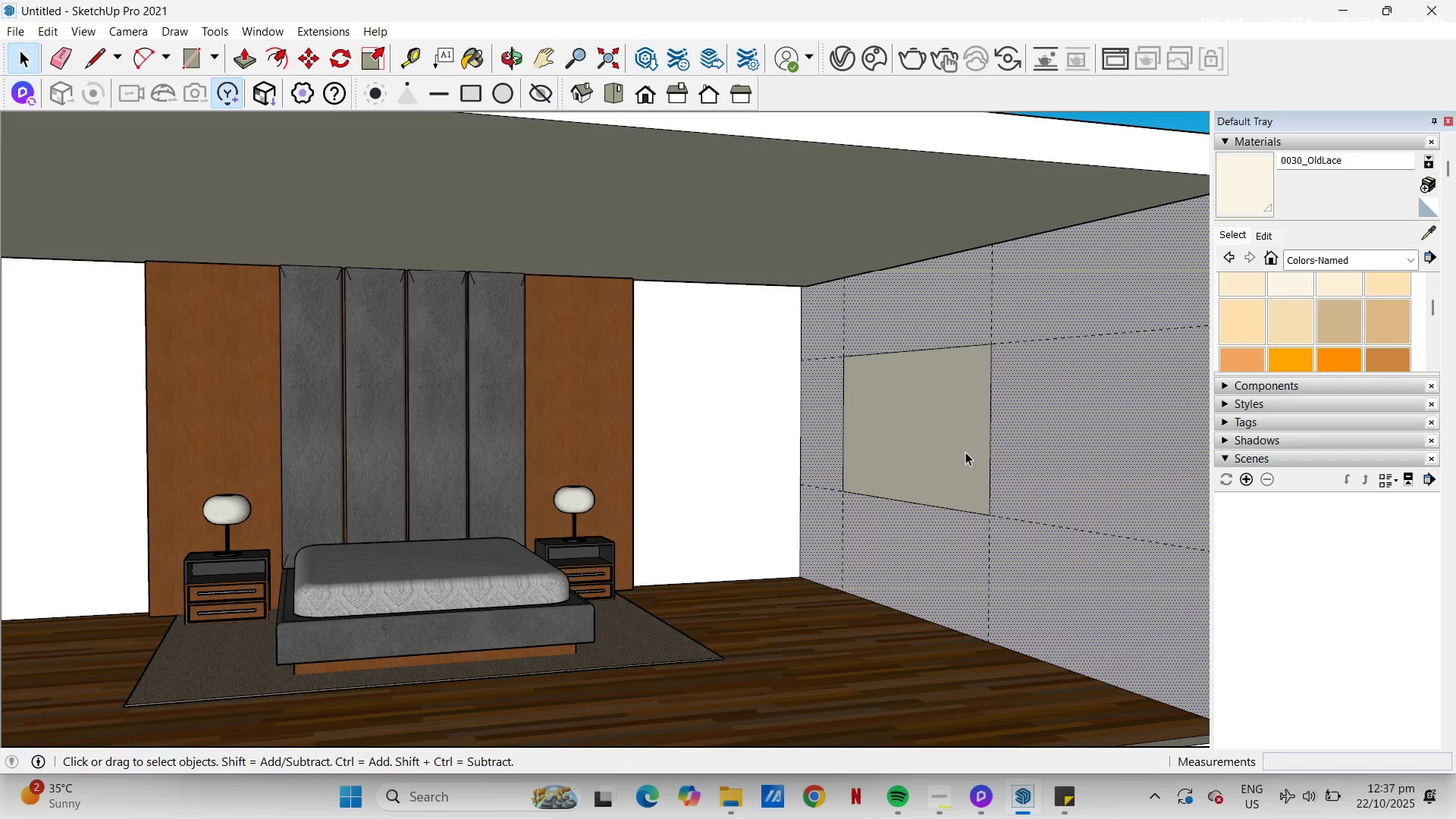 
left_click([965, 452])
 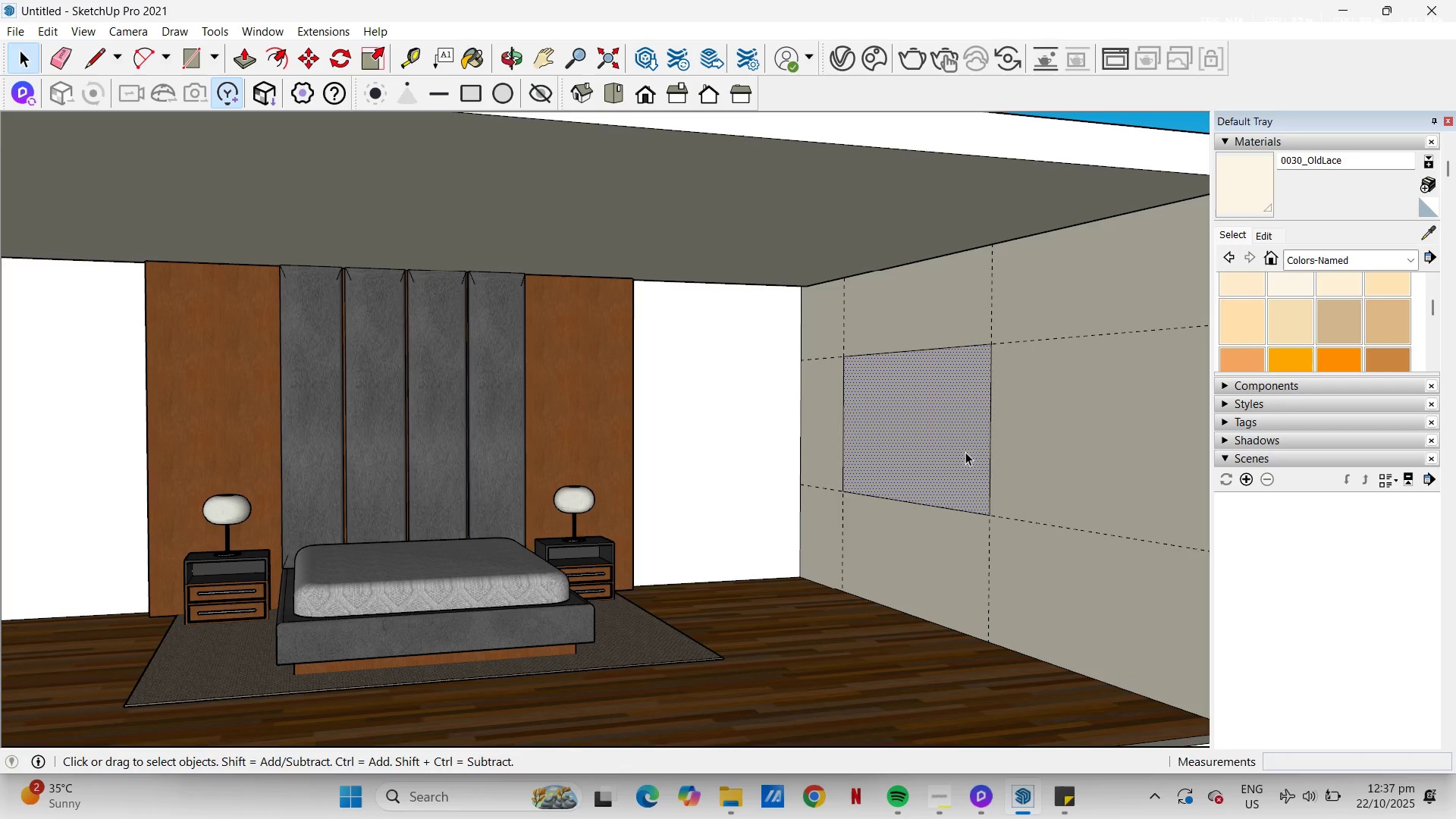 
key(P)
 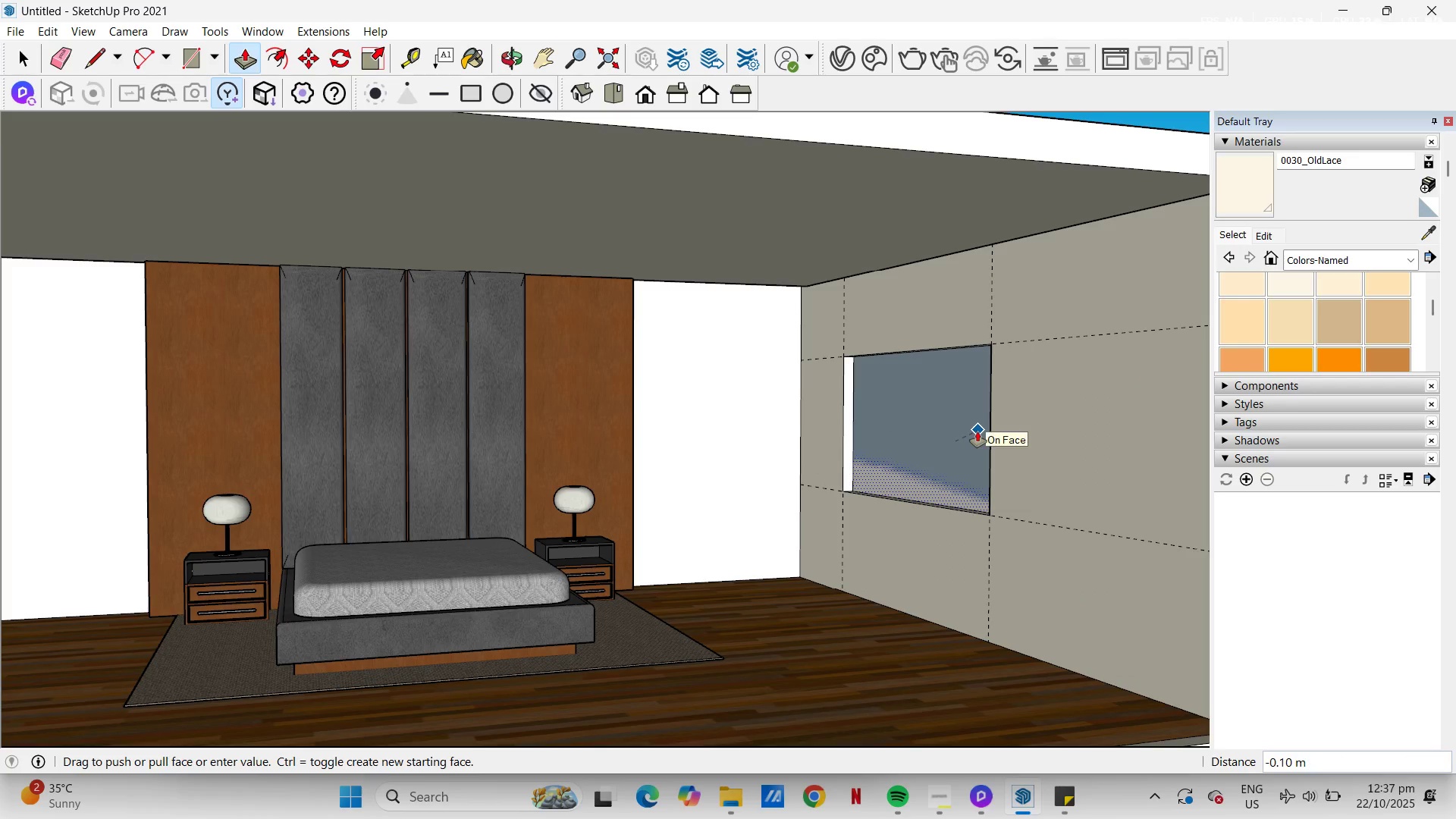 
left_click([977, 431])
 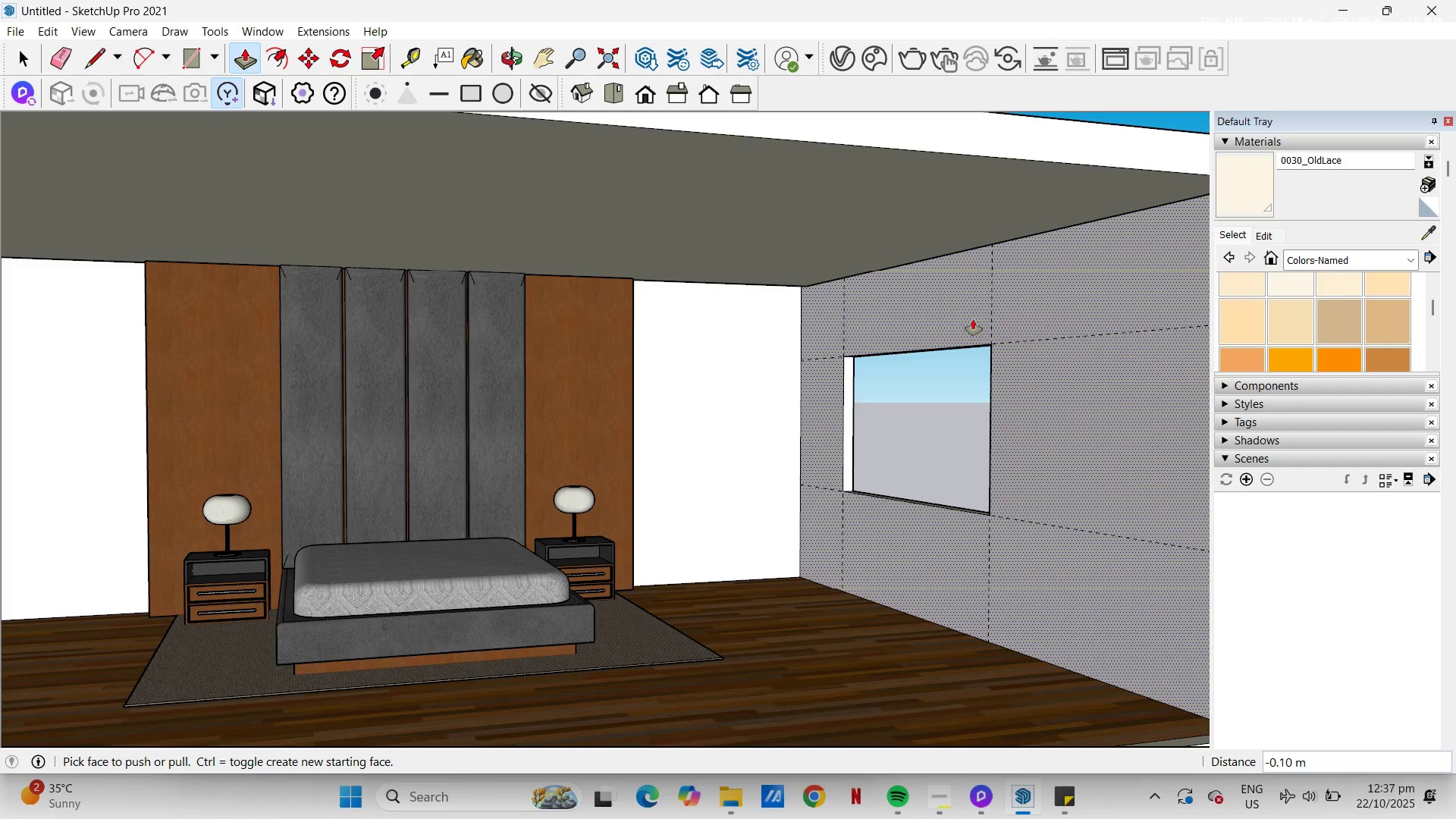 
key(E)
 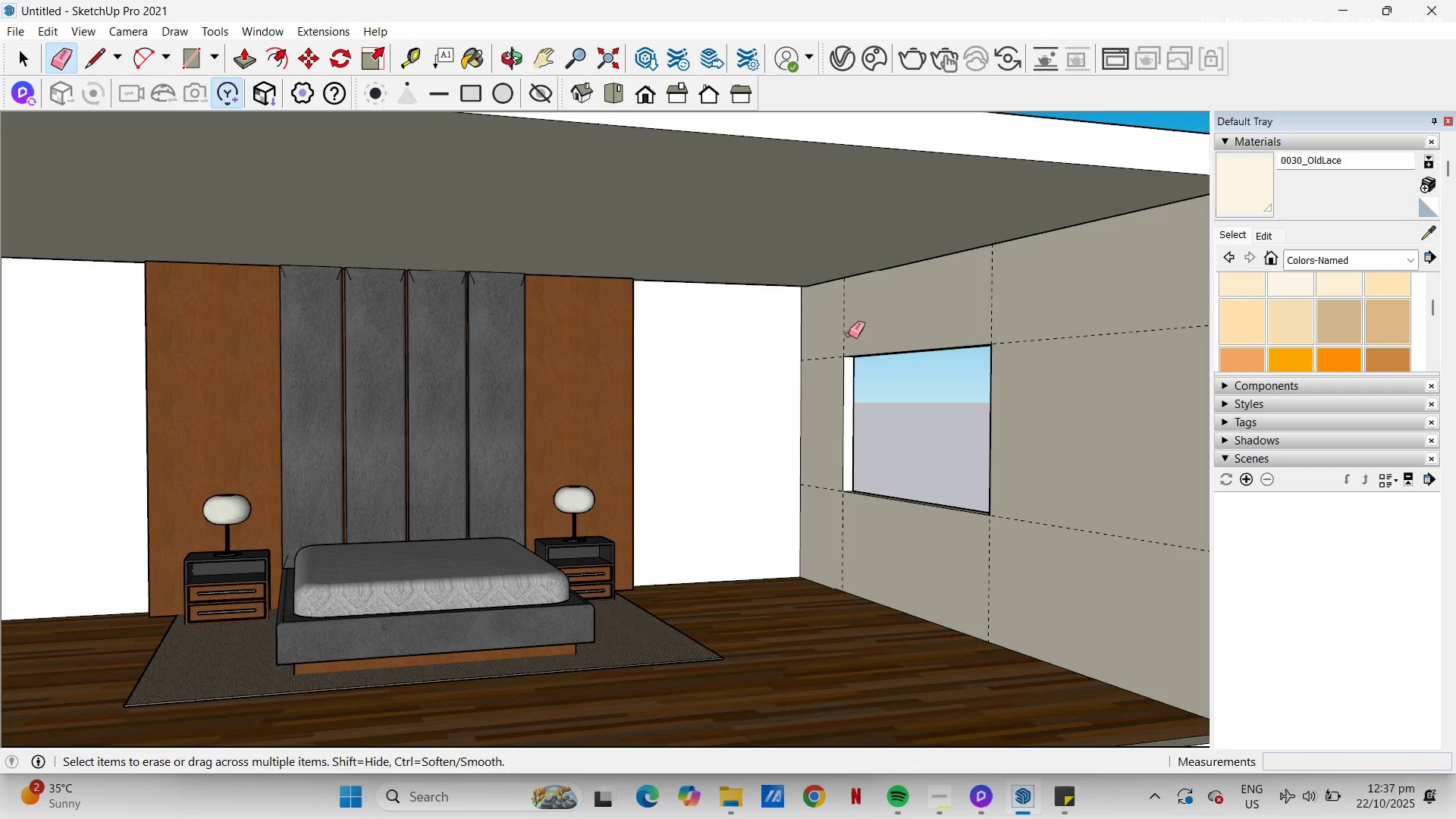 
left_click_drag(start_coordinate=[845, 334], to_coordinate=[832, 334])
 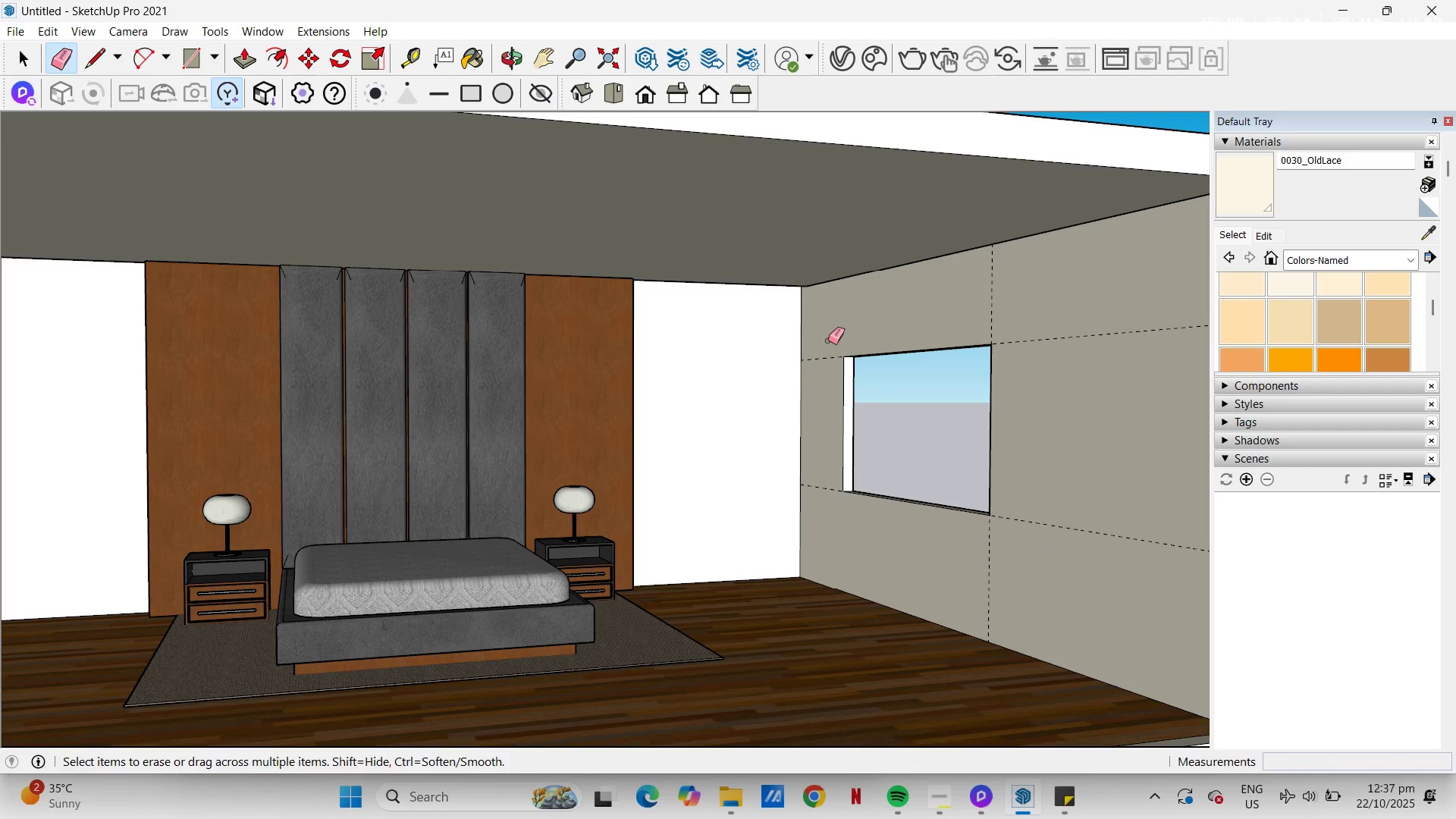 
left_click_drag(start_coordinate=[828, 343], to_coordinate=[822, 377])
 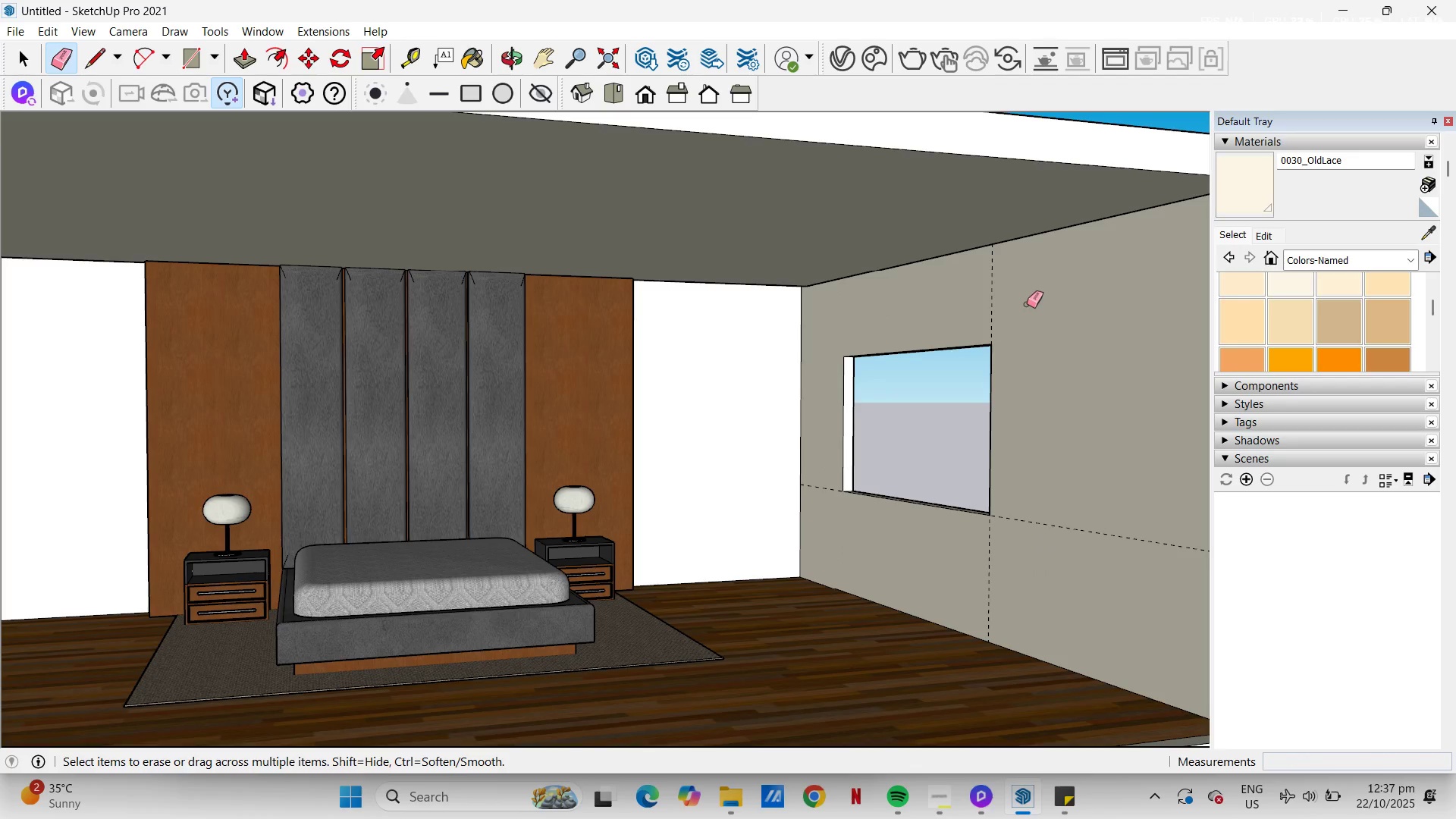 
left_click_drag(start_coordinate=[1012, 309], to_coordinate=[985, 311])
 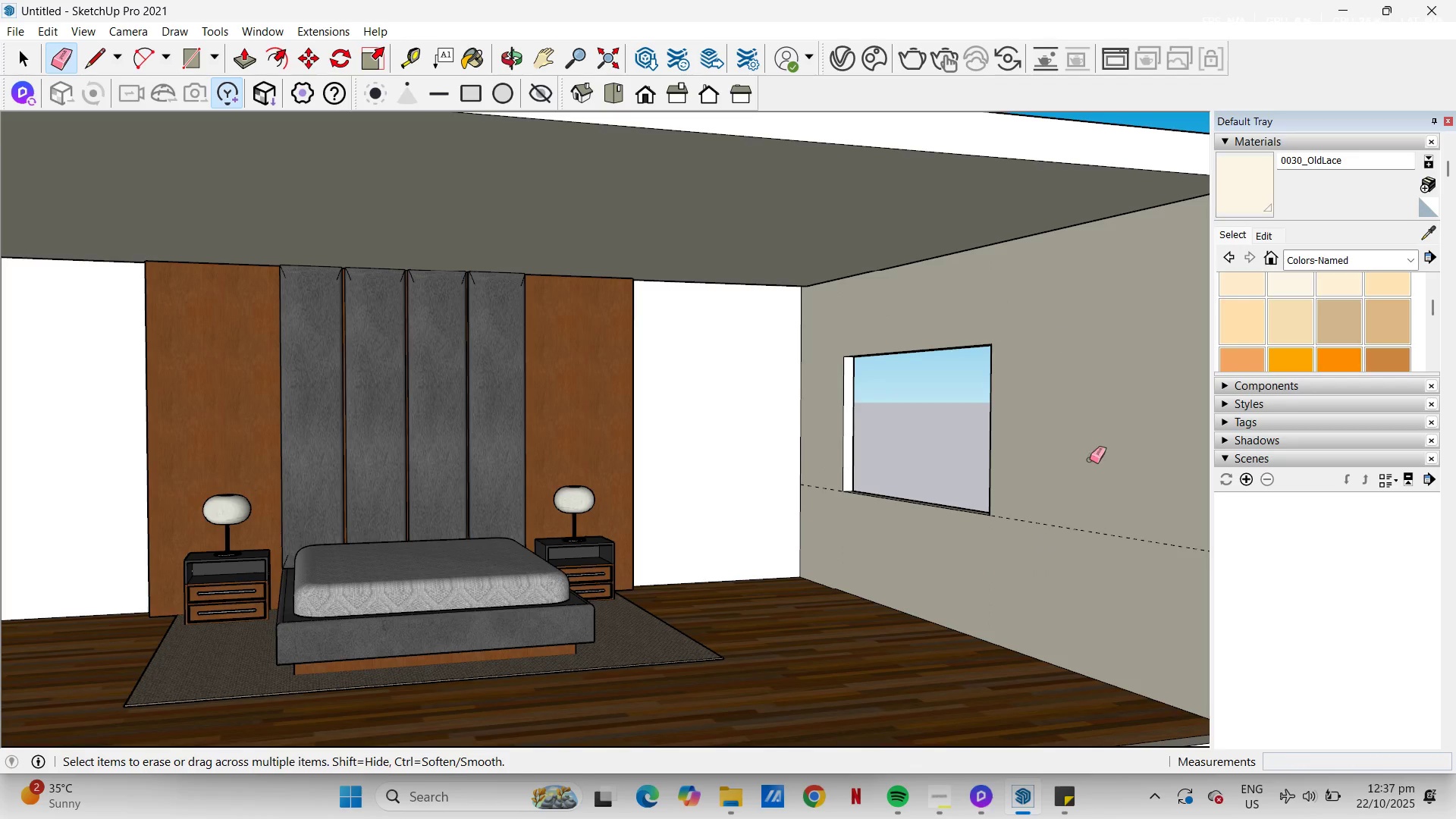 
left_click_drag(start_coordinate=[1087, 444], to_coordinate=[1079, 576])
 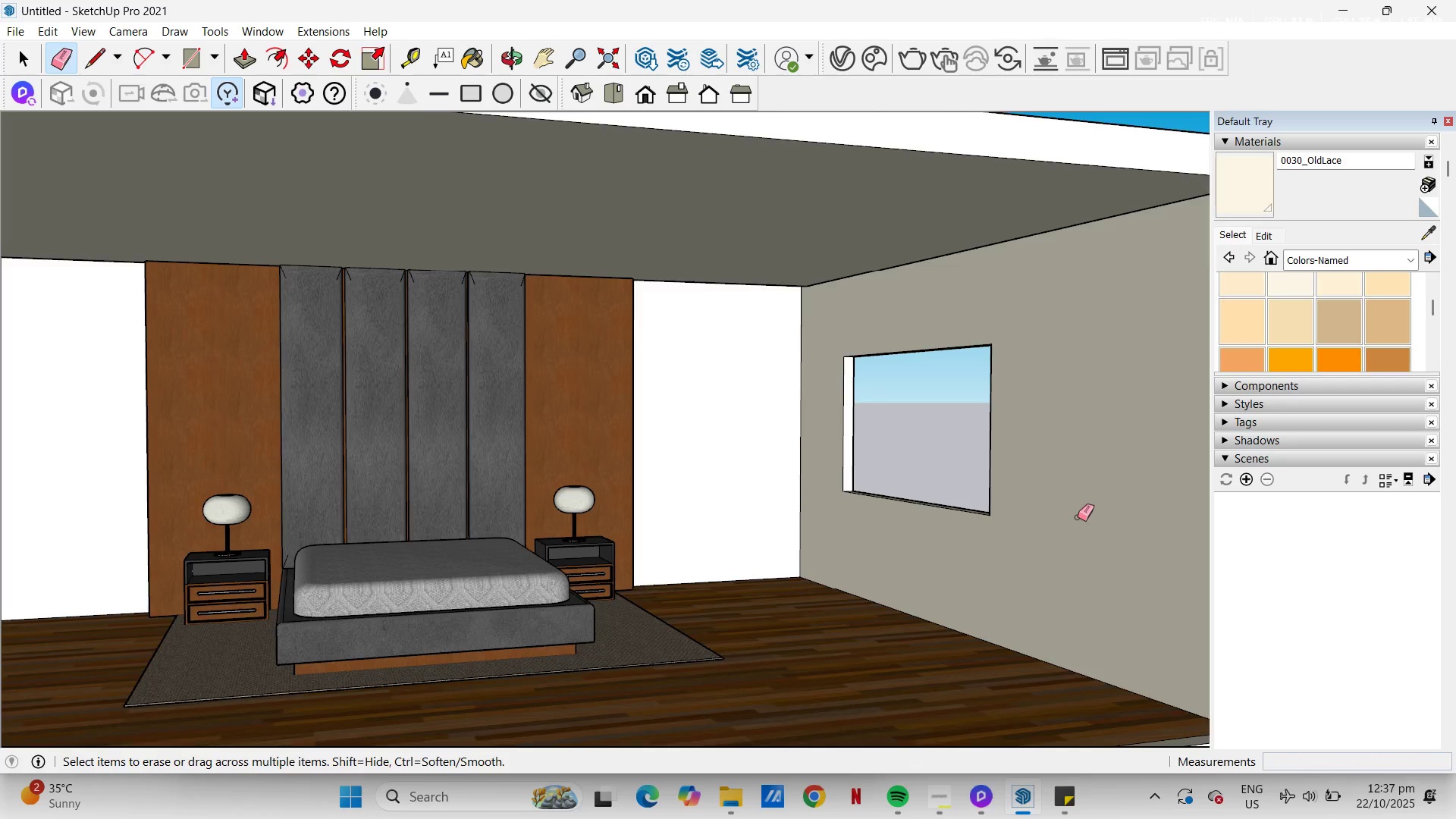 
scroll: coordinate [866, 455], scroll_direction: down, amount: 7.0
 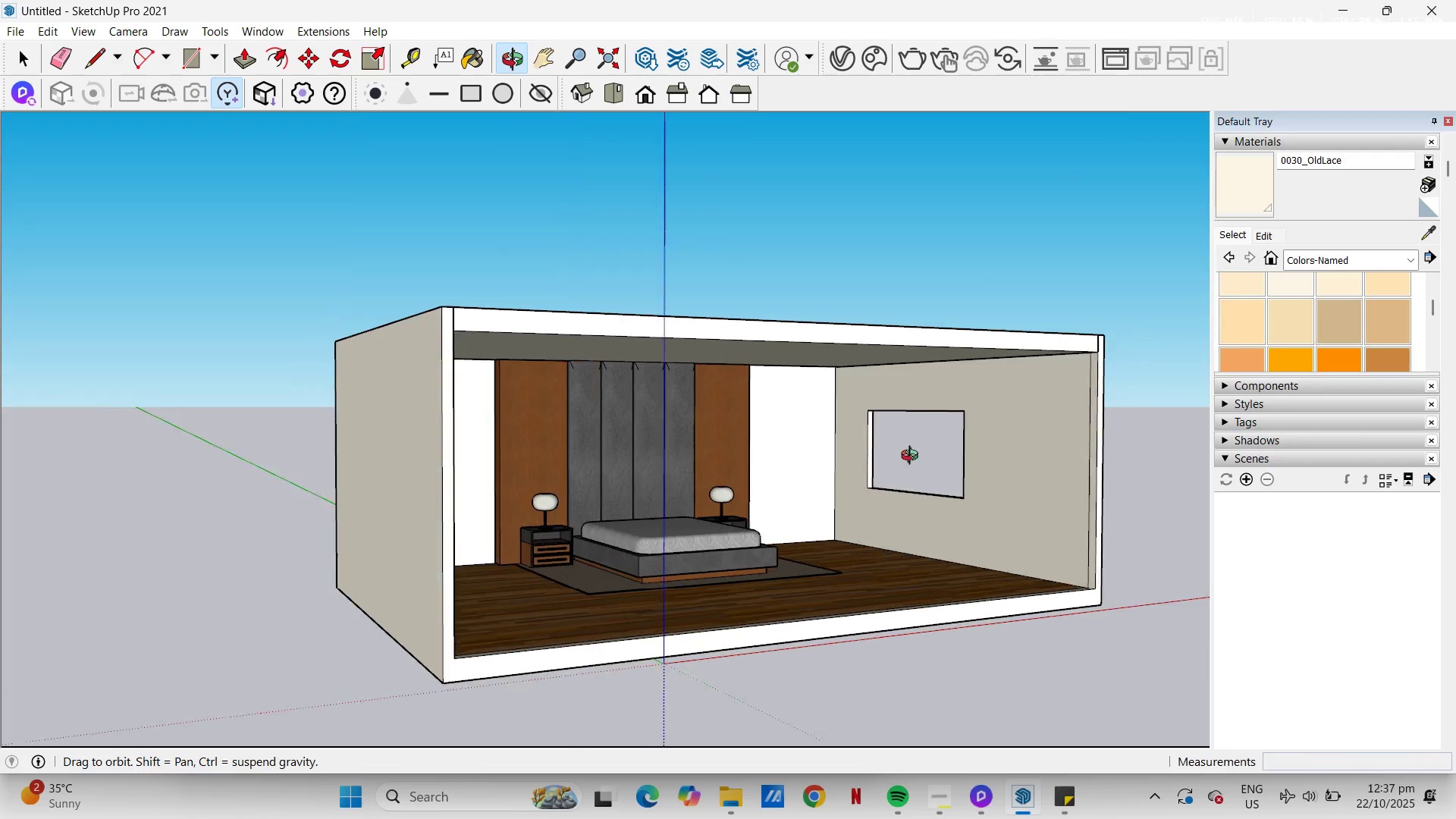 
scroll: coordinate [937, 469], scroll_direction: up, amount: 8.0
 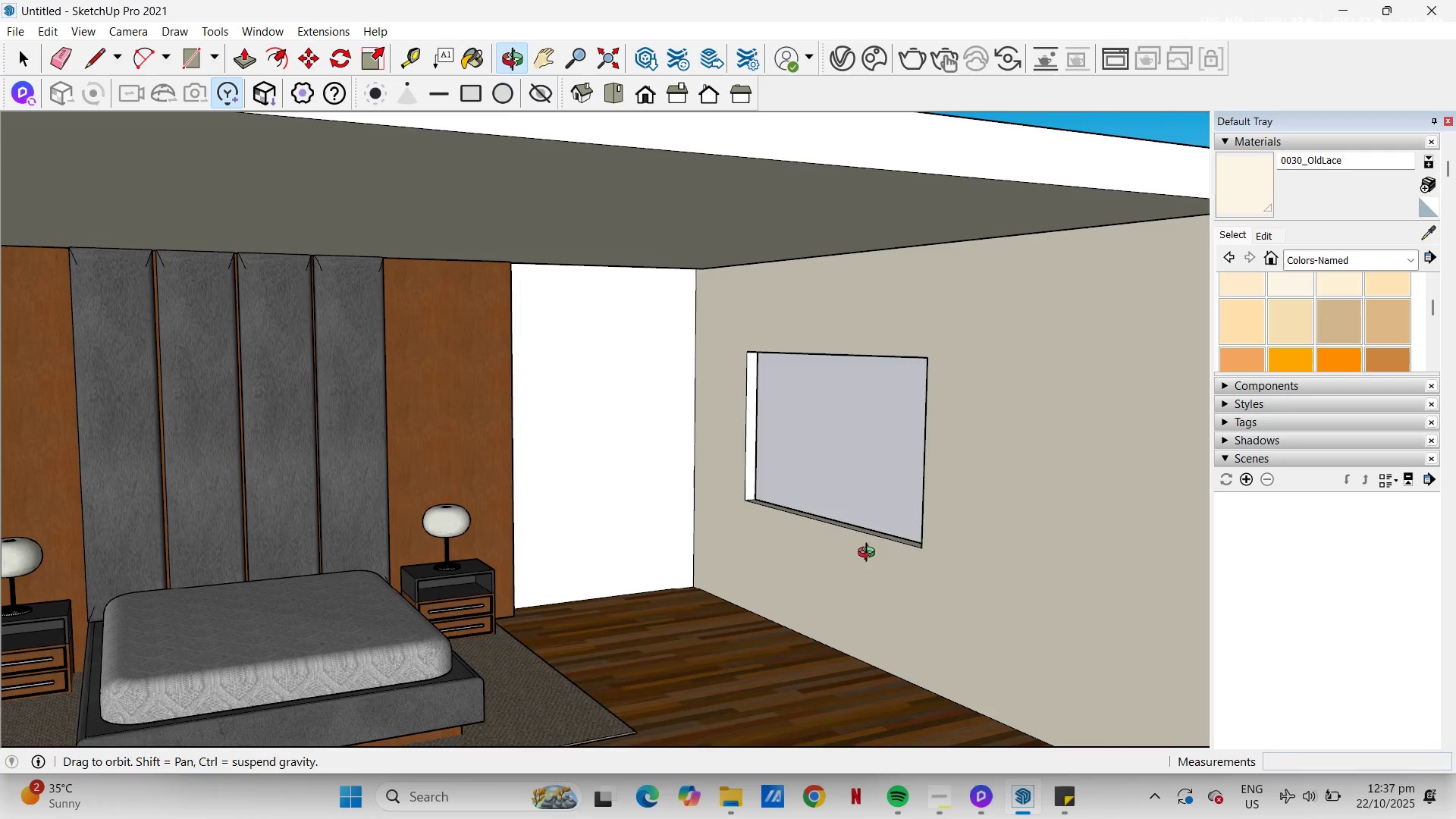 
key(P)
 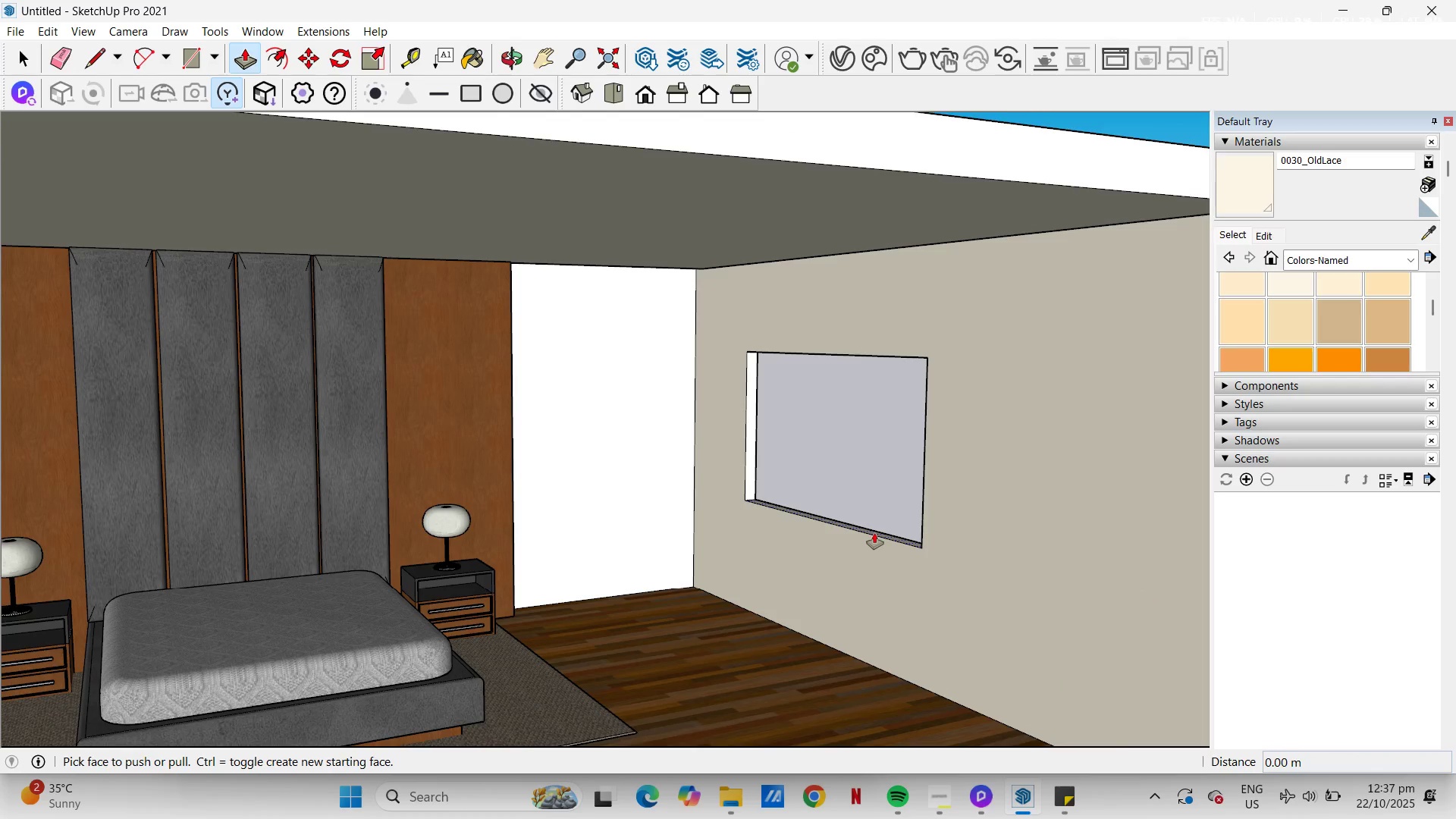 
left_click([874, 533])
 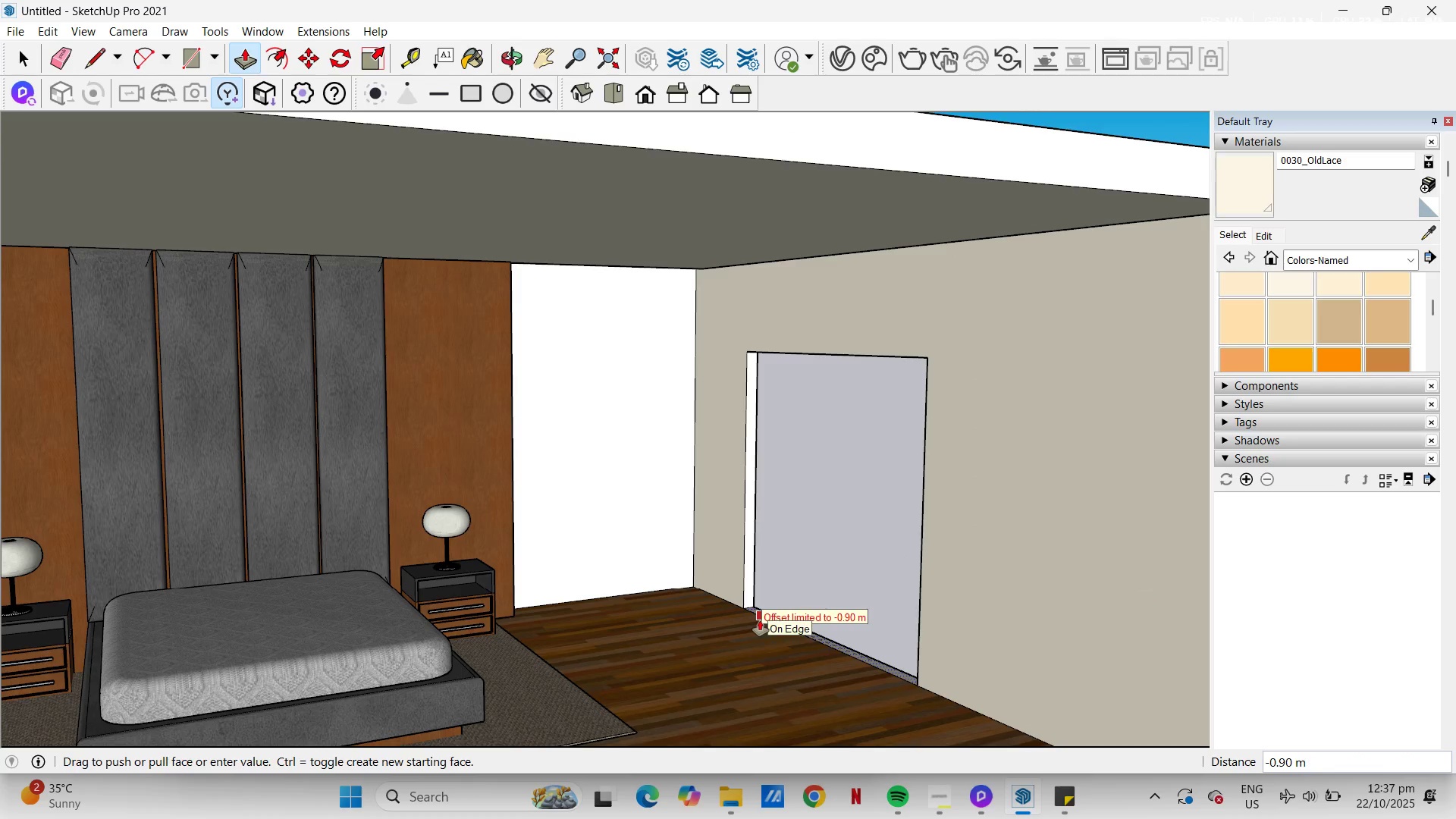 
left_click([760, 620])
 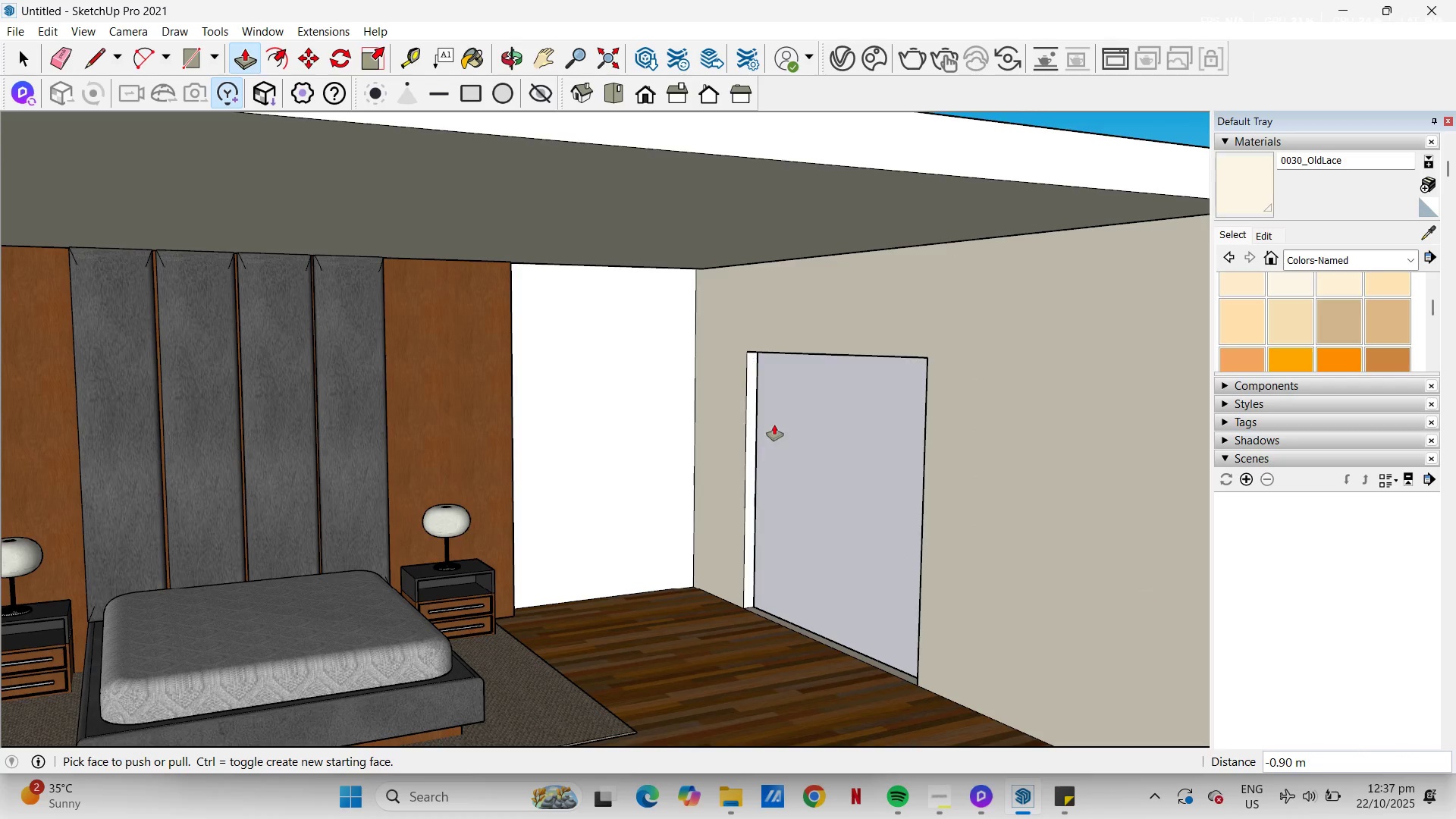 
scroll: coordinate [768, 409], scroll_direction: down, amount: 7.0
 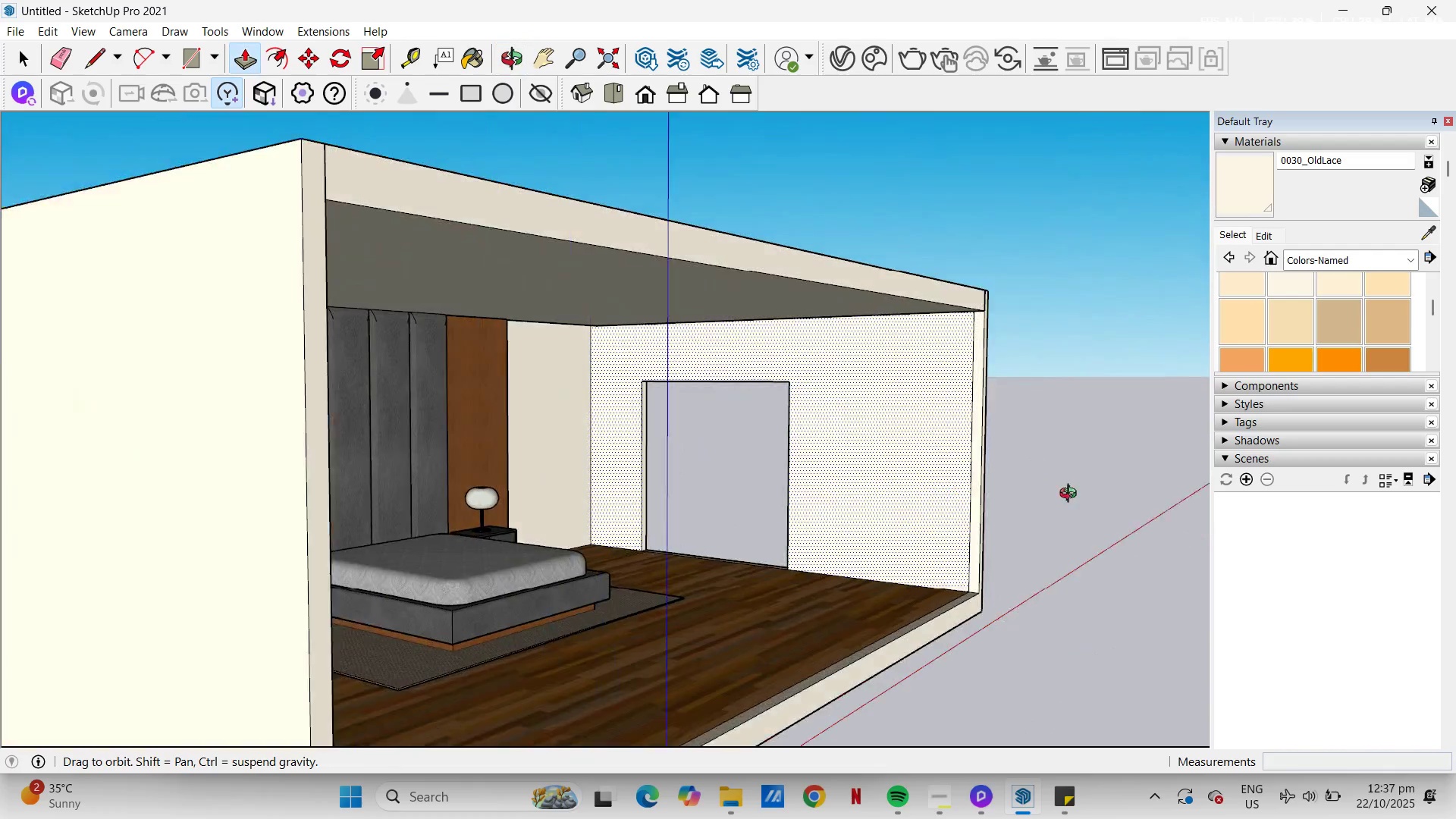 
scroll: coordinate [851, 401], scroll_direction: up, amount: 7.0
 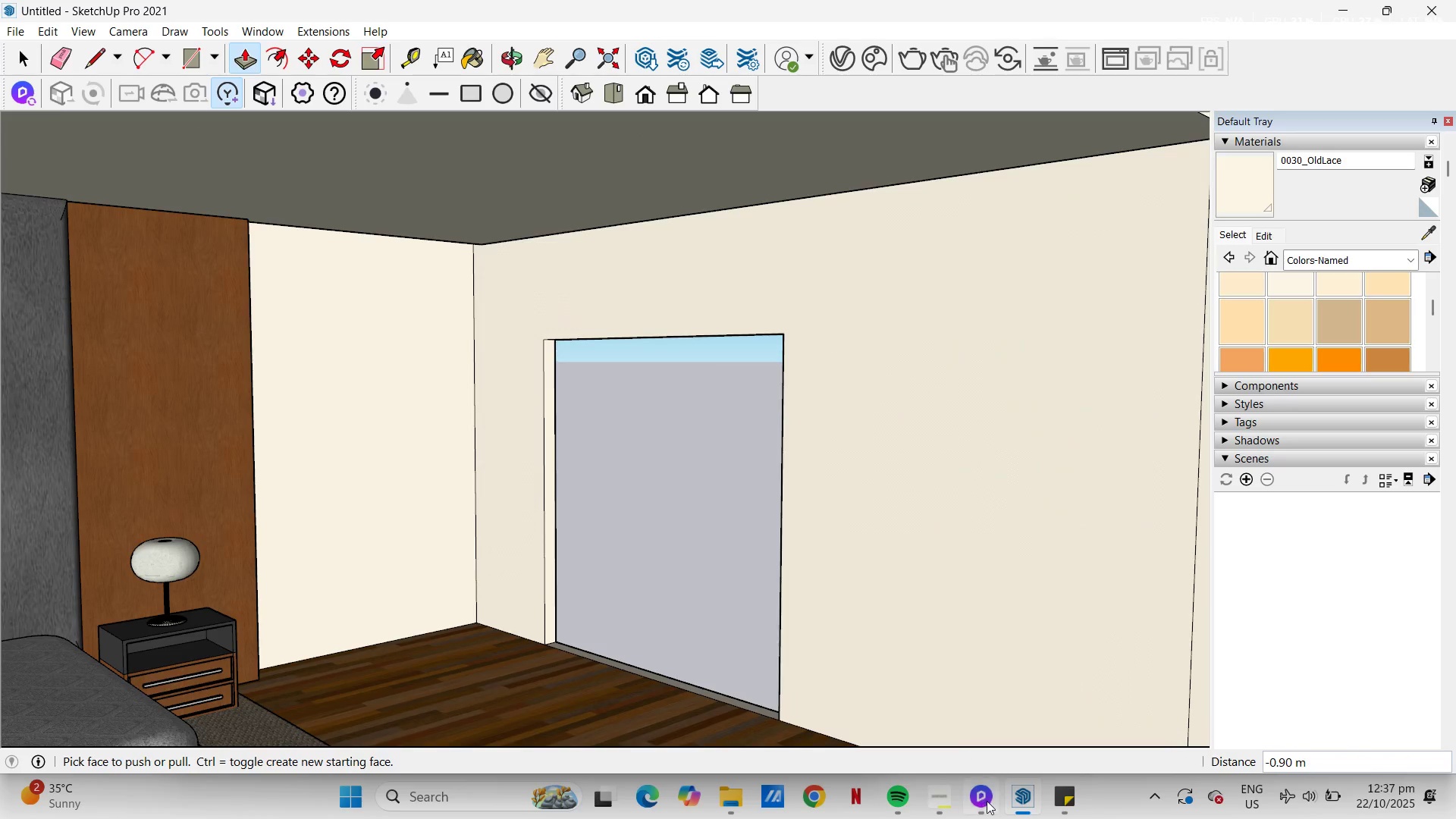 
left_click([987, 801])
 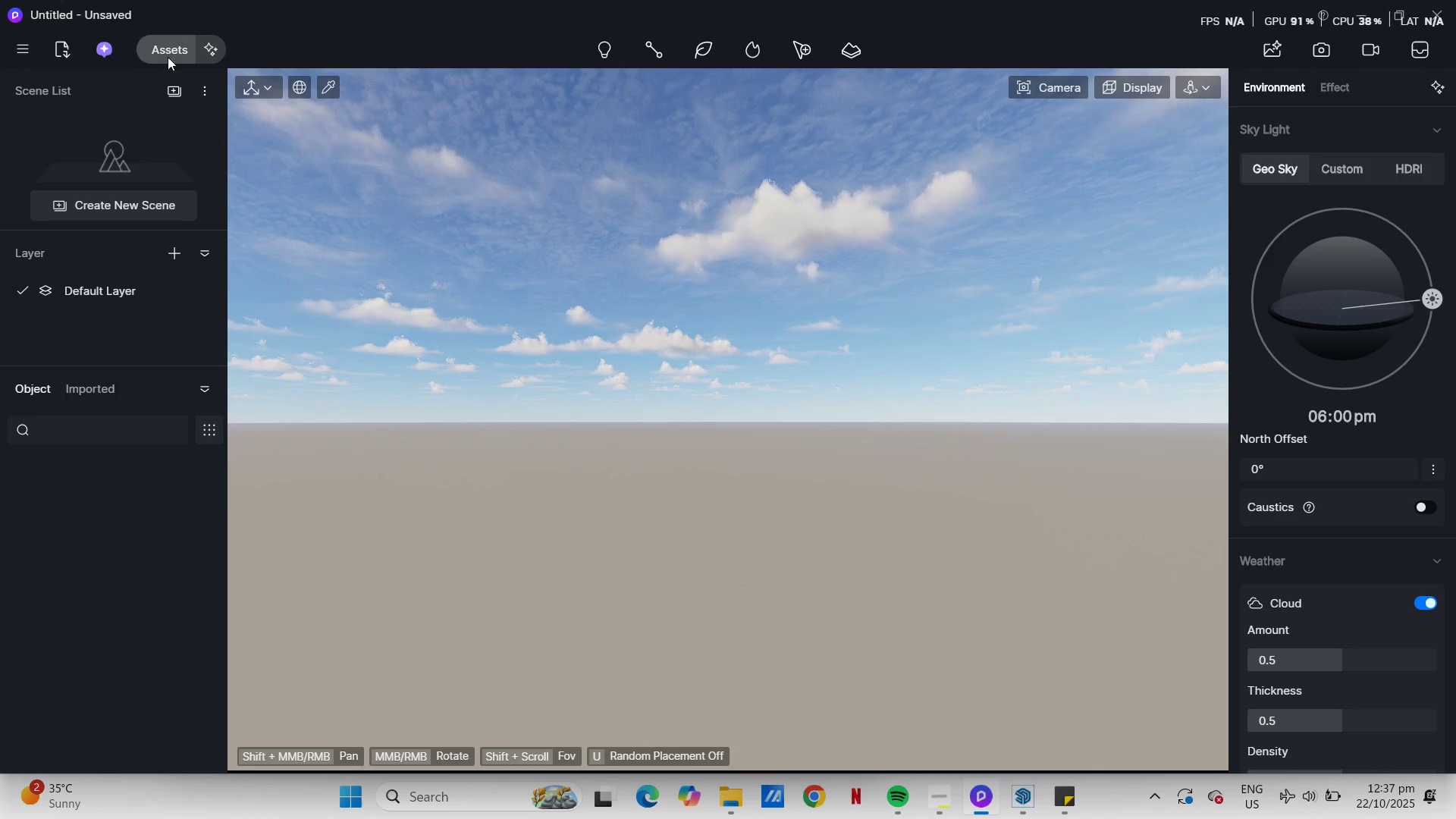 
left_click([158, 46])
 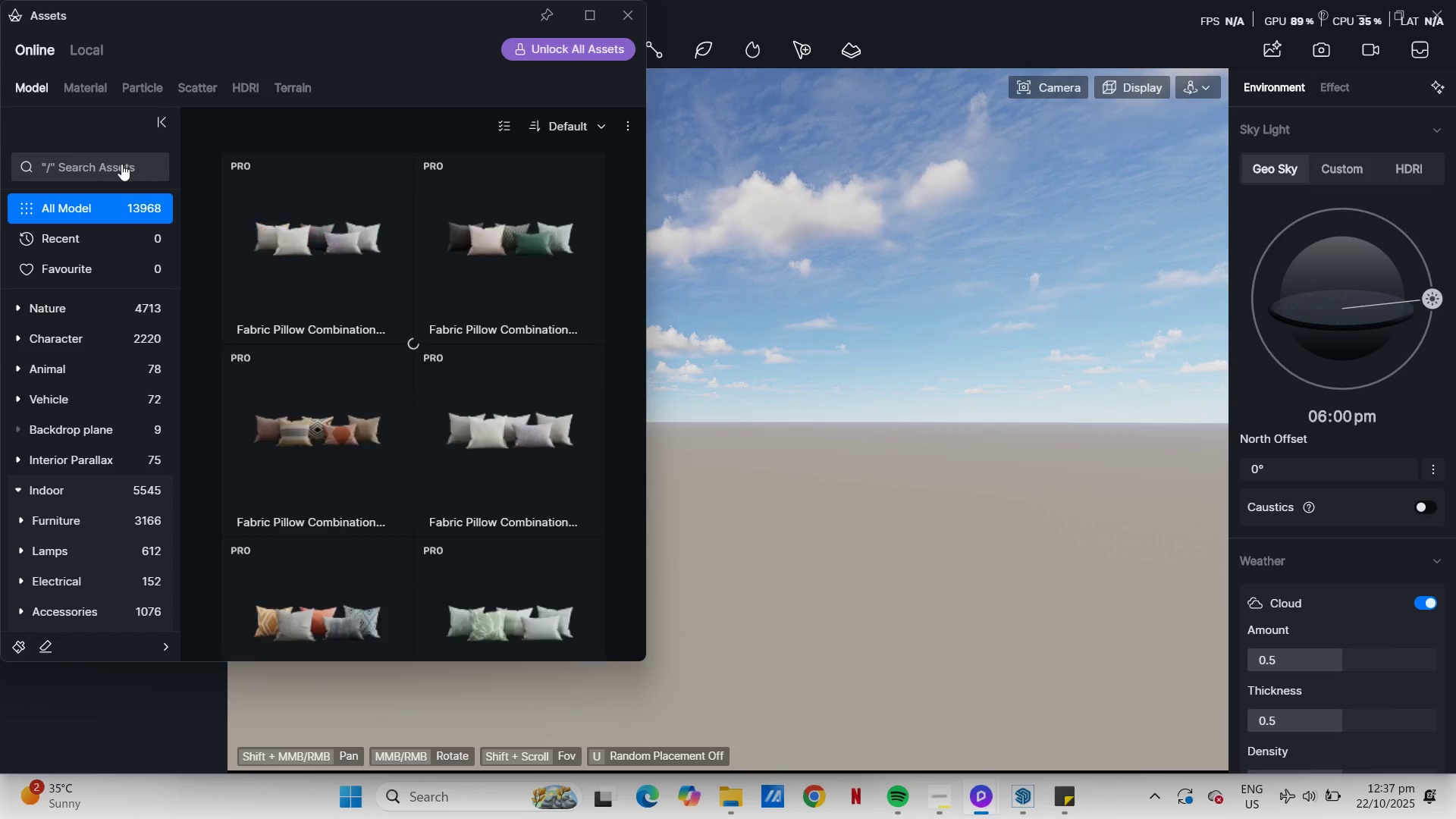 
double_click([115, 164])
 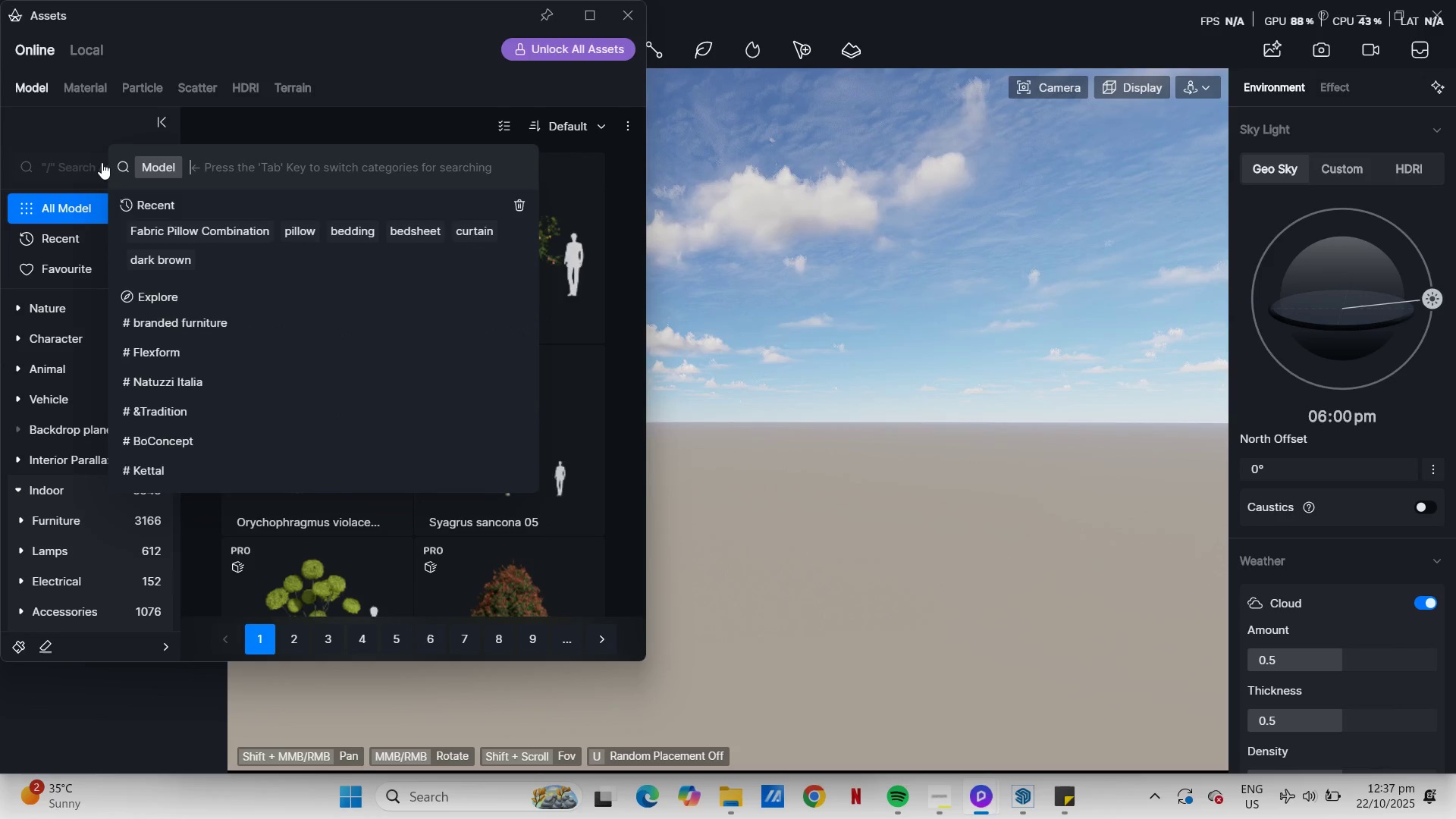 
type(window)
 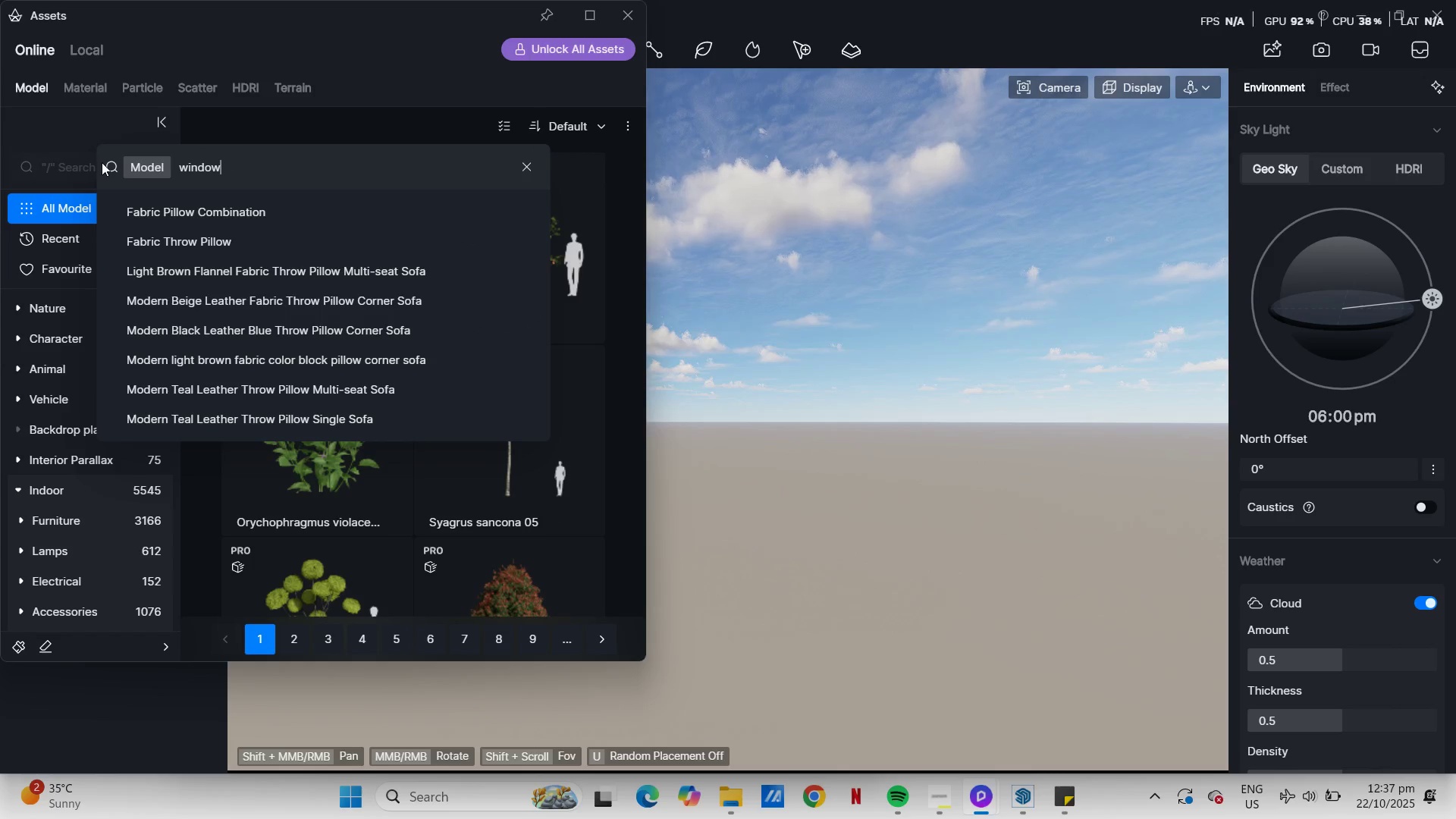 
key(Enter)
 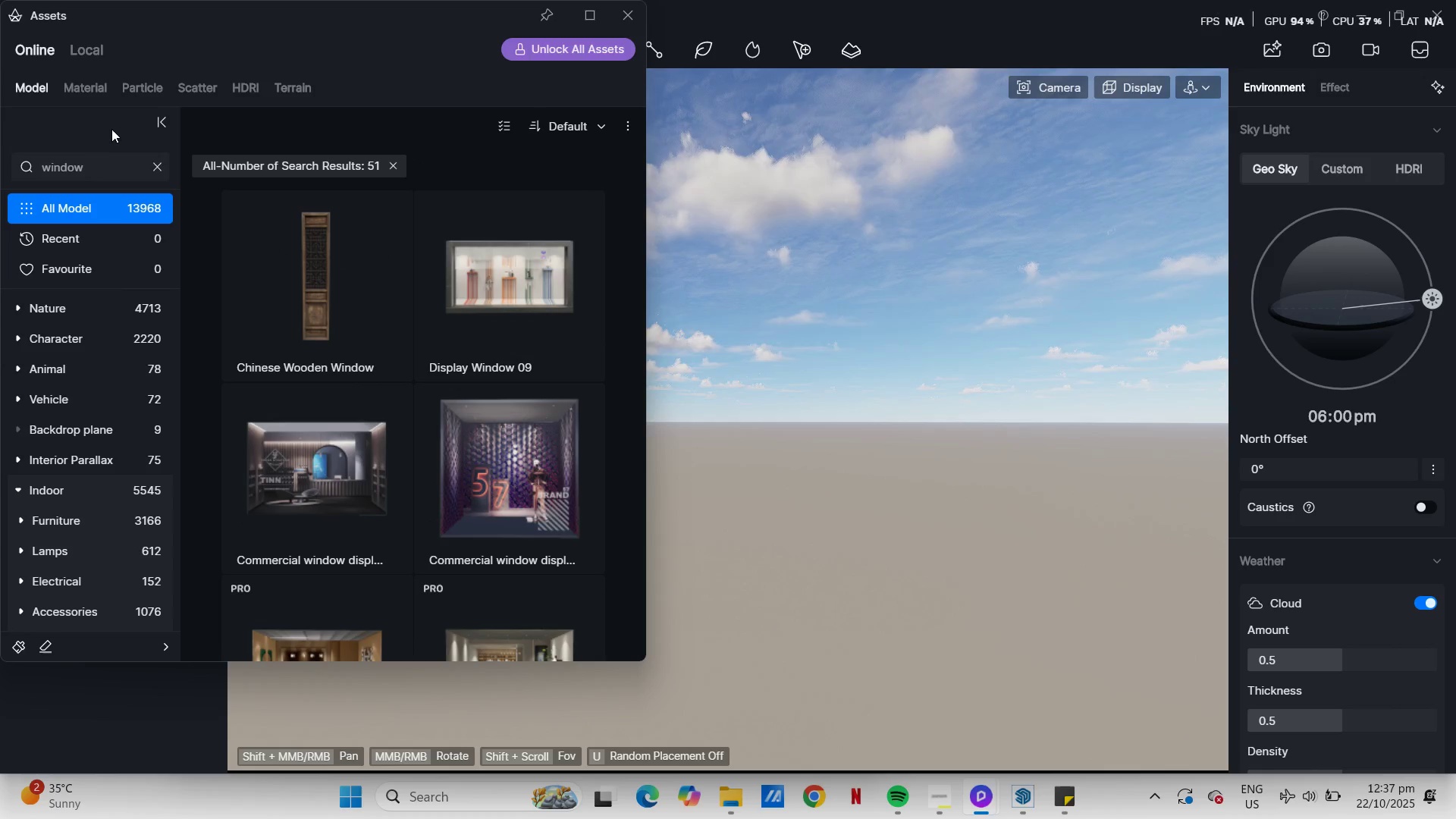 
scroll: coordinate [488, 515], scroll_direction: down, amount: 16.0
 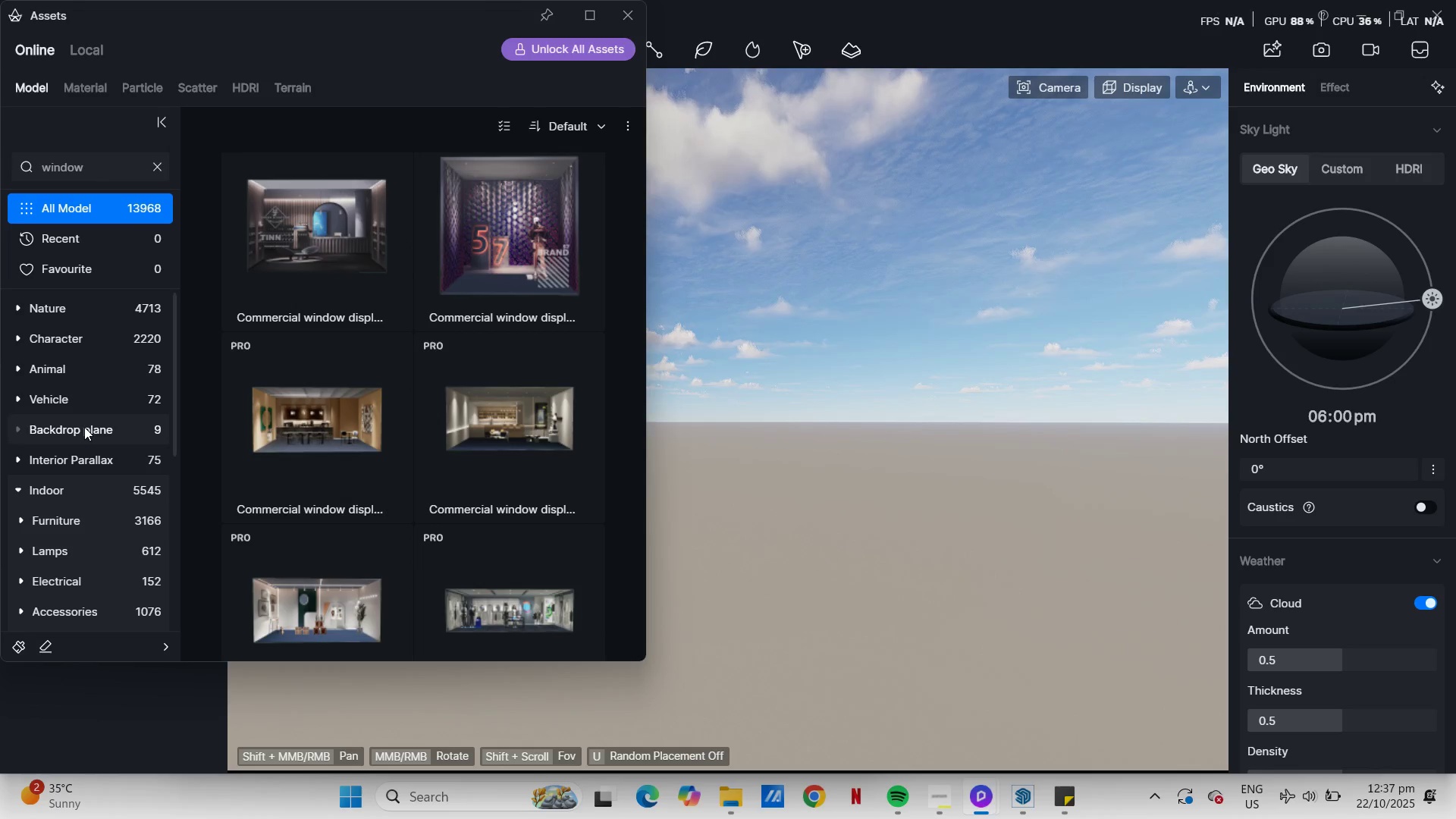 
left_click([84, 427])
 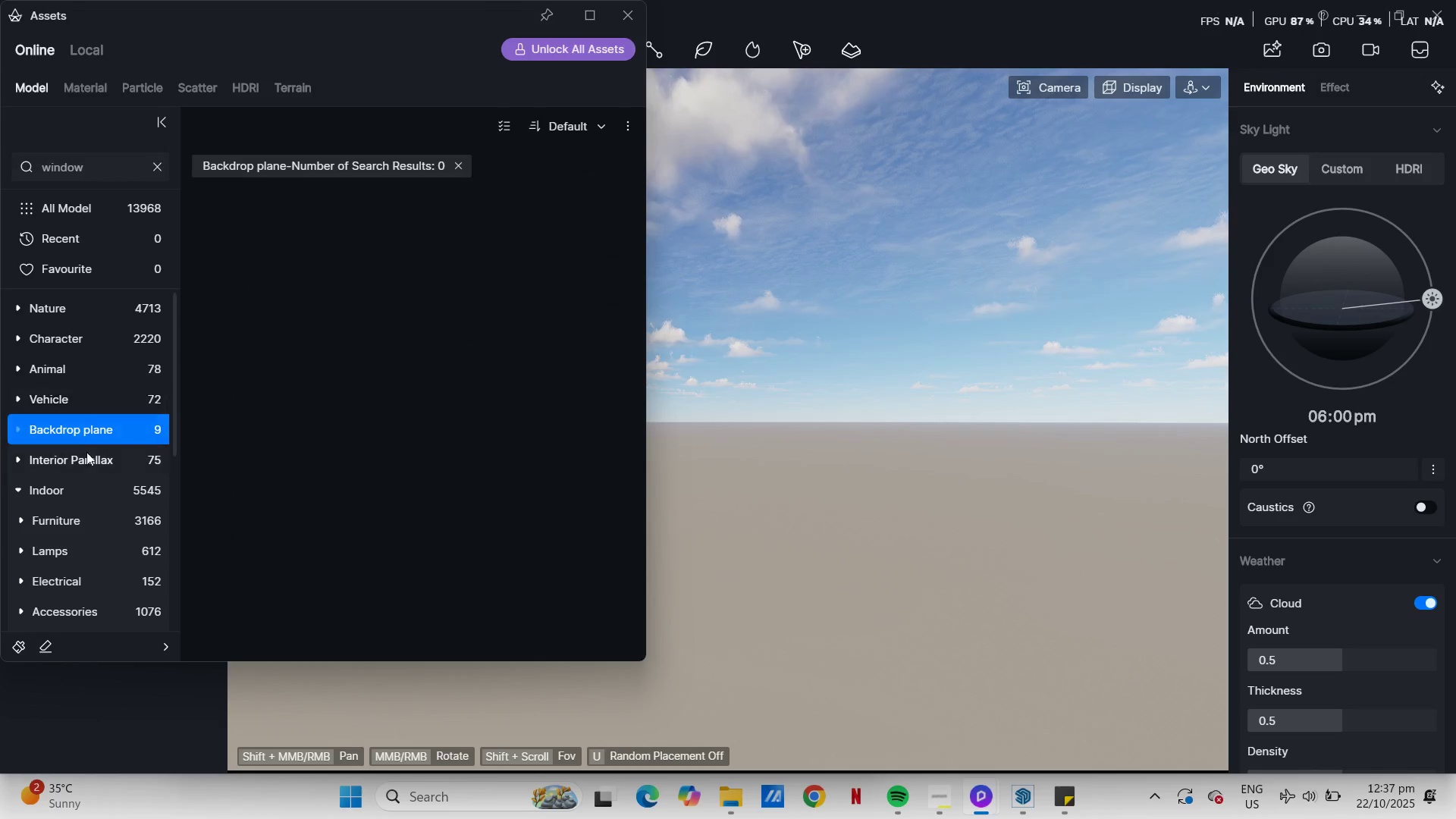 
left_click([14, 427])
 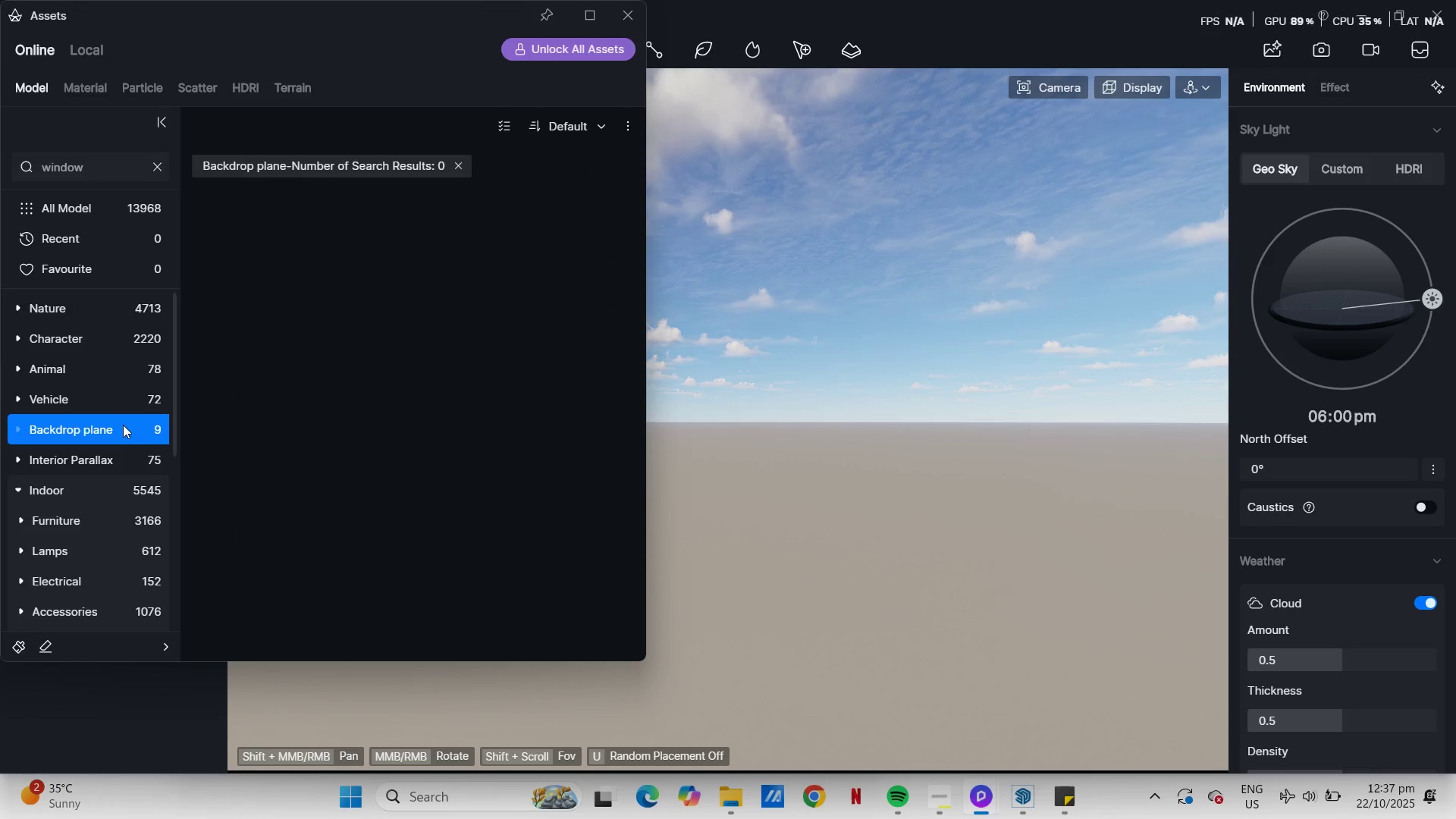 
scroll: coordinate [123, 425], scroll_direction: down, amount: 5.0
 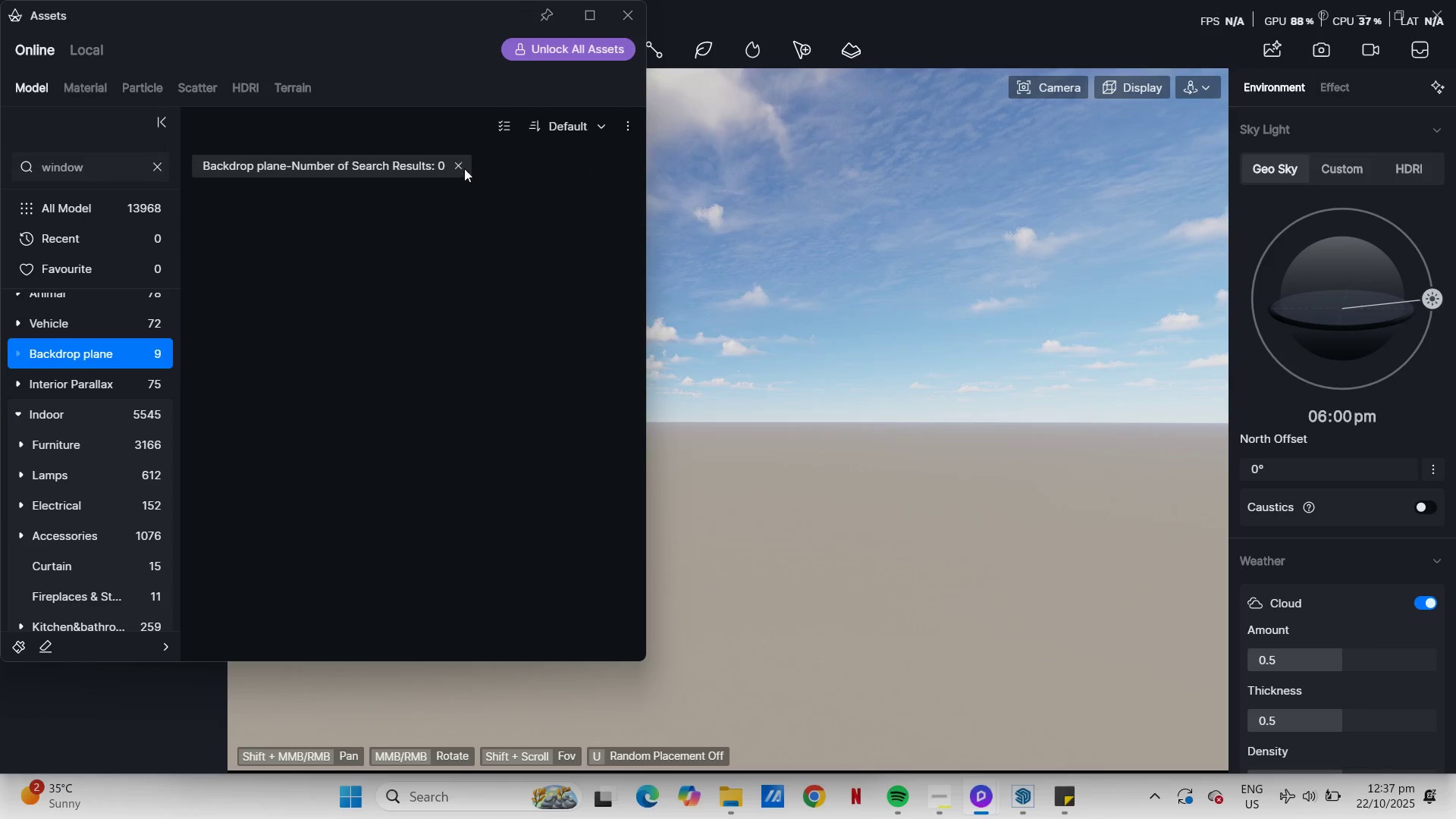 
left_click([464, 168])
 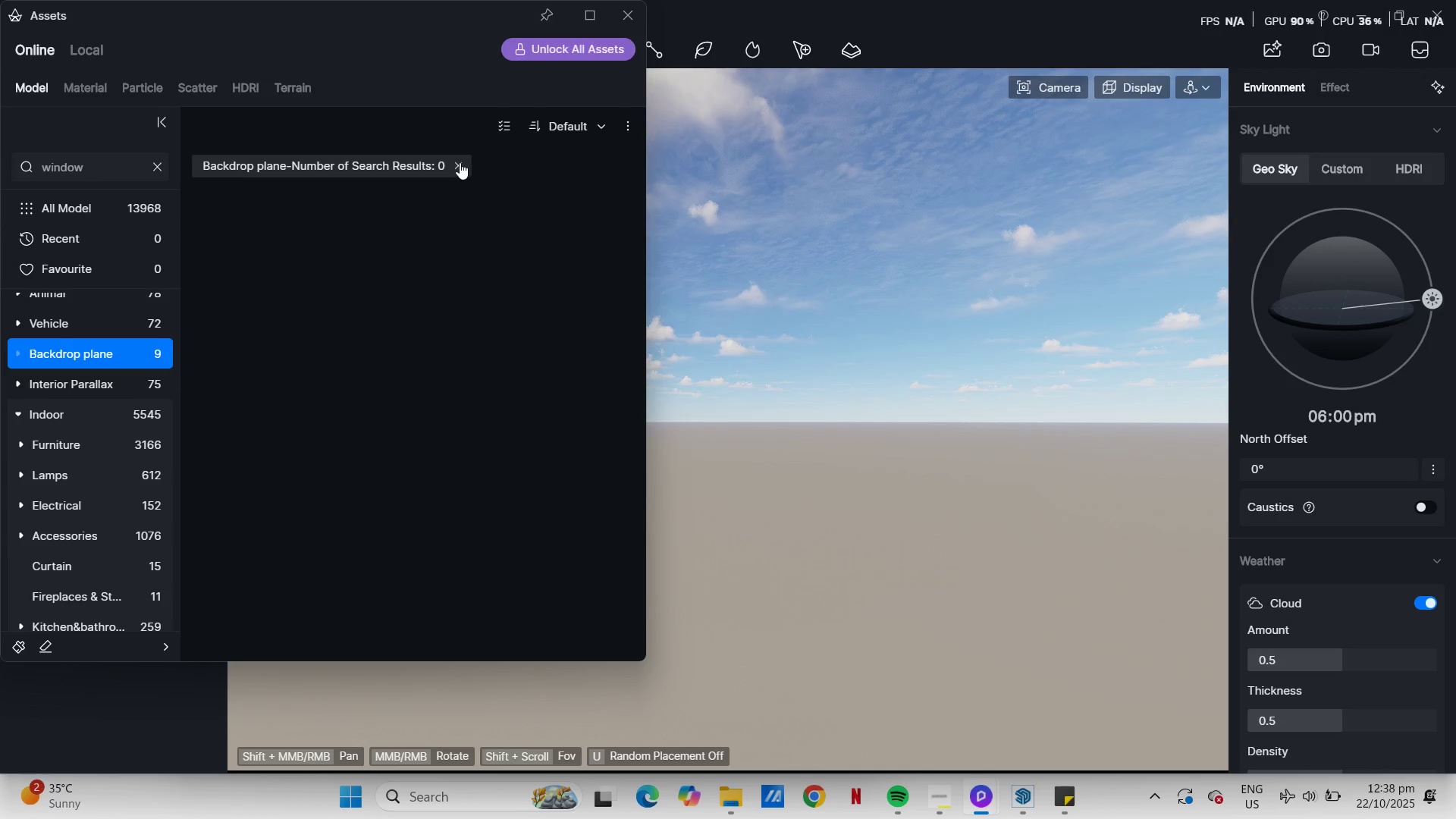 
left_click([460, 162])
 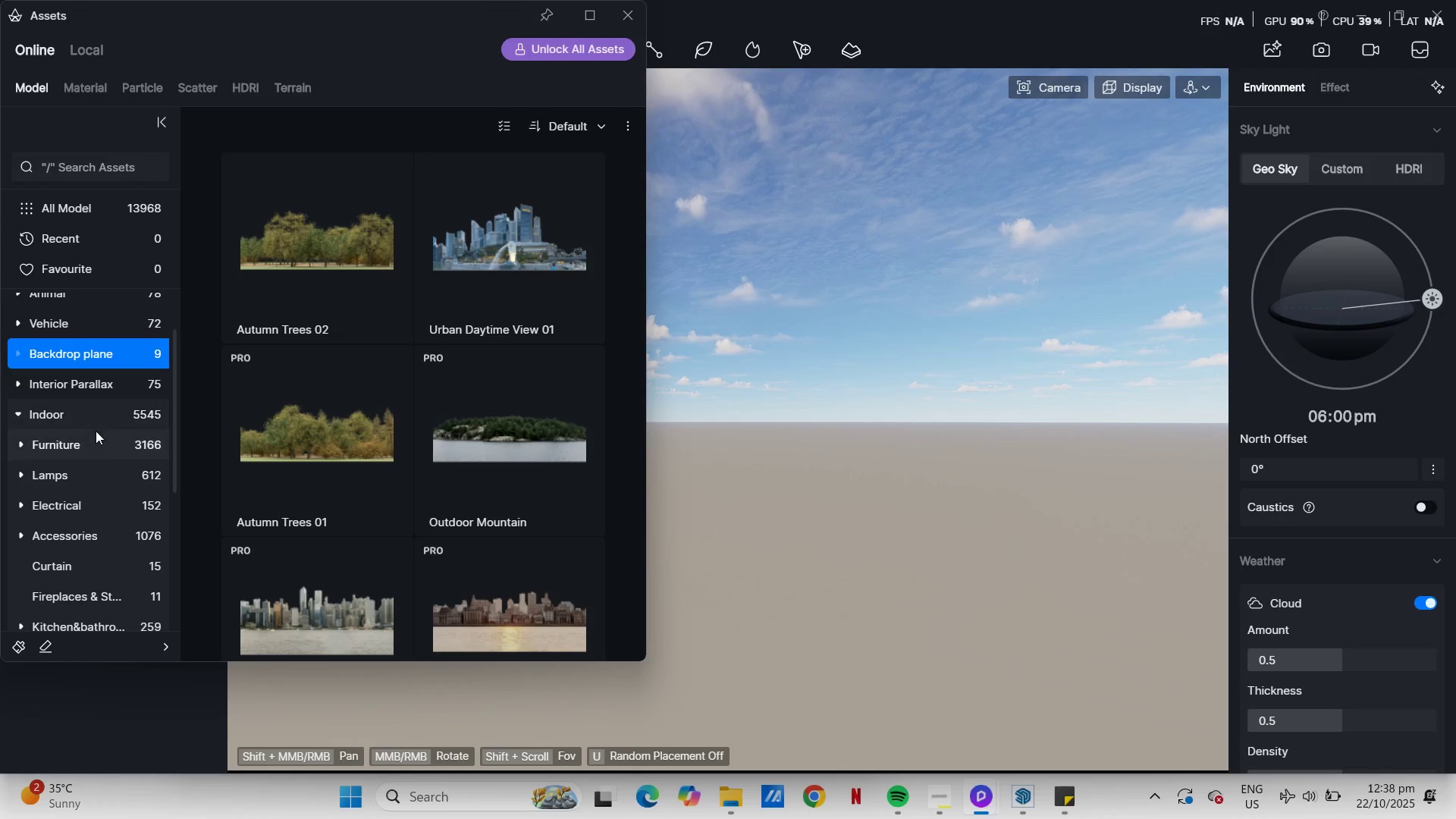 
scroll: coordinate [82, 546], scroll_direction: down, amount: 57.0
 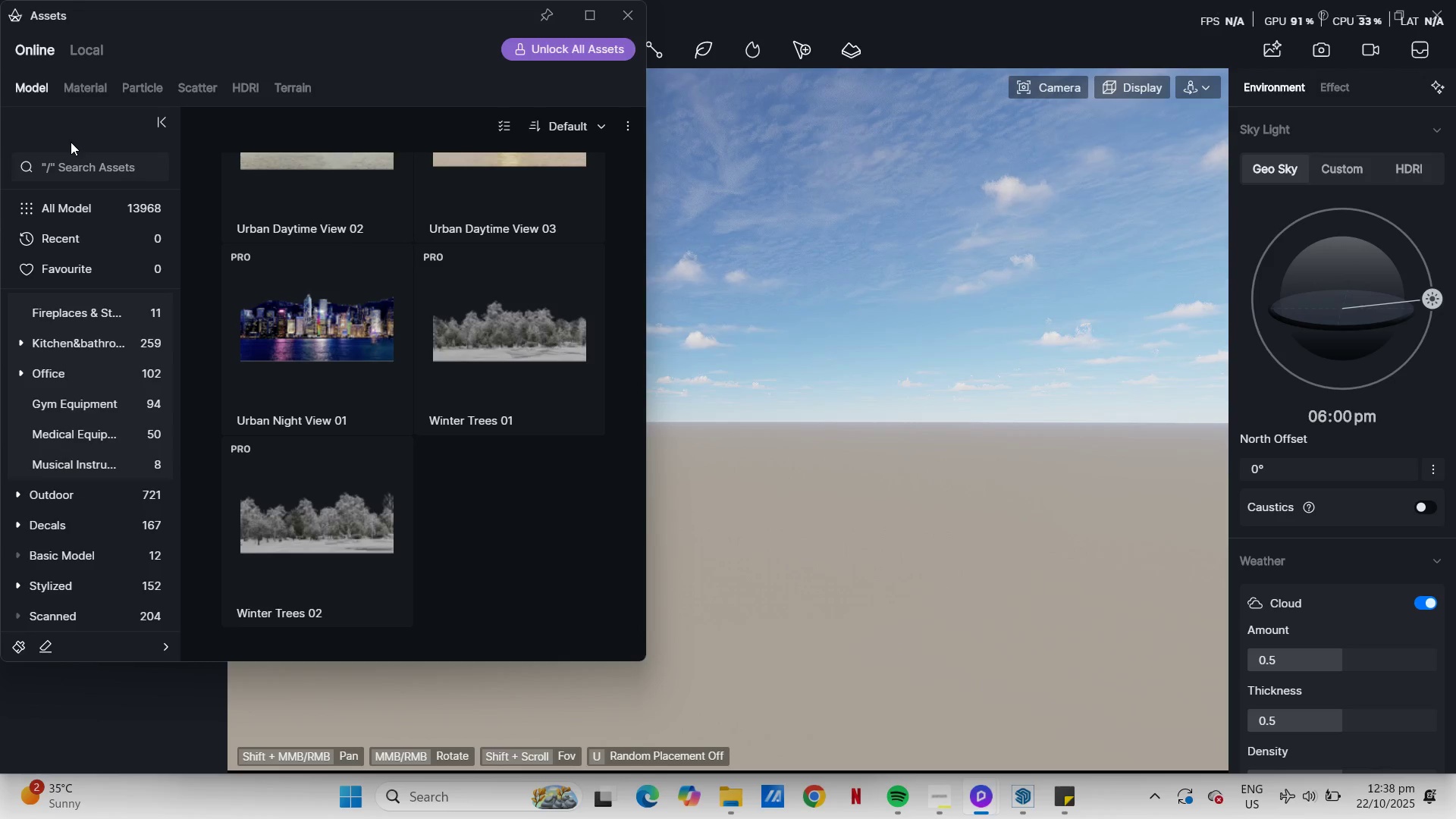 
left_click([127, 173])
 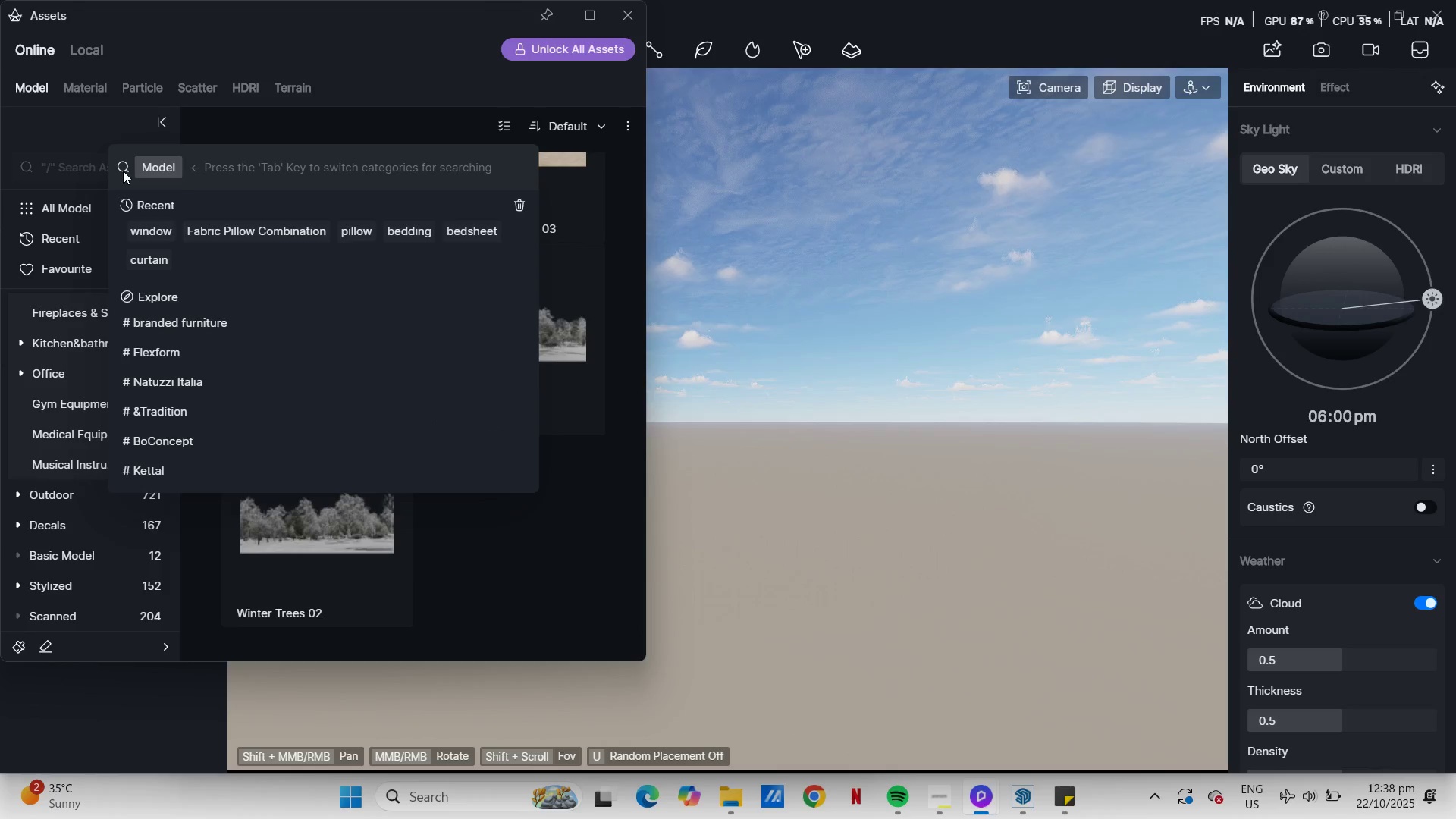 
type(door)
 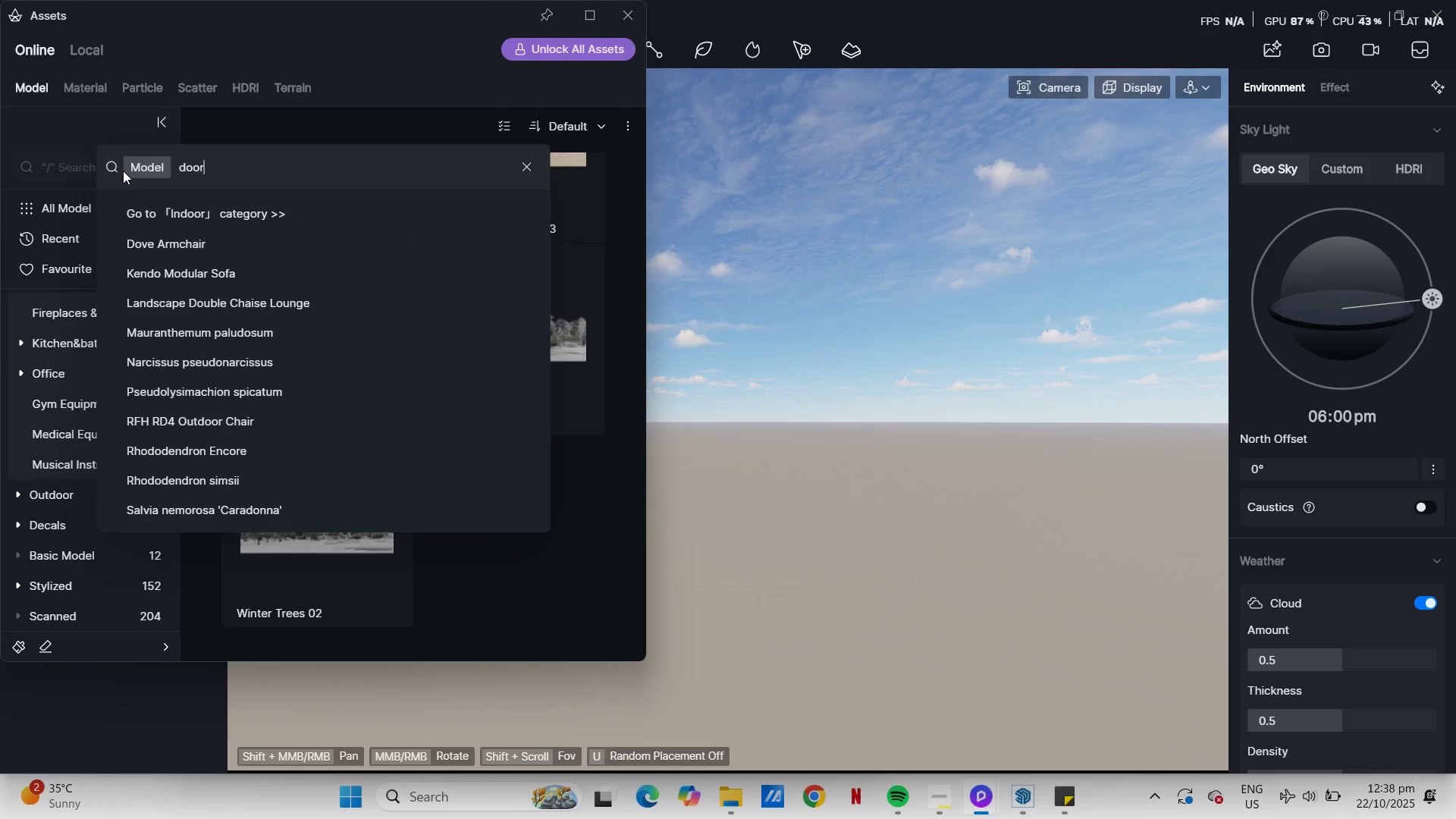 
key(Enter)
 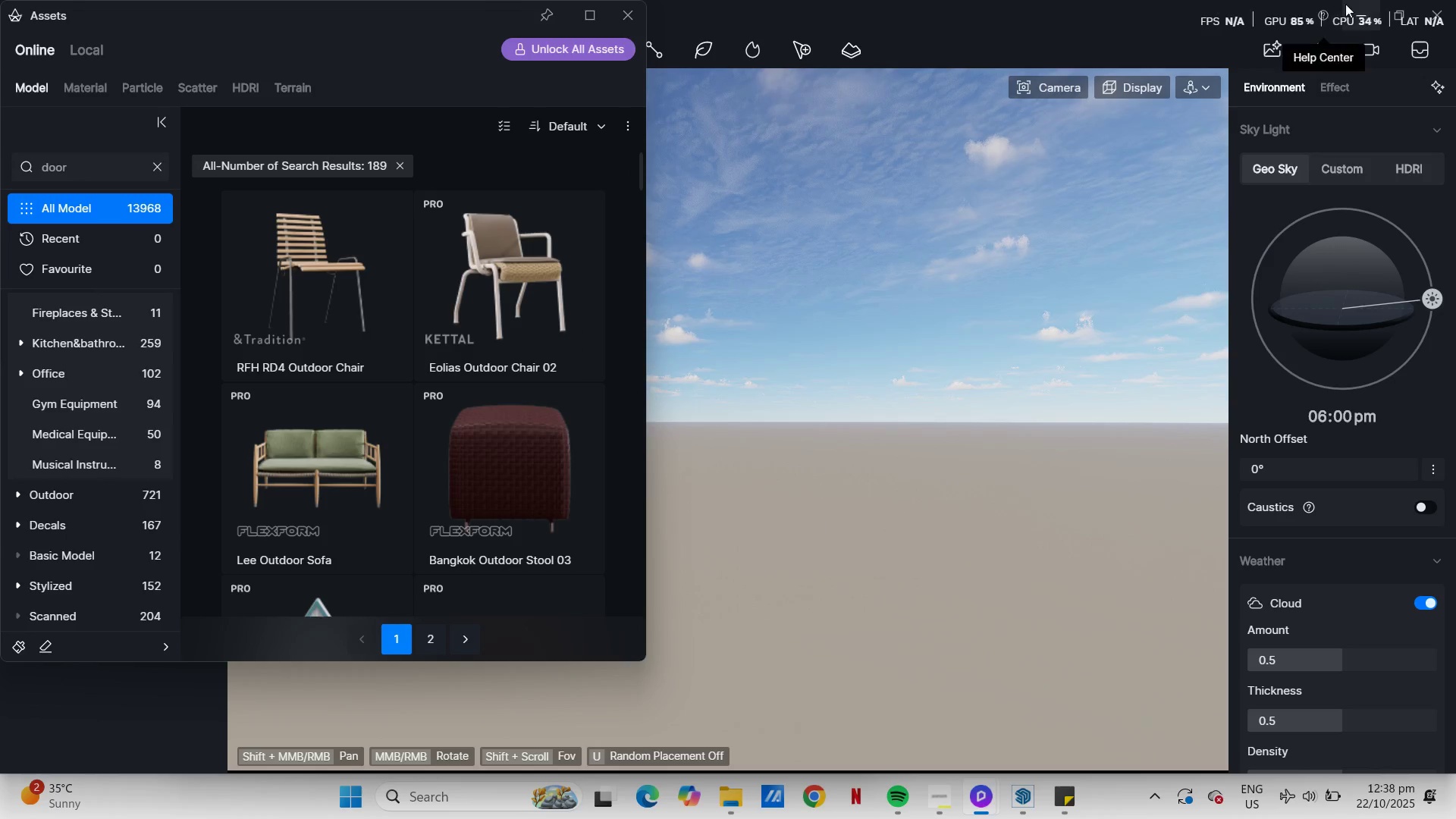 
left_click([1021, 797])
 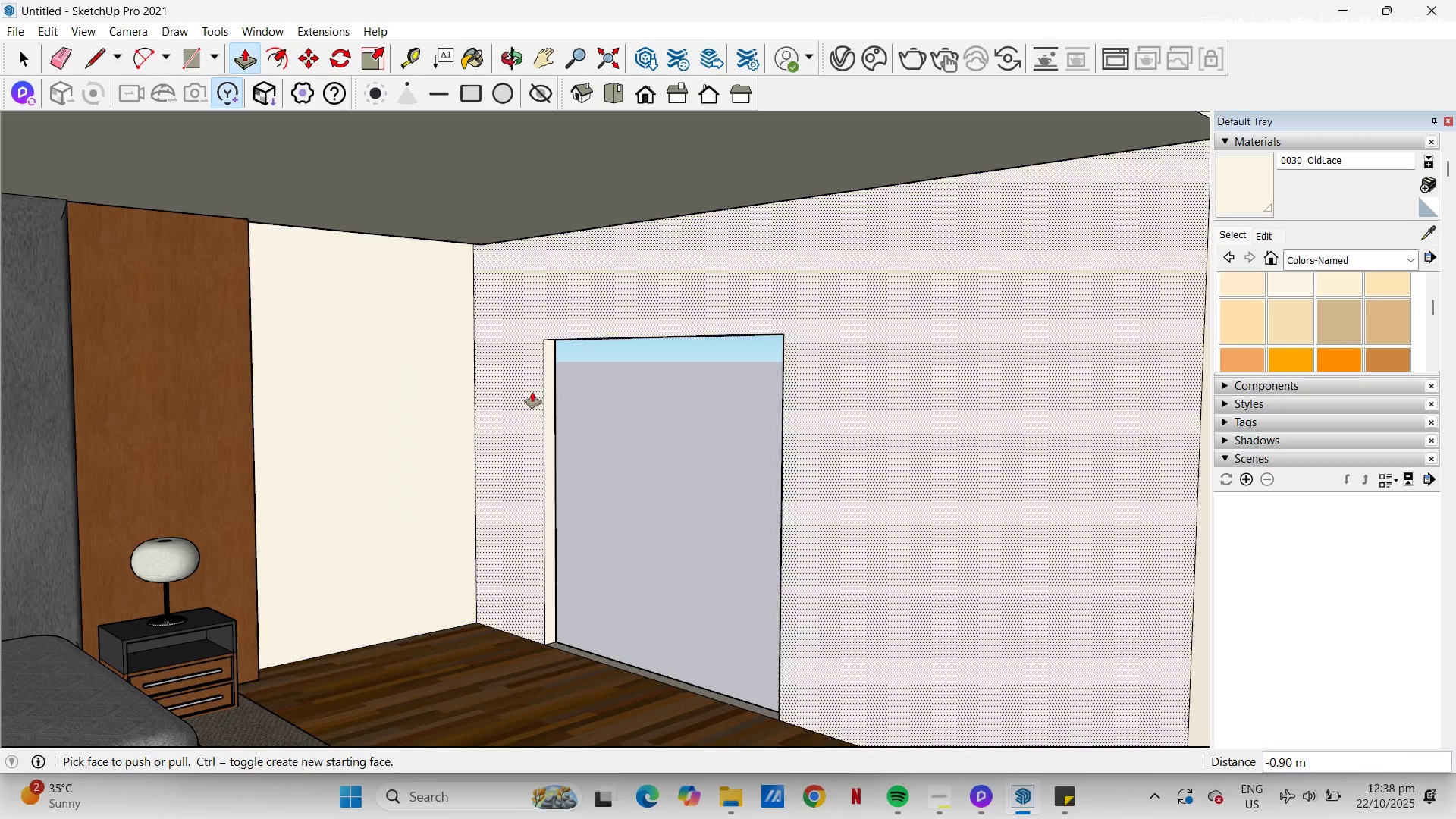 
scroll: coordinate [757, 444], scroll_direction: down, amount: 8.0
 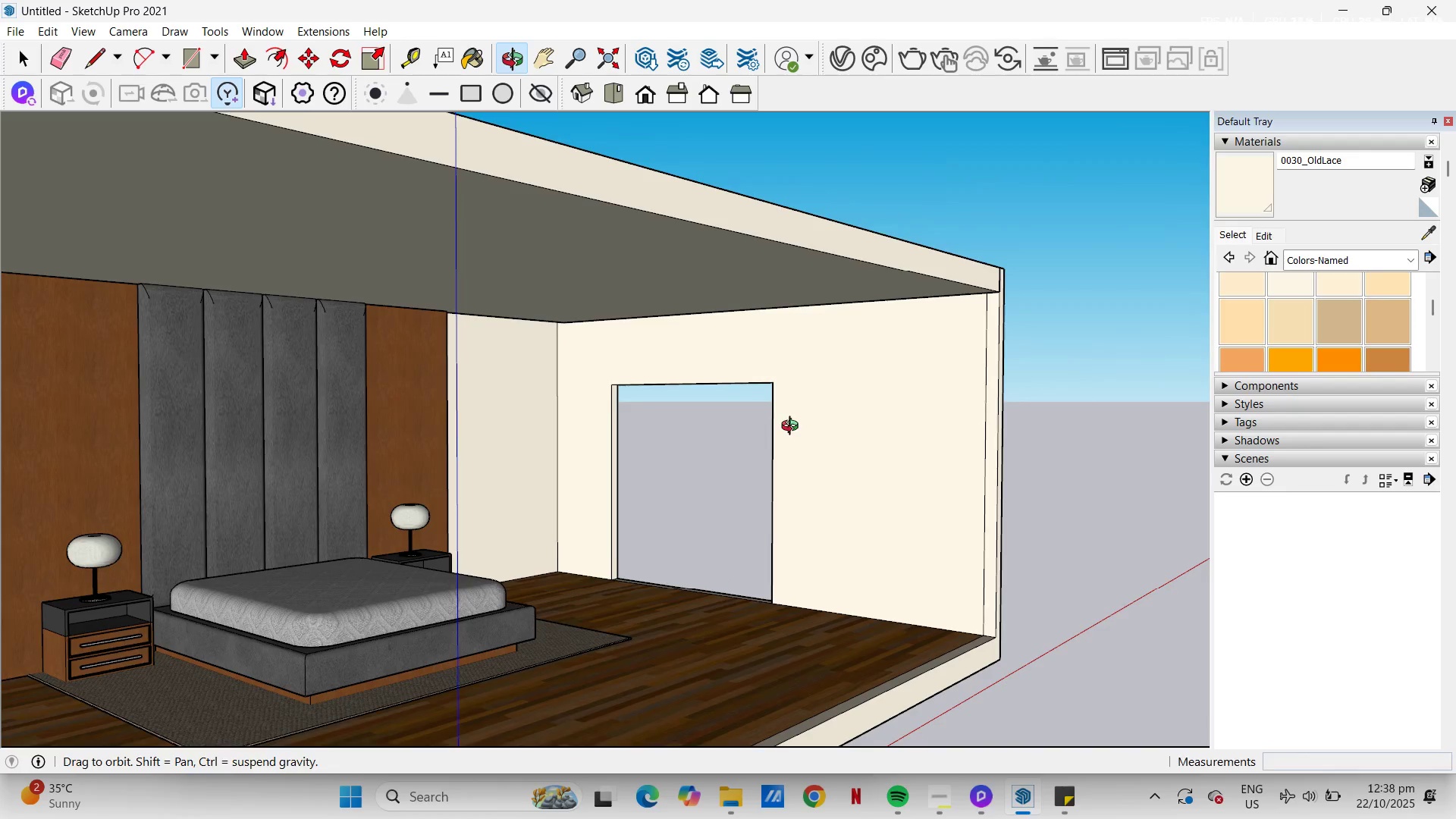 
scroll: coordinate [767, 377], scroll_direction: up, amount: 5.0
 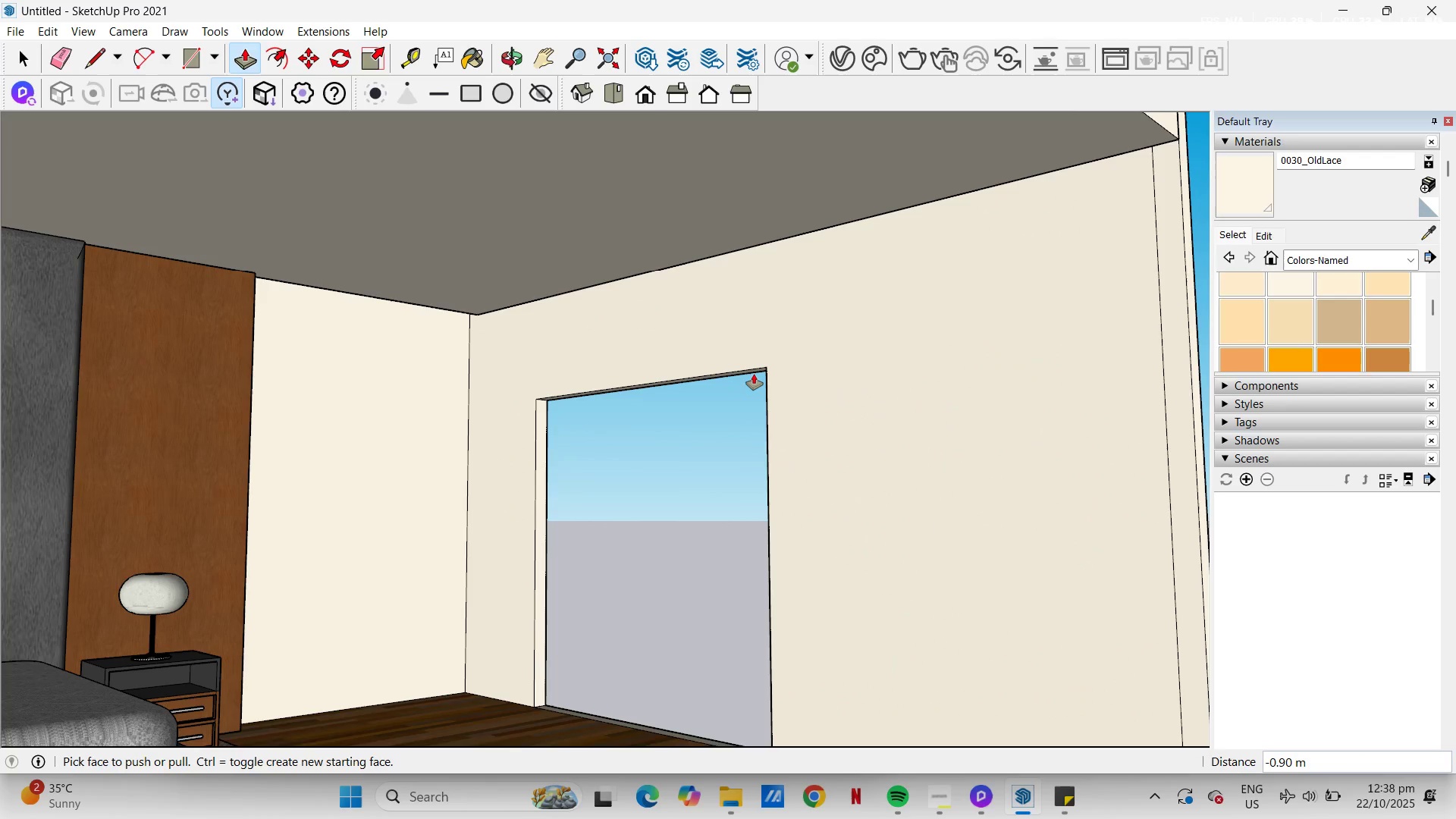 
left_click([753, 374])
 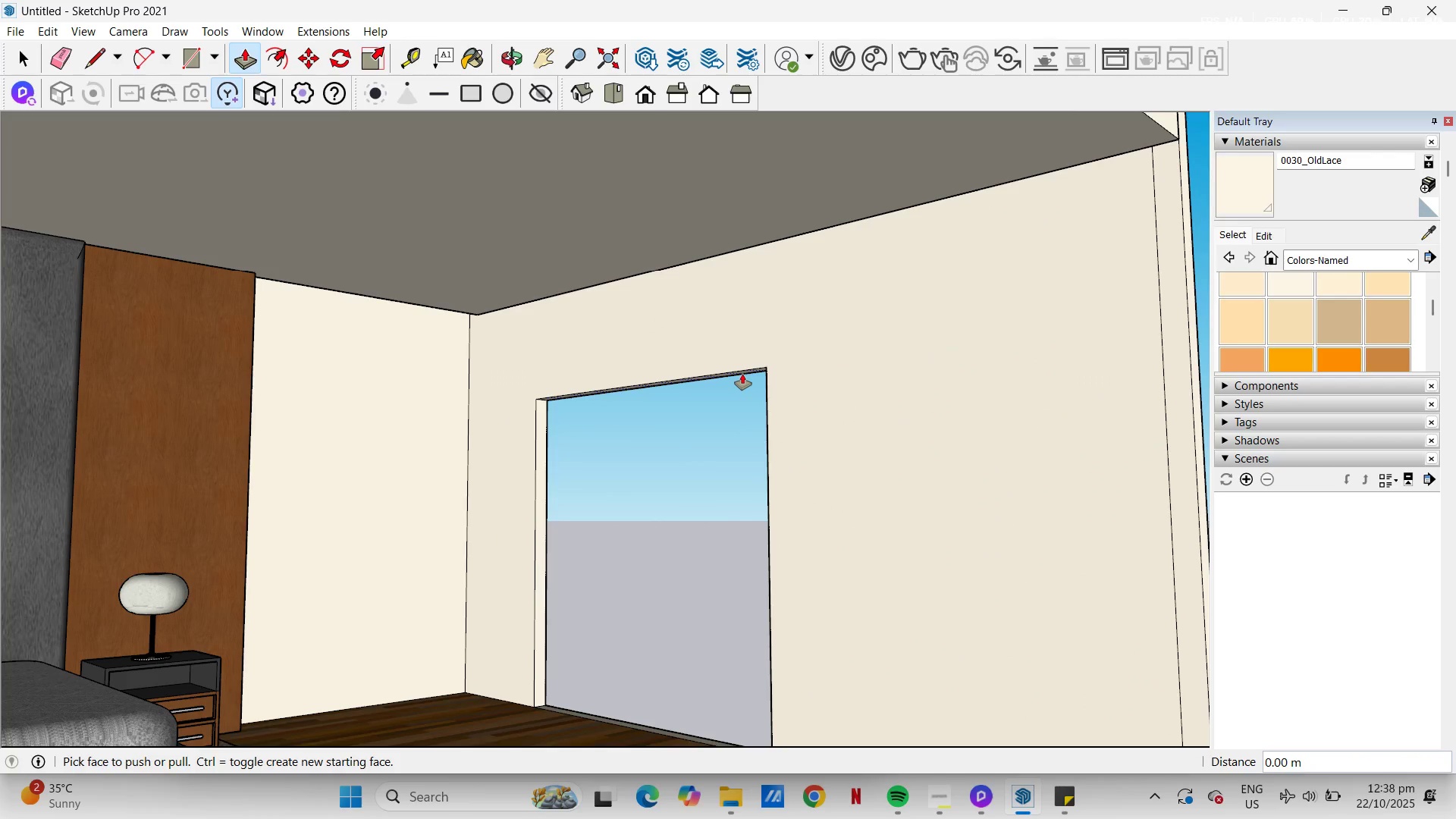 
left_click([742, 374])
 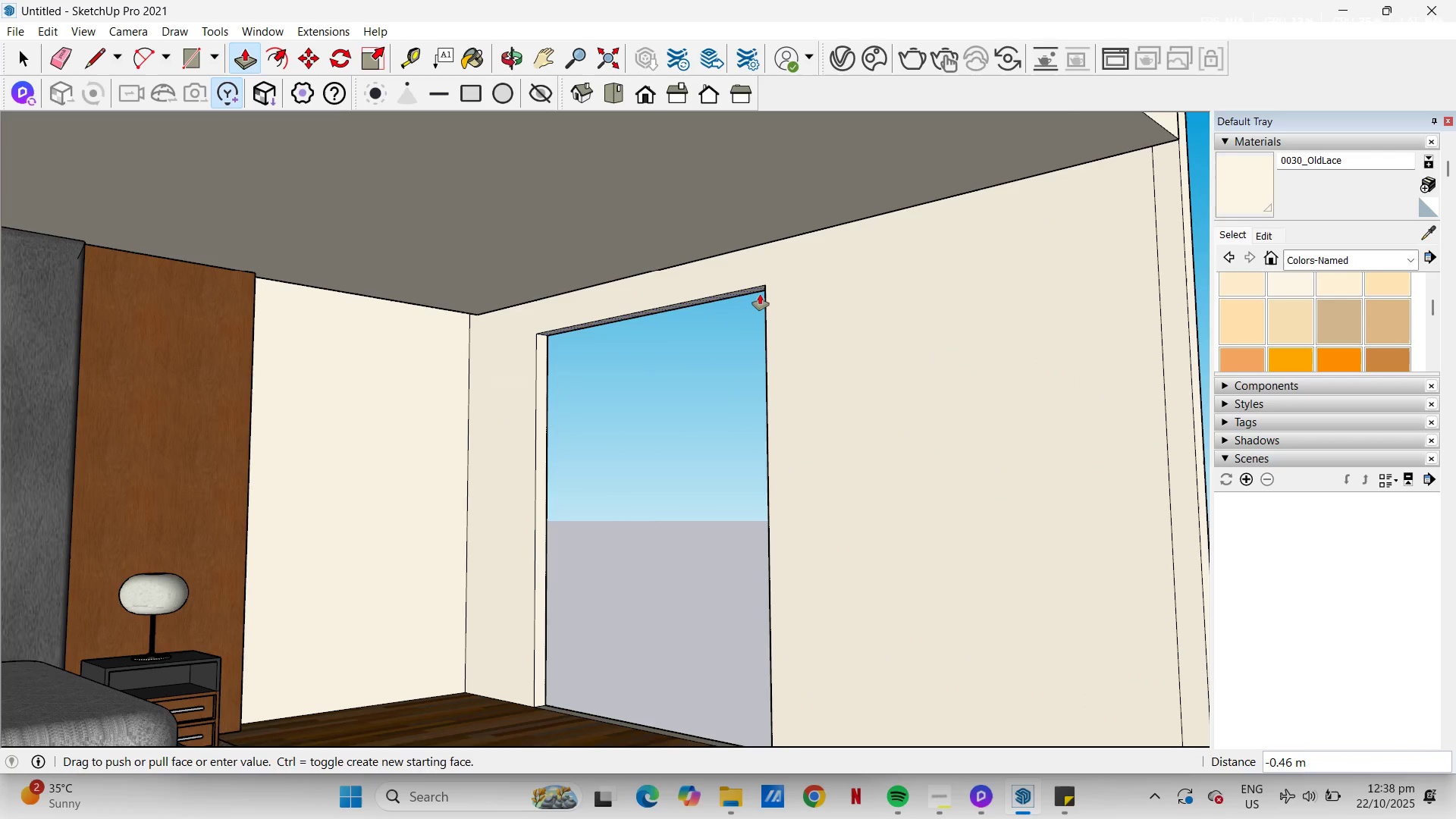 
key(NumpadDecimal)
 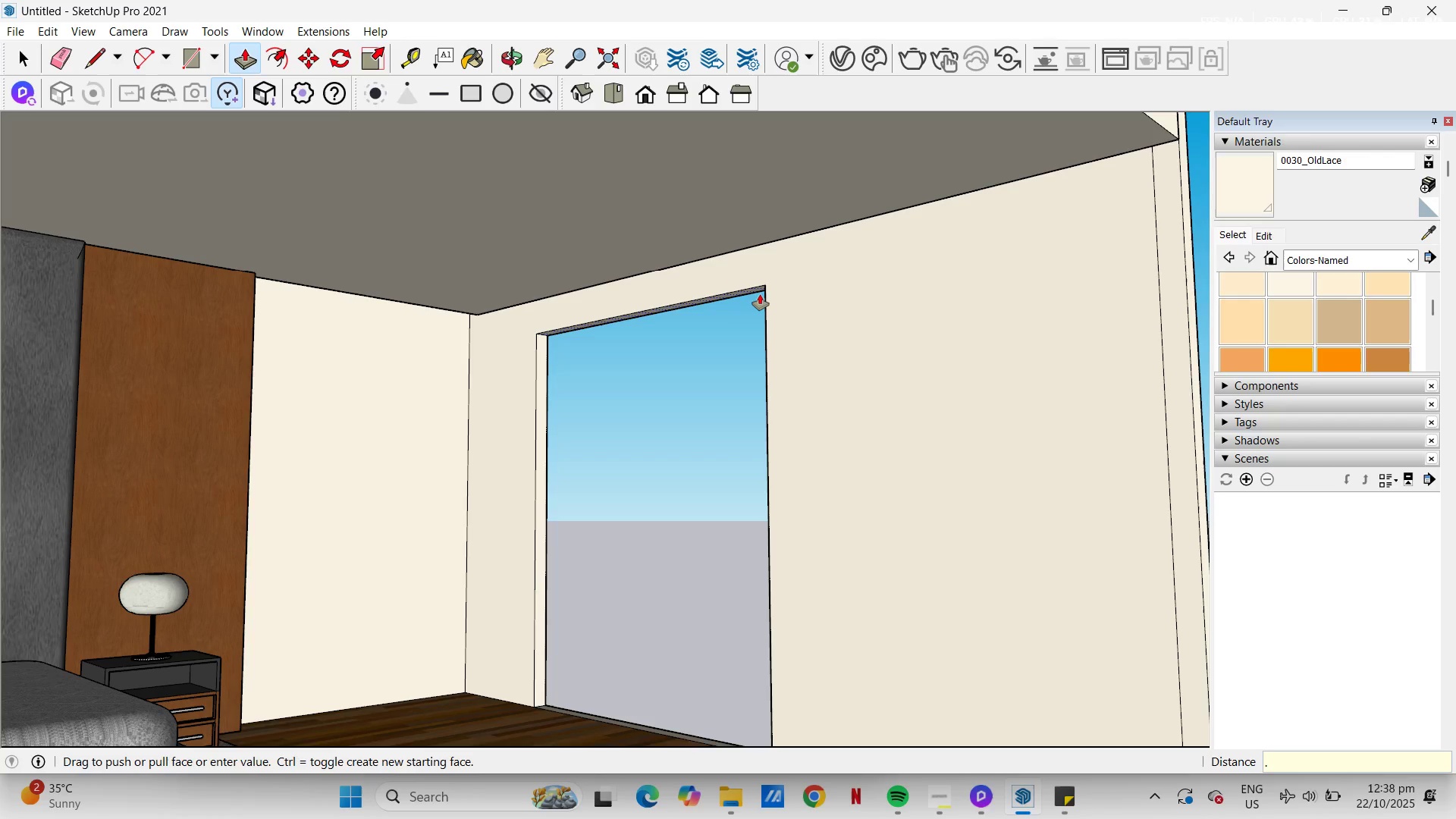 
key(Numpad5)
 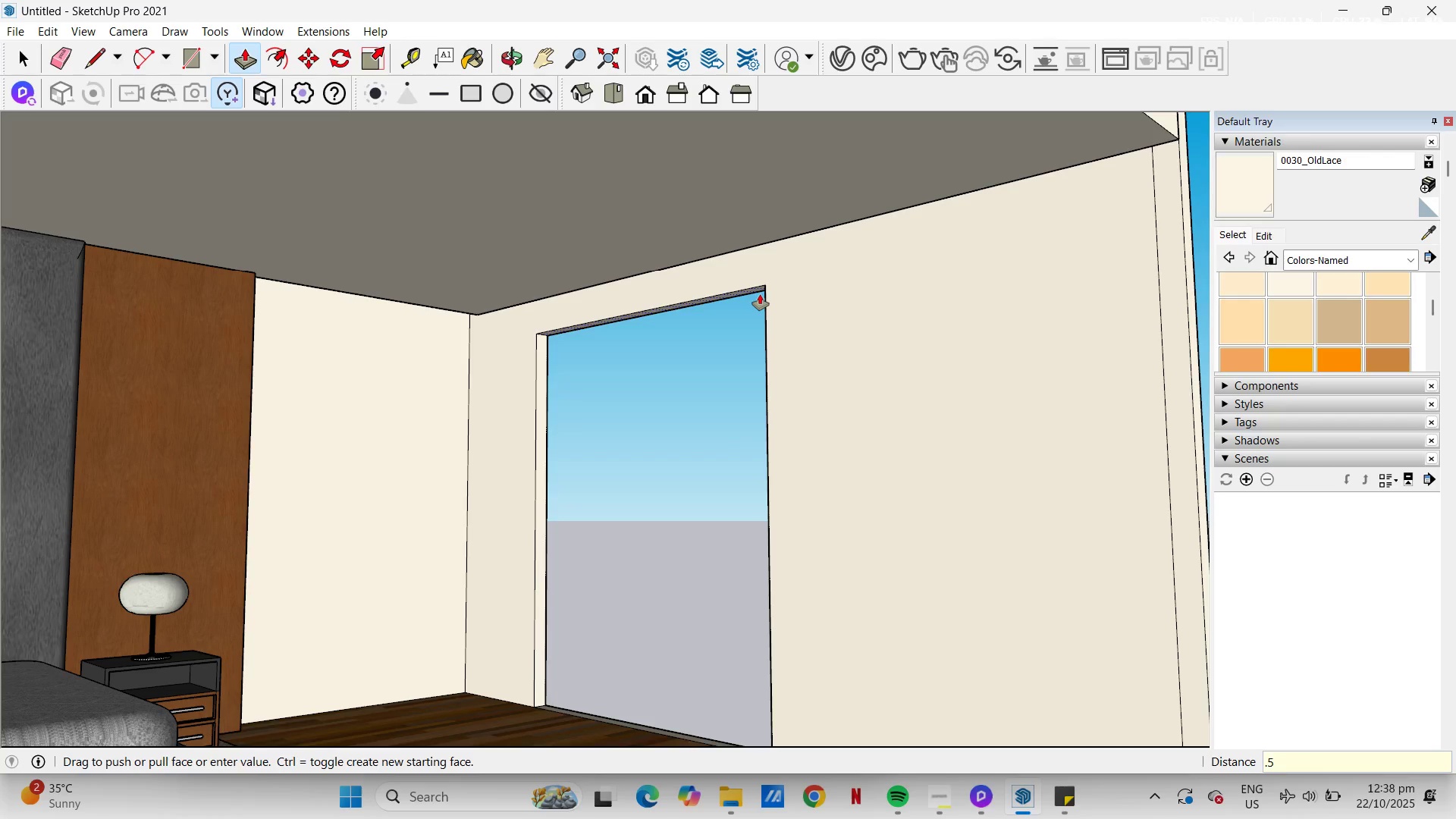 
key(NumpadEnter)
 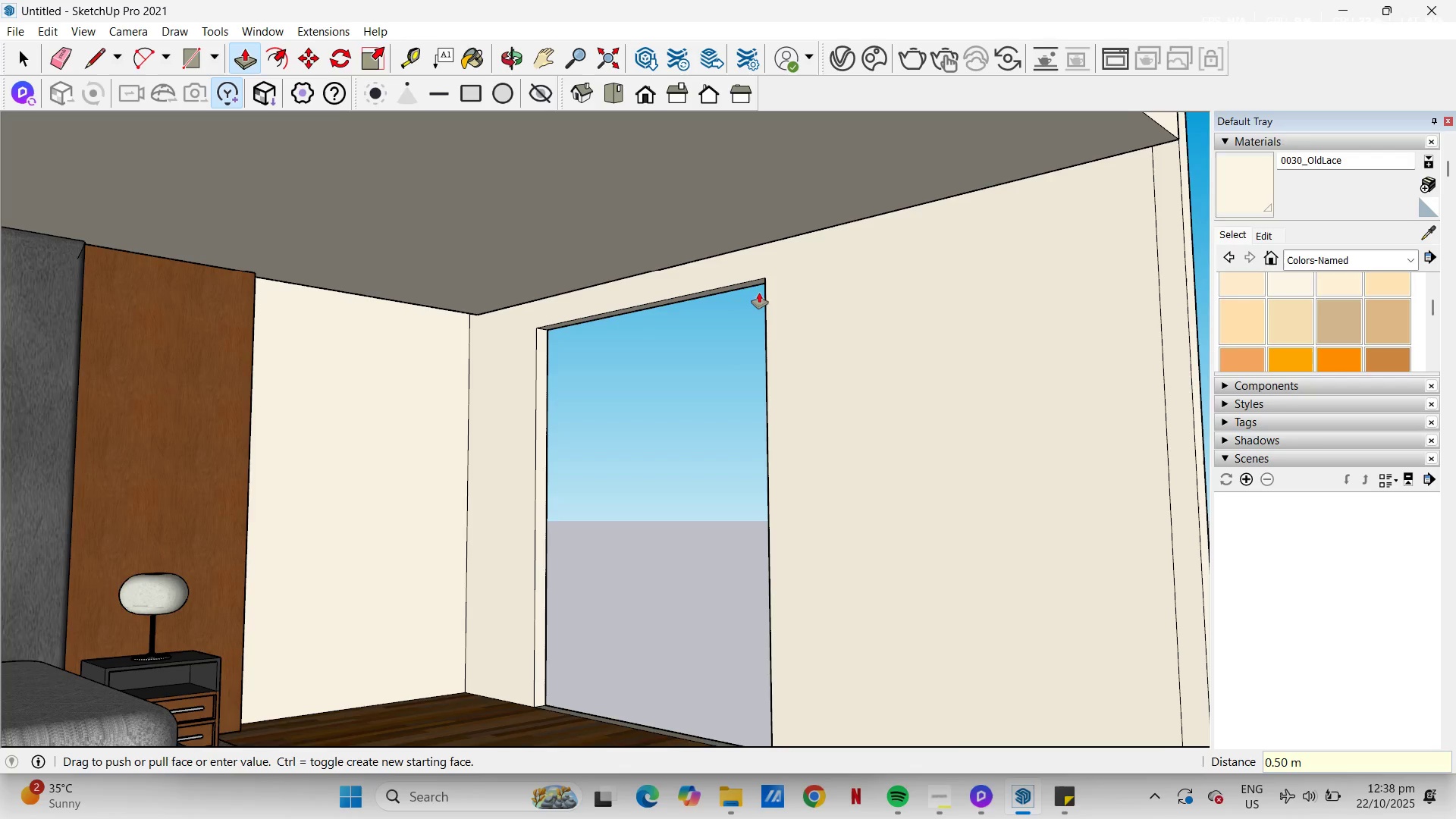 
scroll: coordinate [760, 350], scroll_direction: down, amount: 8.0
 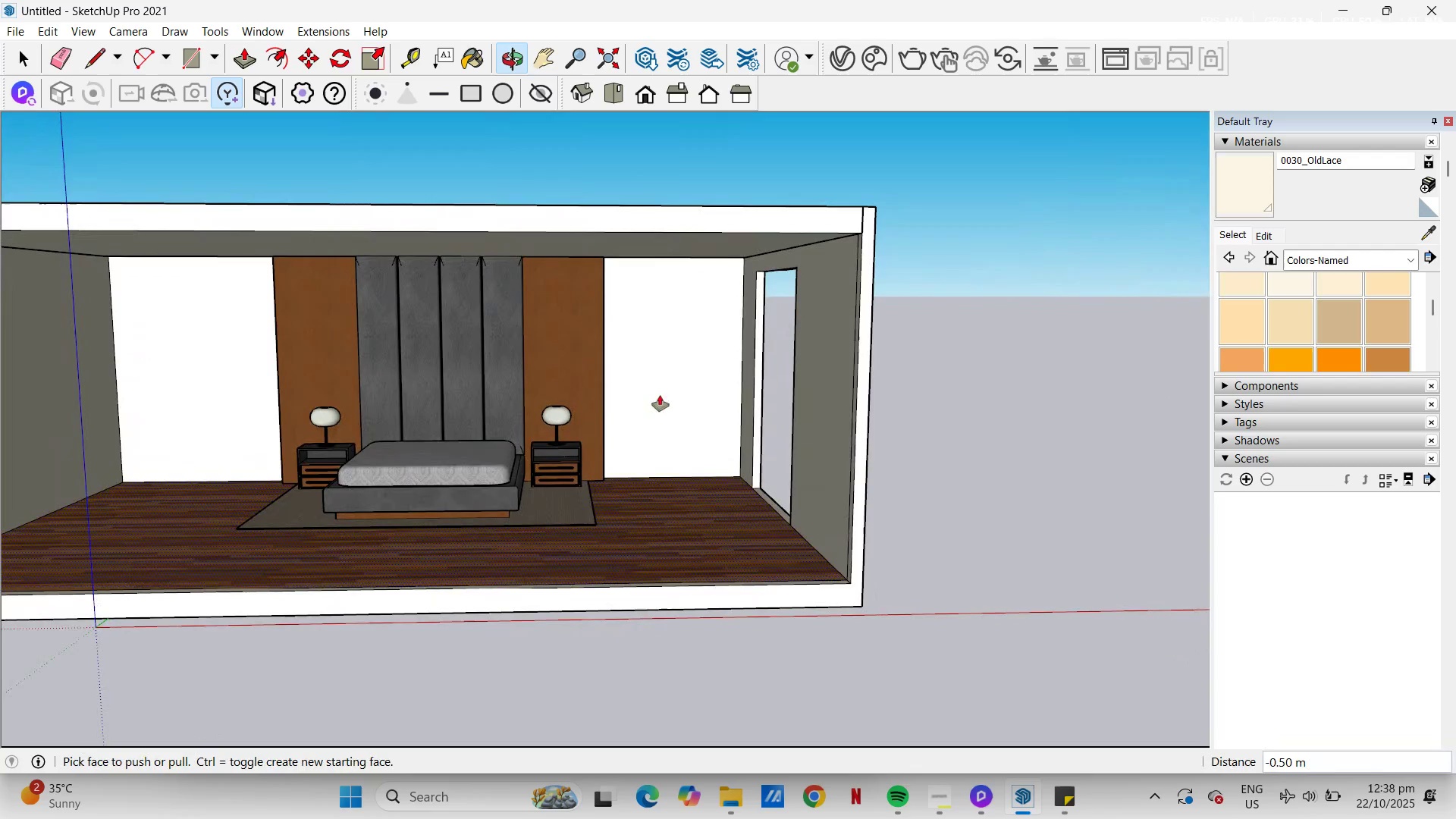 
key(G)
 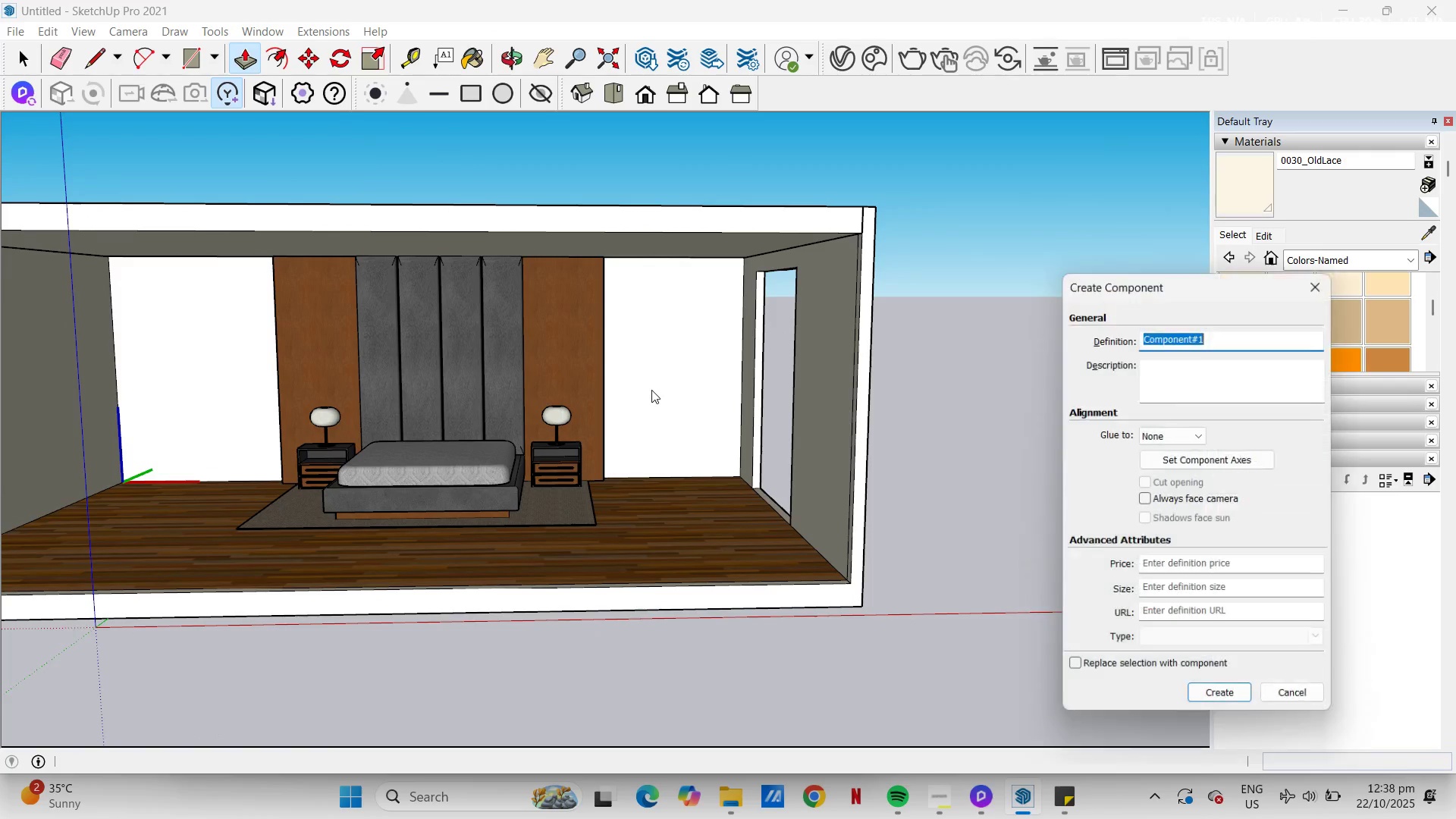 
scroll: coordinate [785, 362], scroll_direction: down, amount: 3.0
 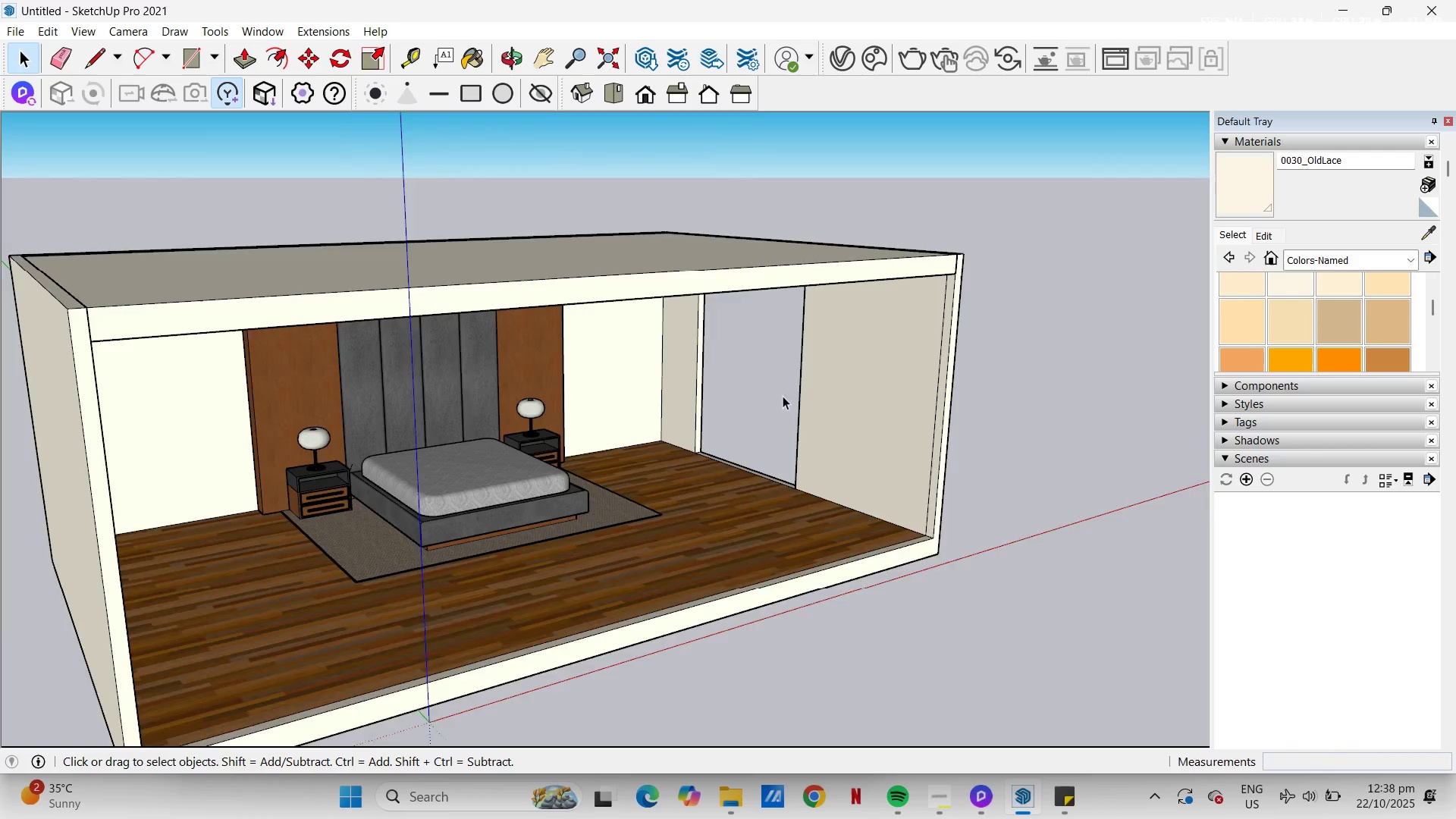 
scroll: coordinate [772, 400], scroll_direction: up, amount: 2.0
 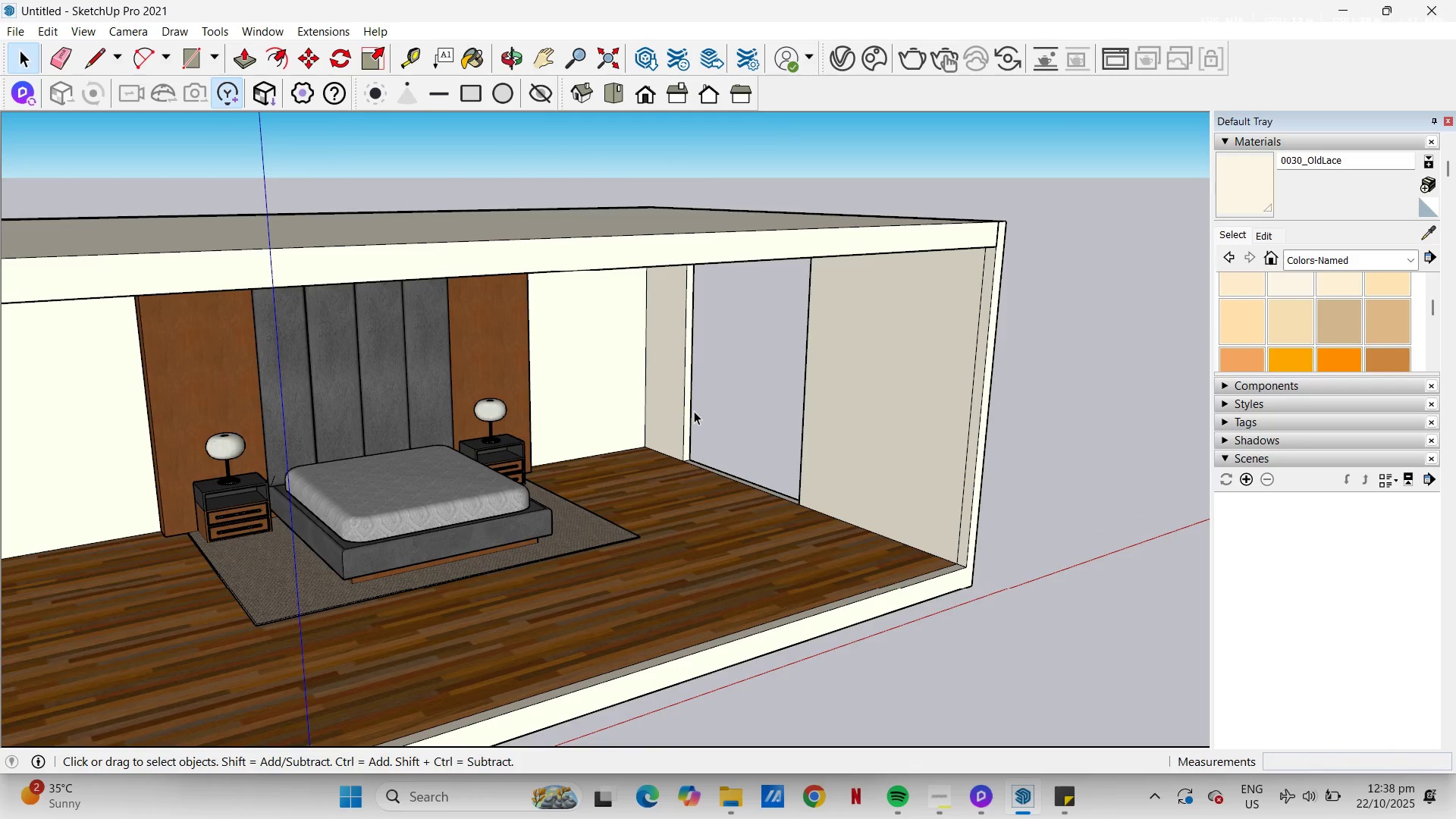 
key(P)
 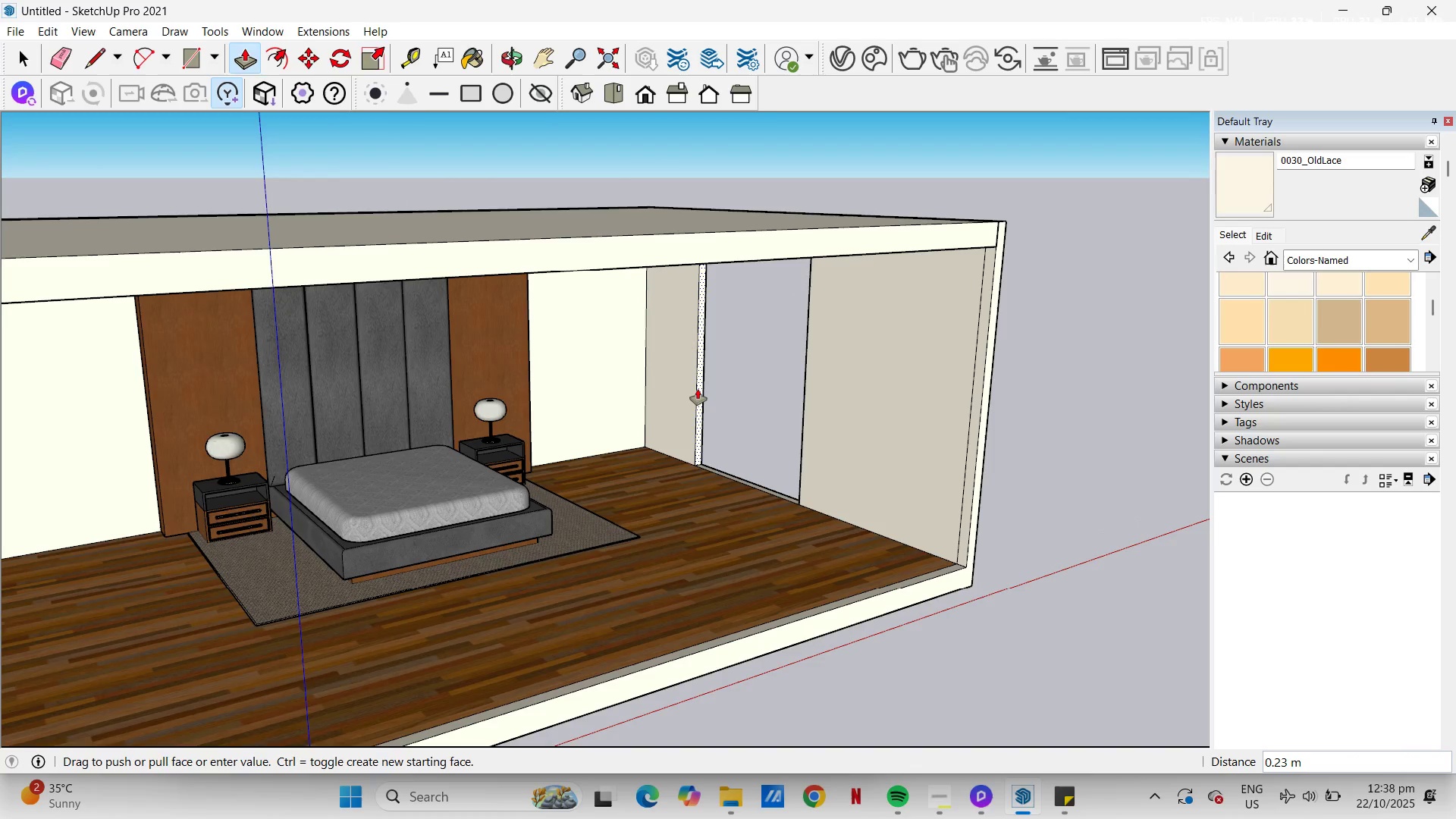 
key(NumpadDecimal)
 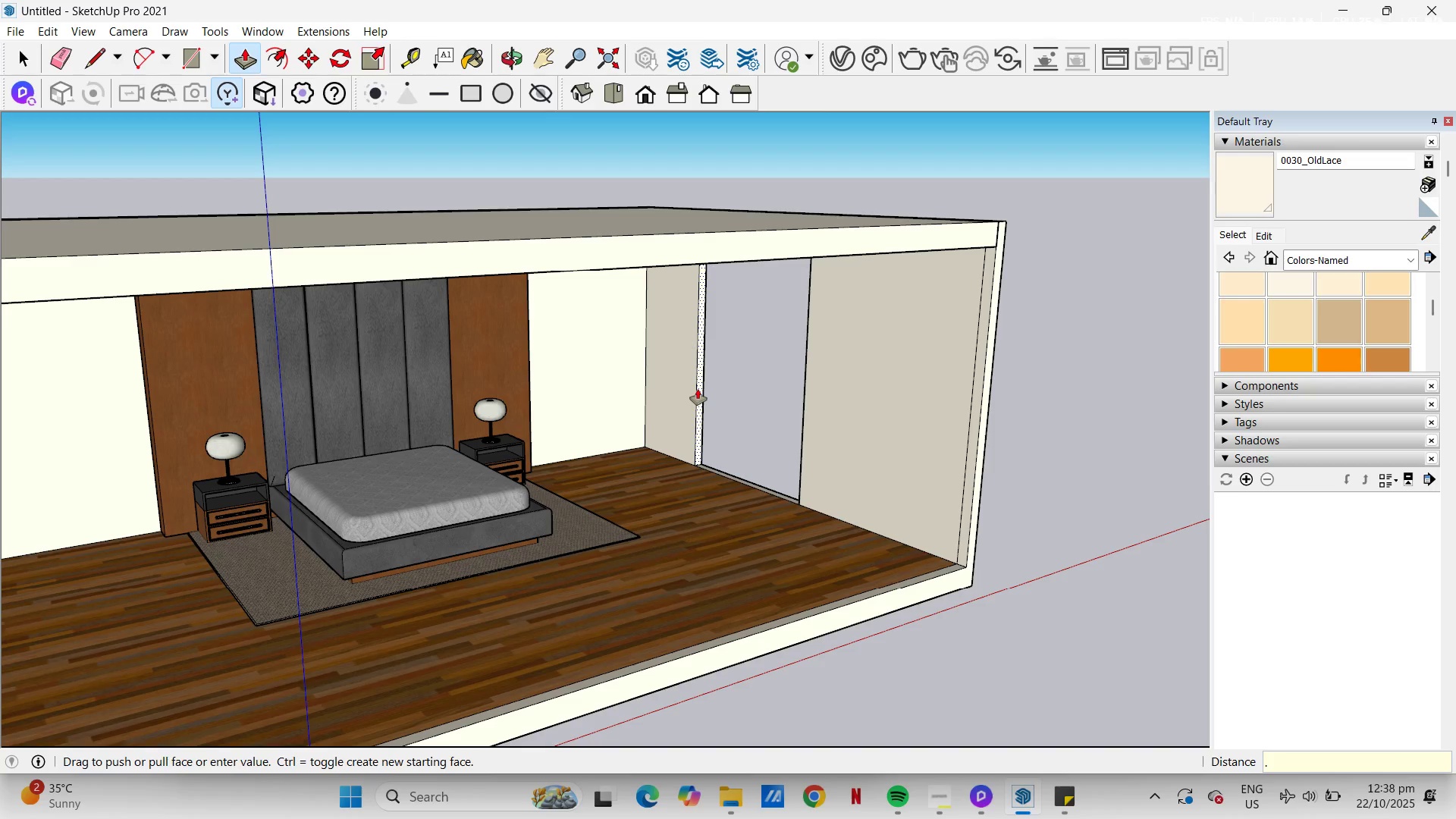 
key(Numpad3)
 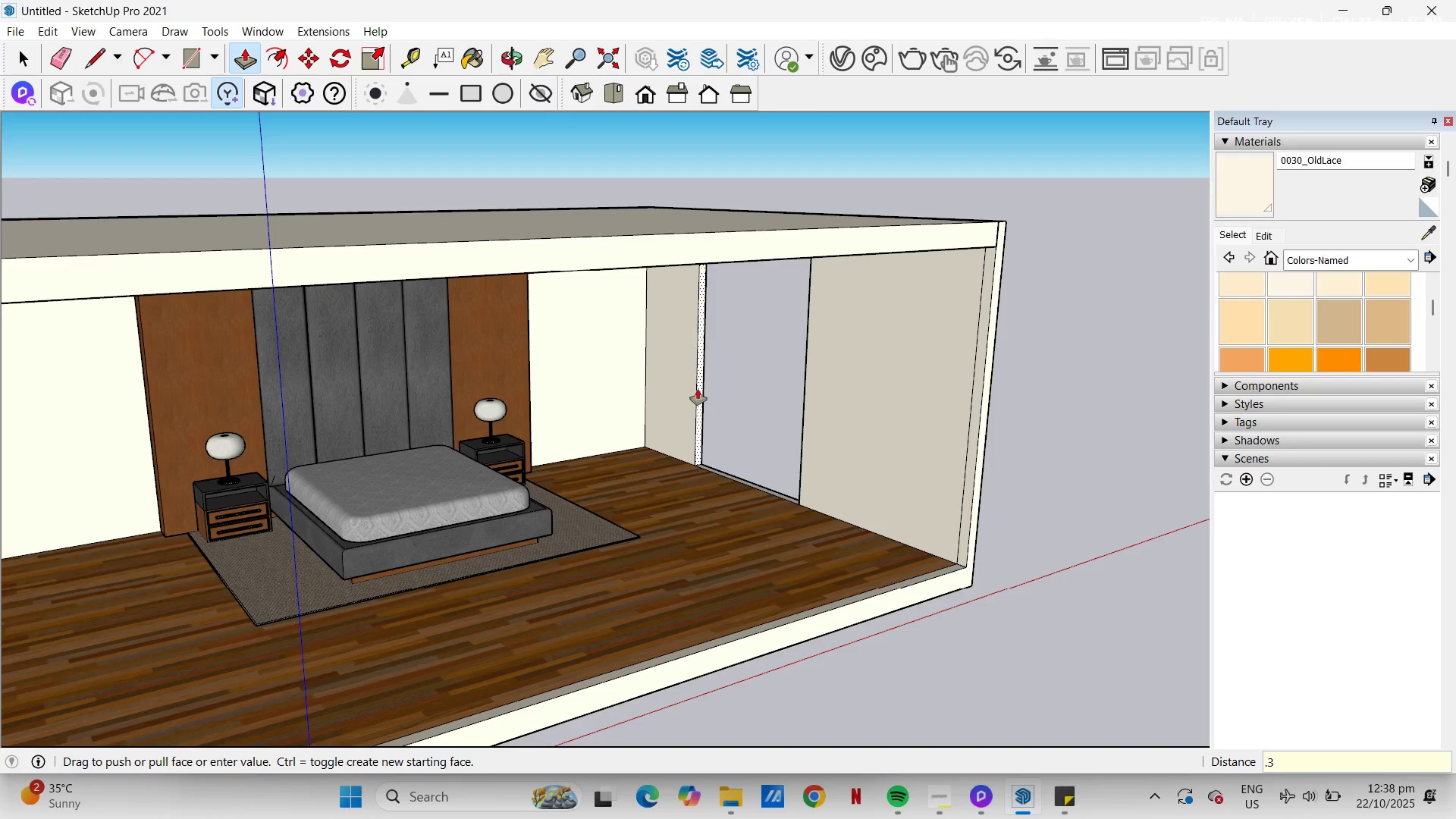 
key(NumpadEnter)
 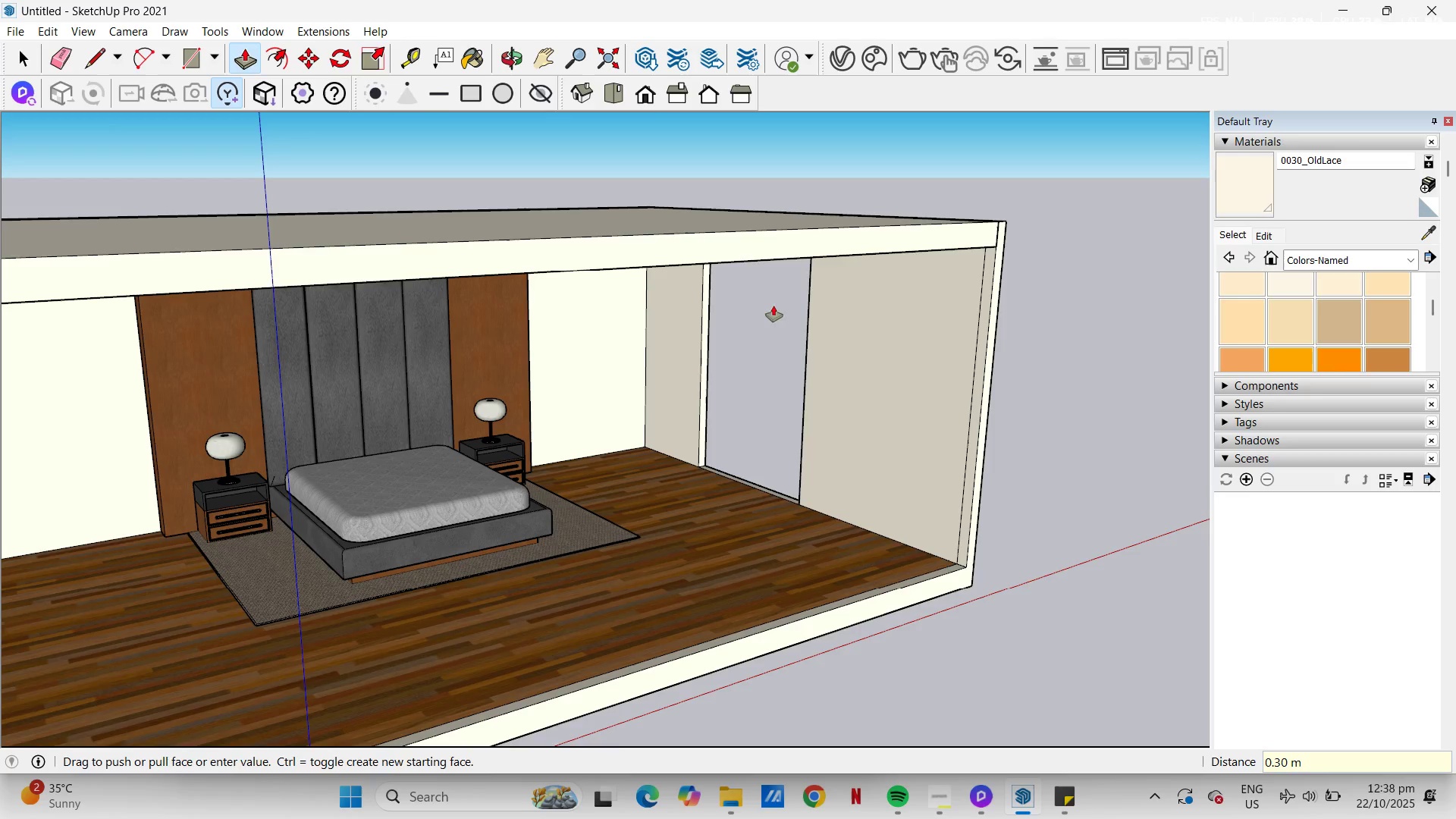 
scroll: coordinate [919, 344], scroll_direction: up, amount: 5.0
 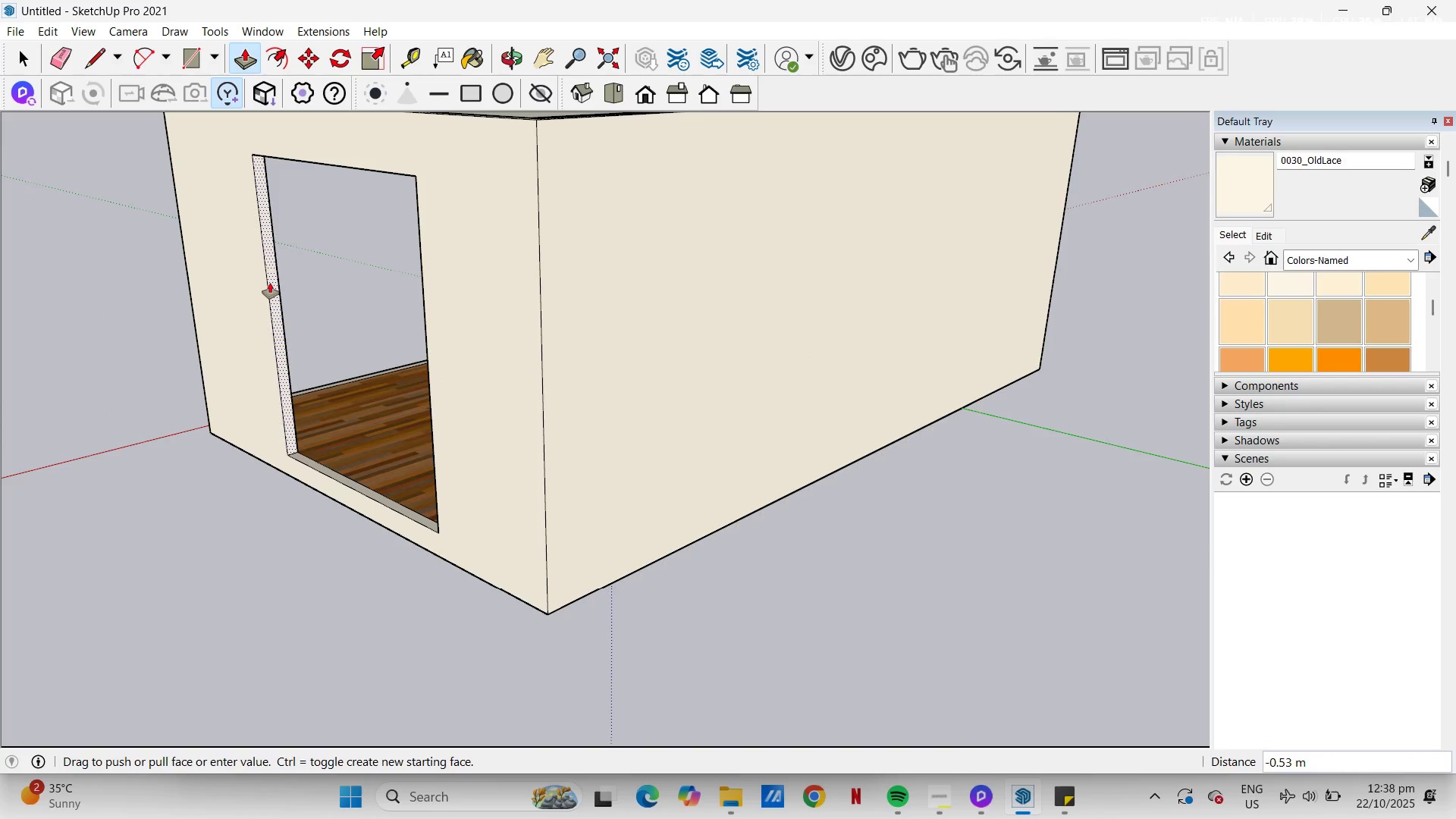 
key(NumpadDecimal)
 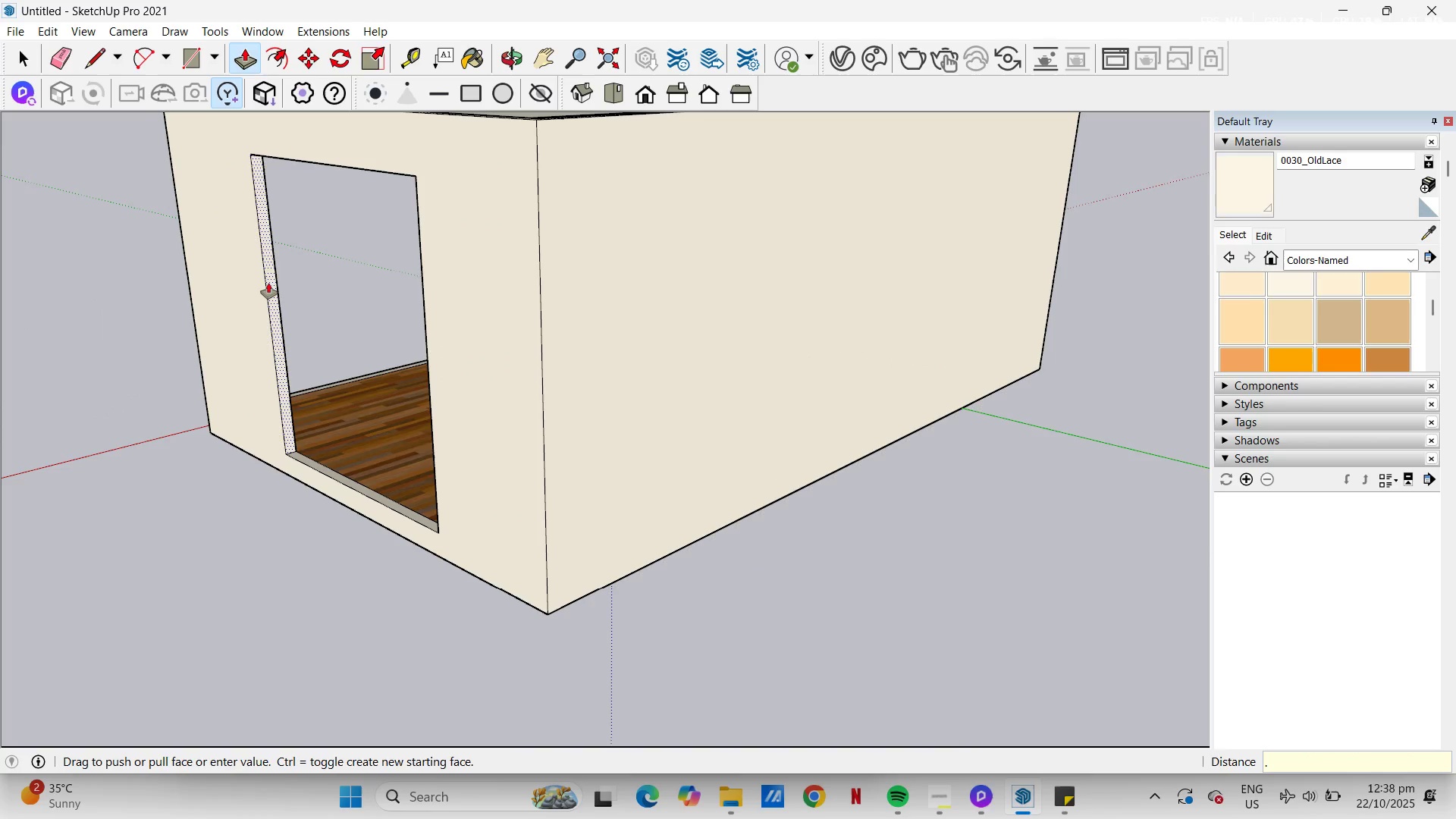 
key(Numpad3)
 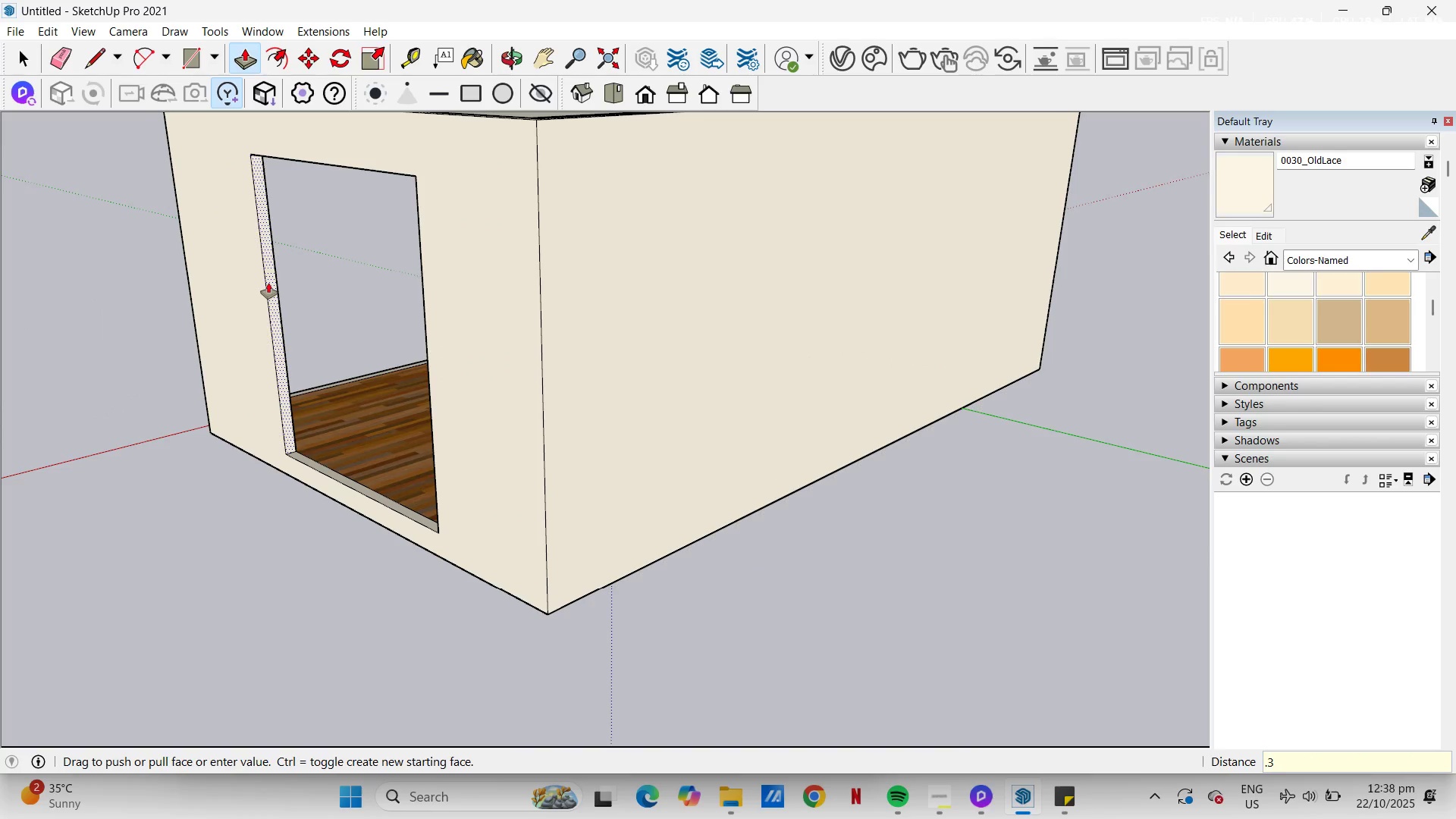 
key(NumpadEnter)
 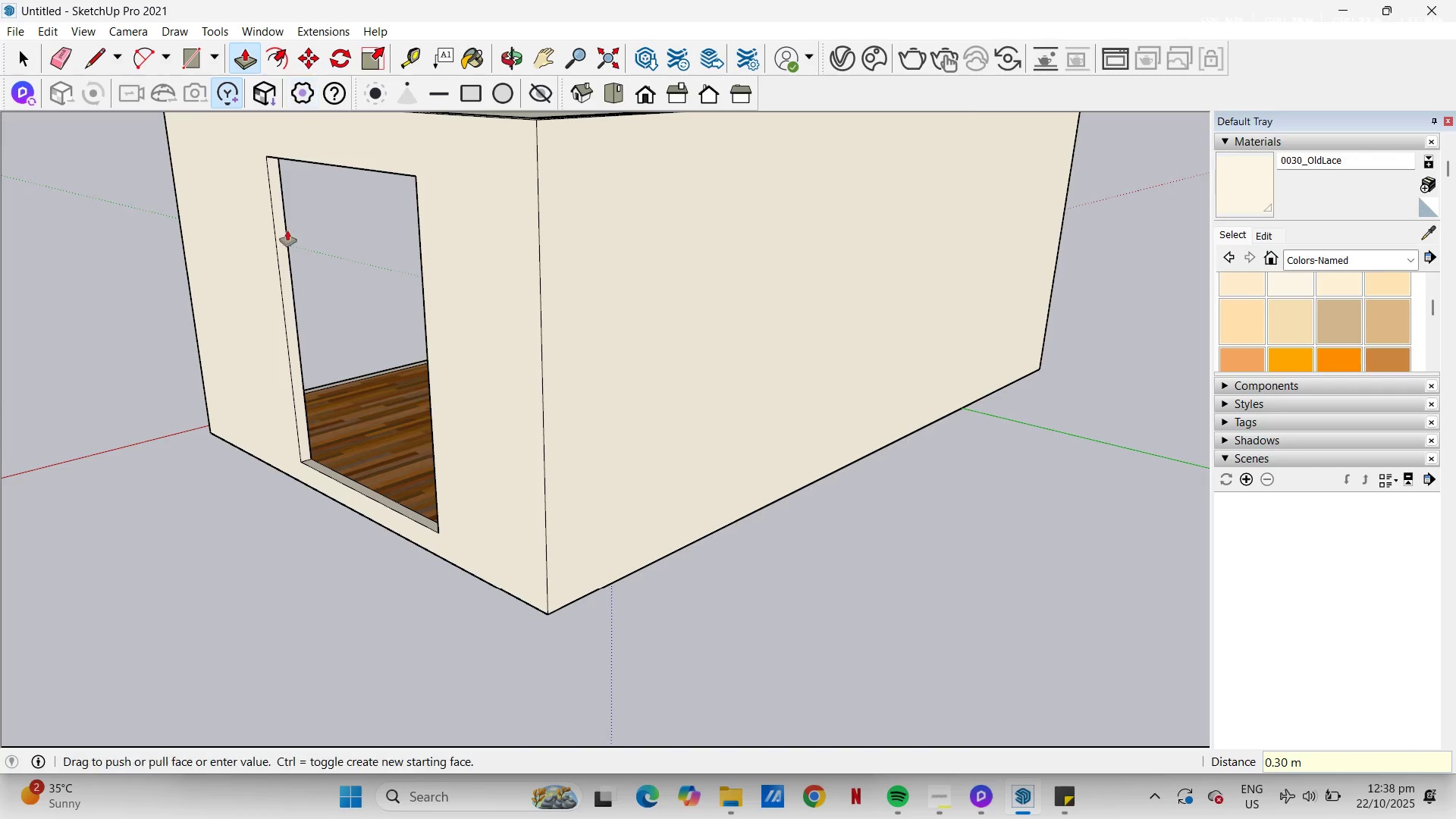 
scroll: coordinate [574, 378], scroll_direction: down, amount: 5.0
 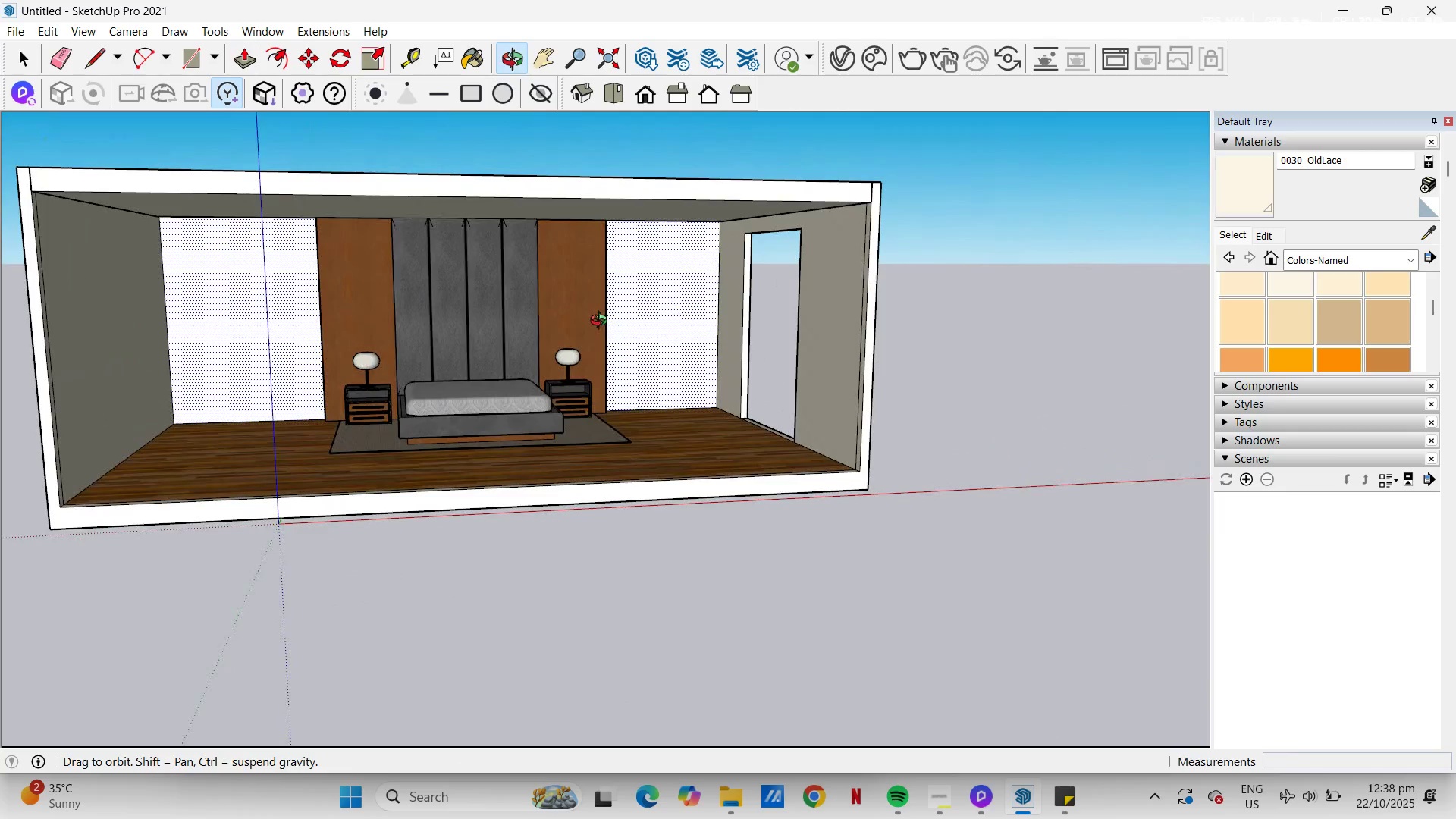 
key(H)
 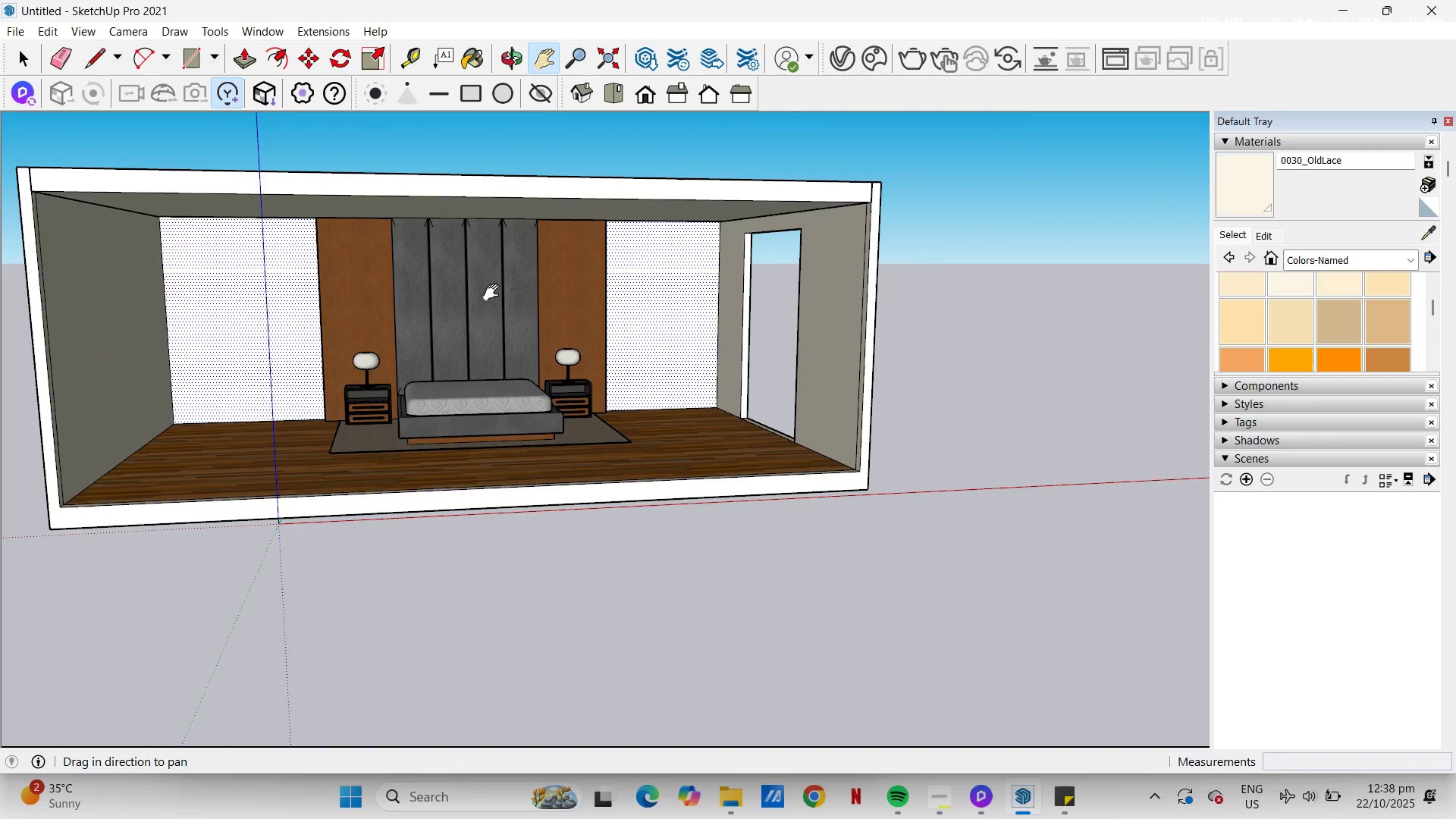 
left_click_drag(start_coordinate=[510, 297], to_coordinate=[749, 298])
 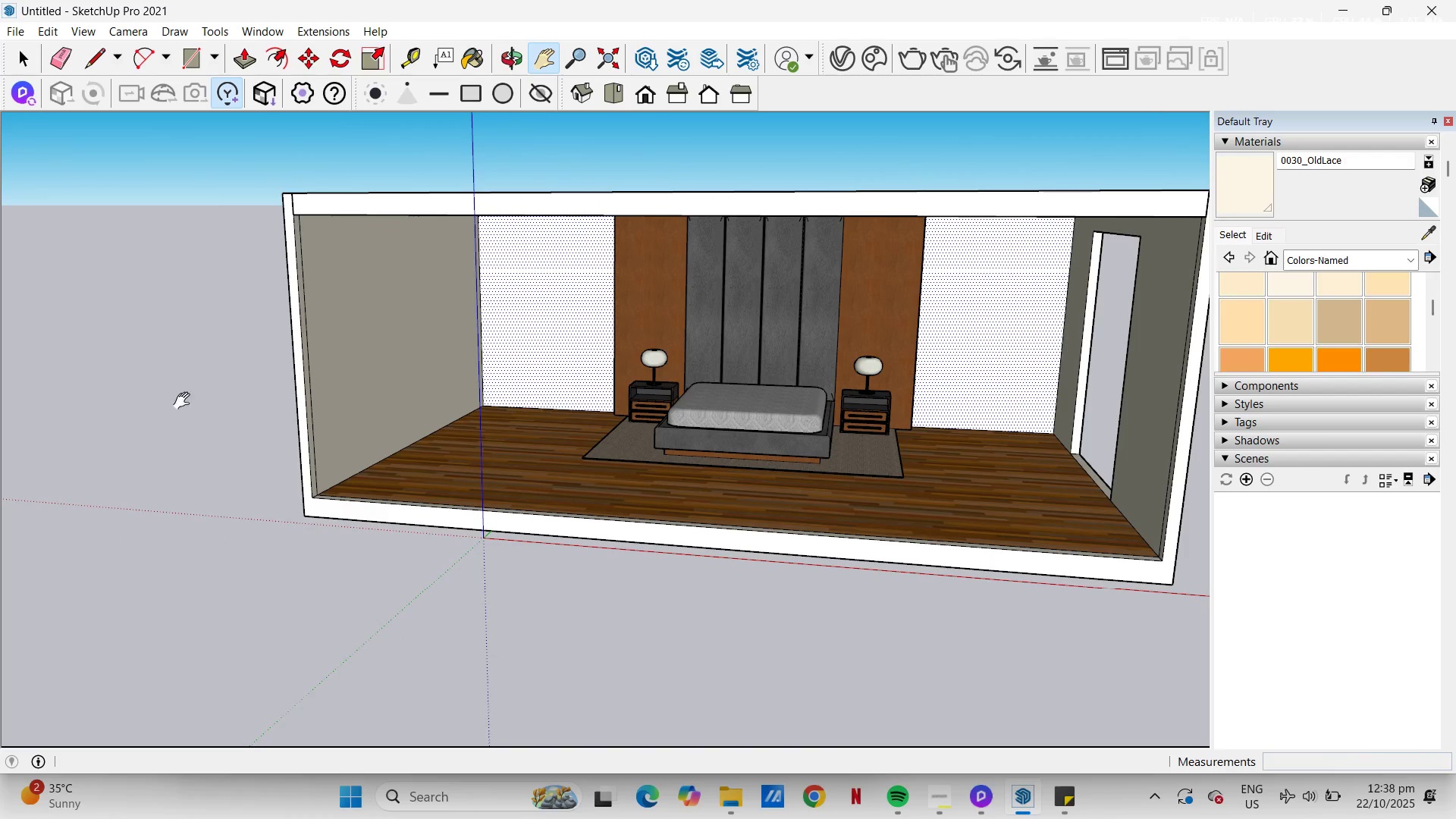 
key(Space)
 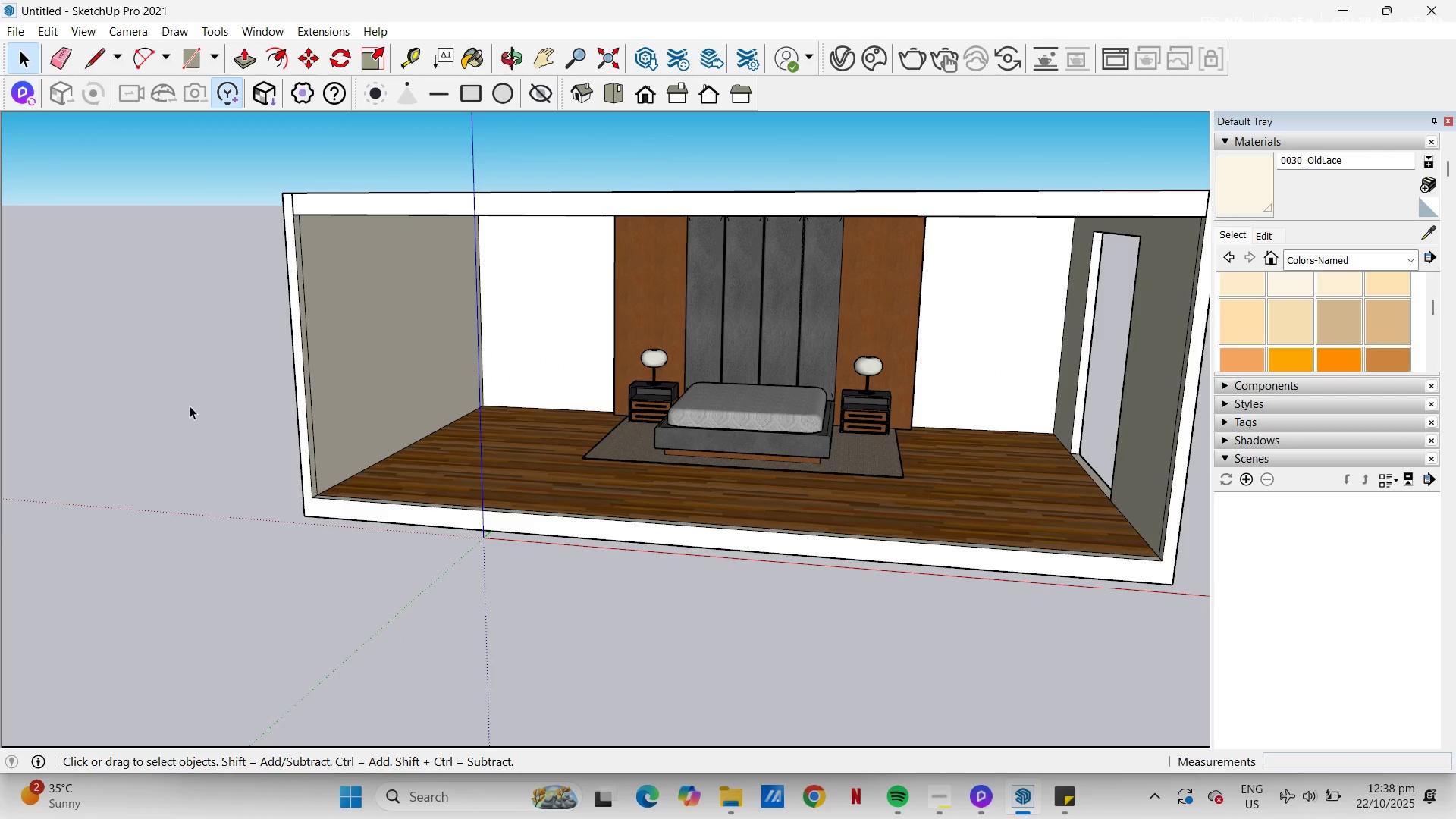 
left_click([190, 406])
 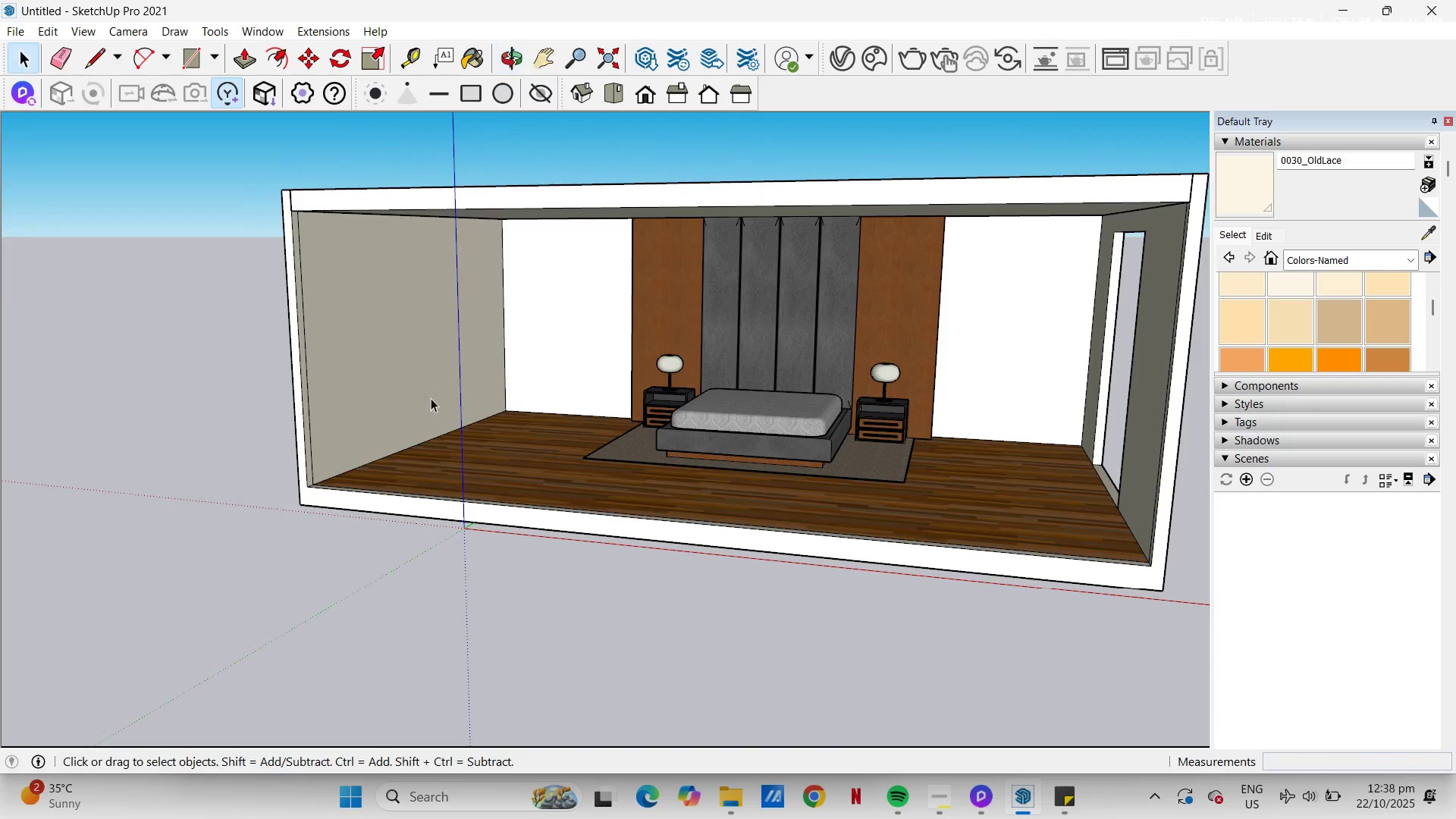 
key(T)
 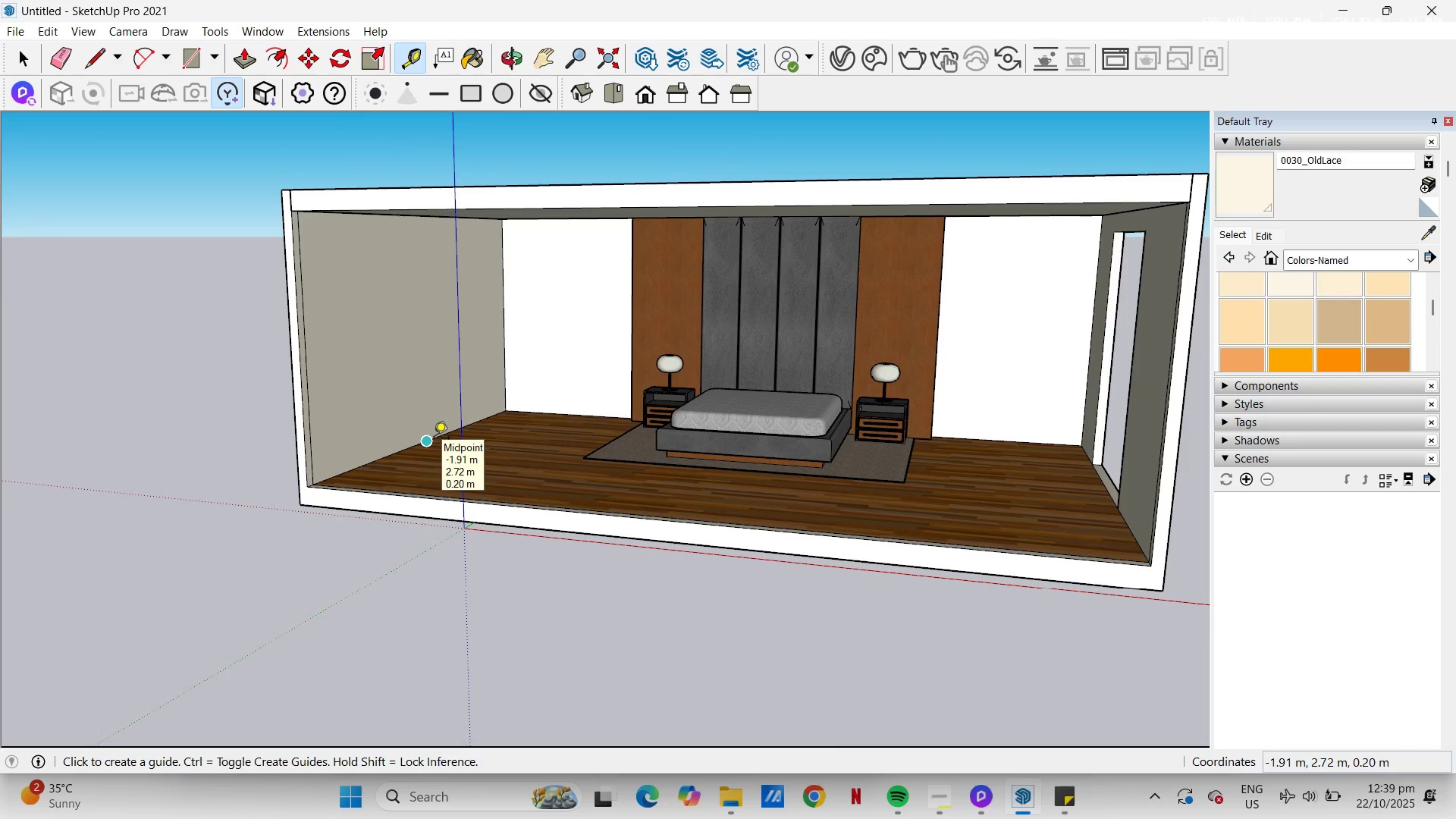 
wait(9.72)
 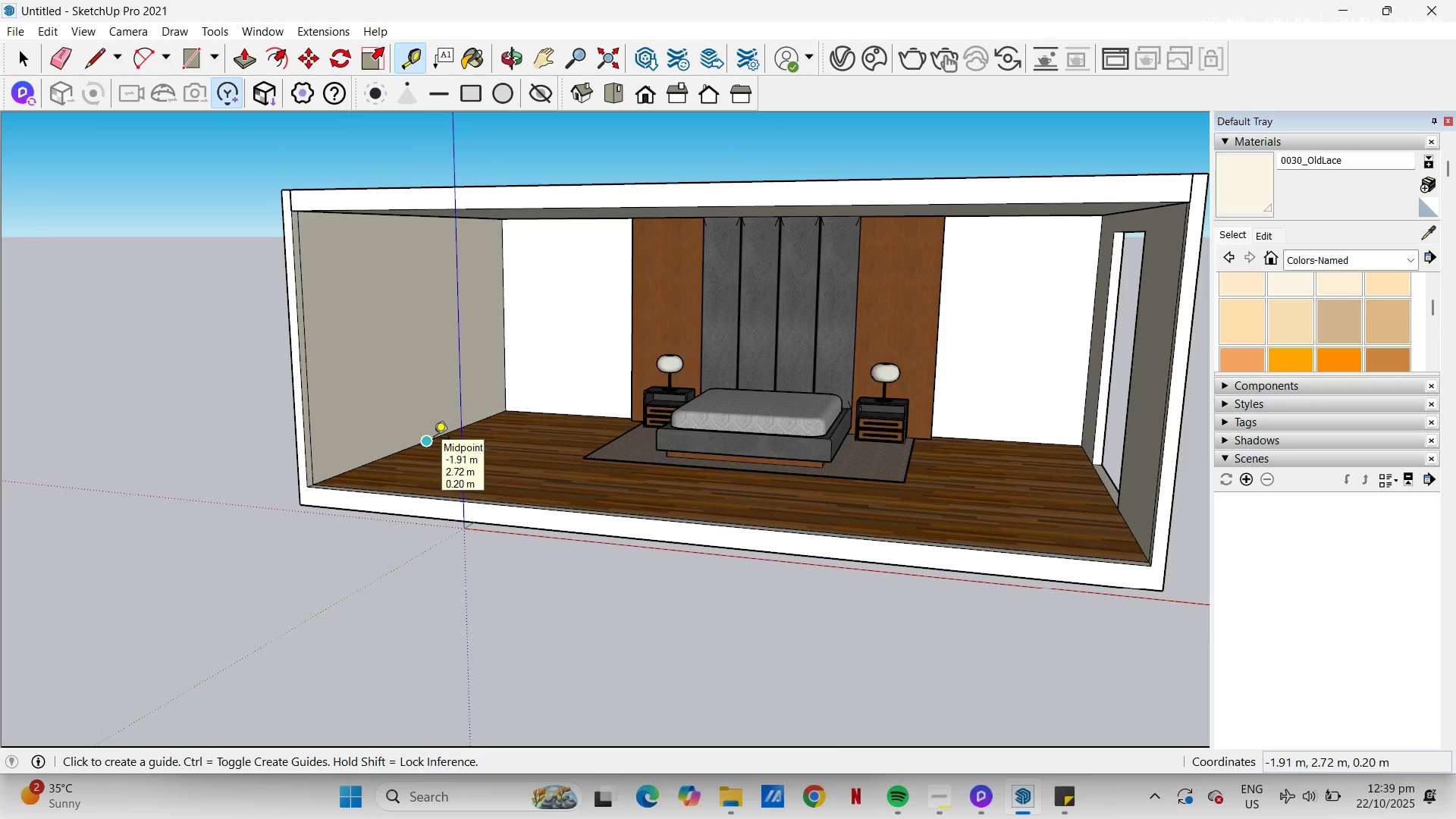 
key(Escape)
 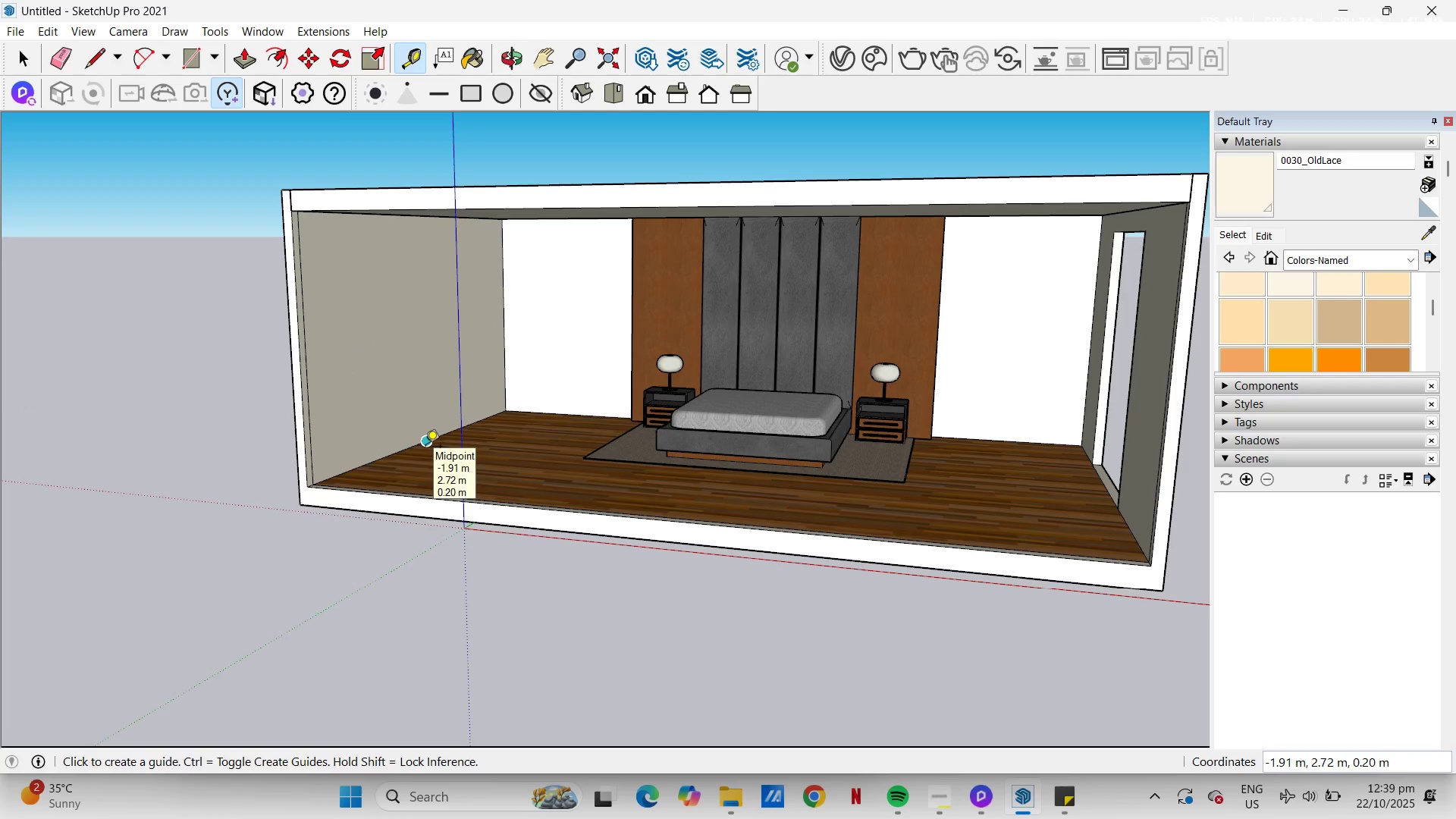 
left_click([506, 262])
 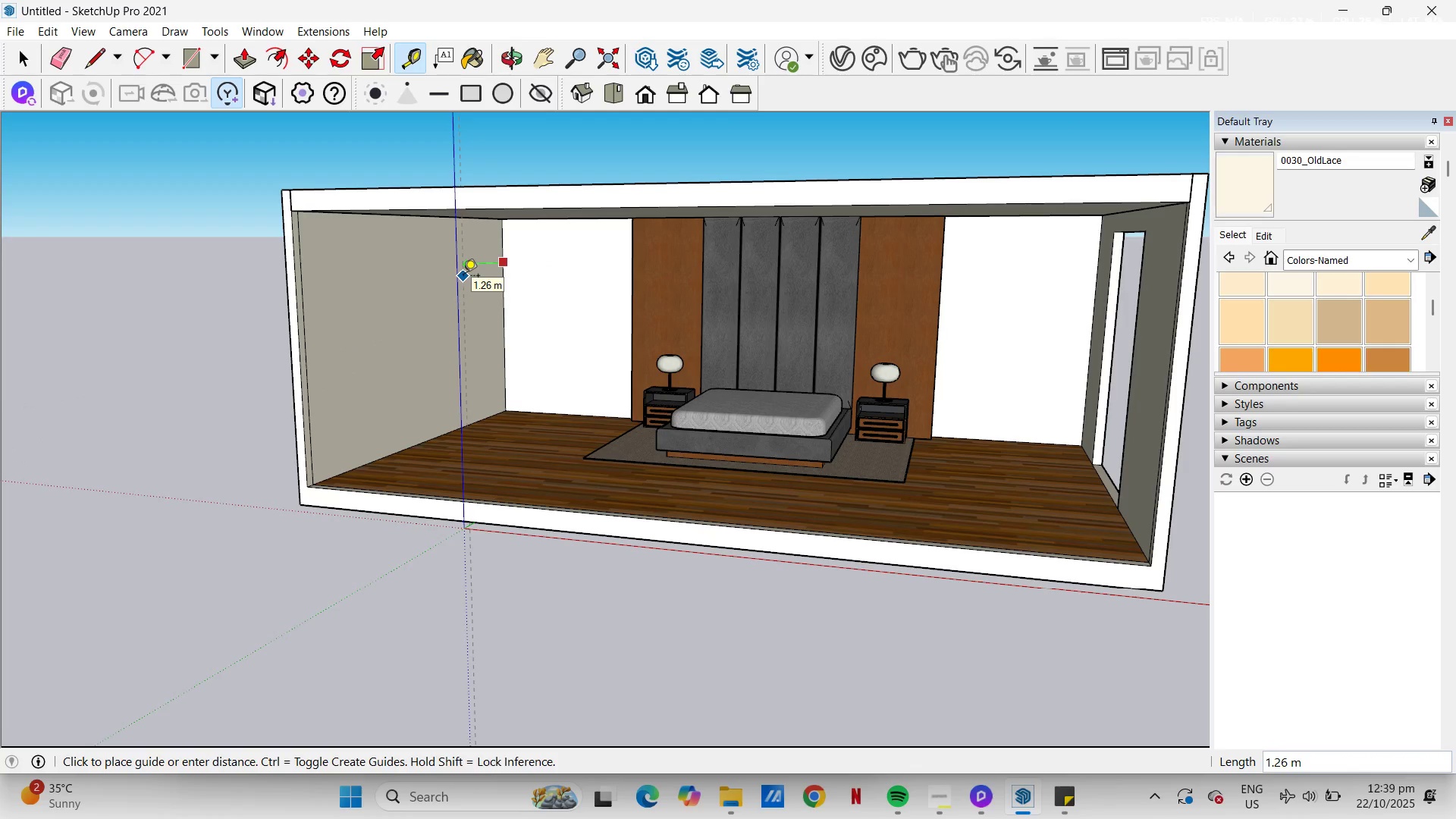 
key(NumpadDecimal)
 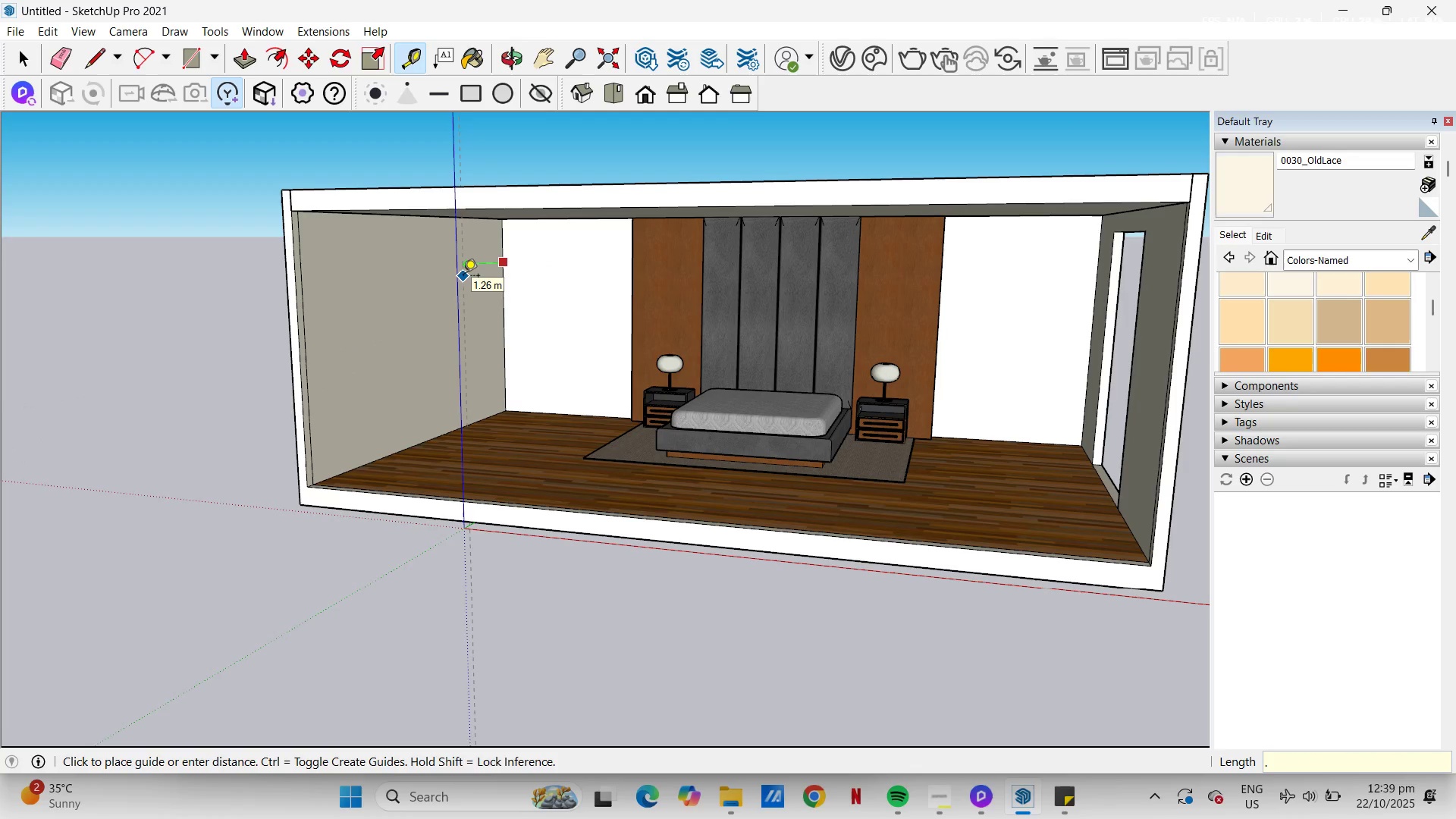 
key(Numpad3)
 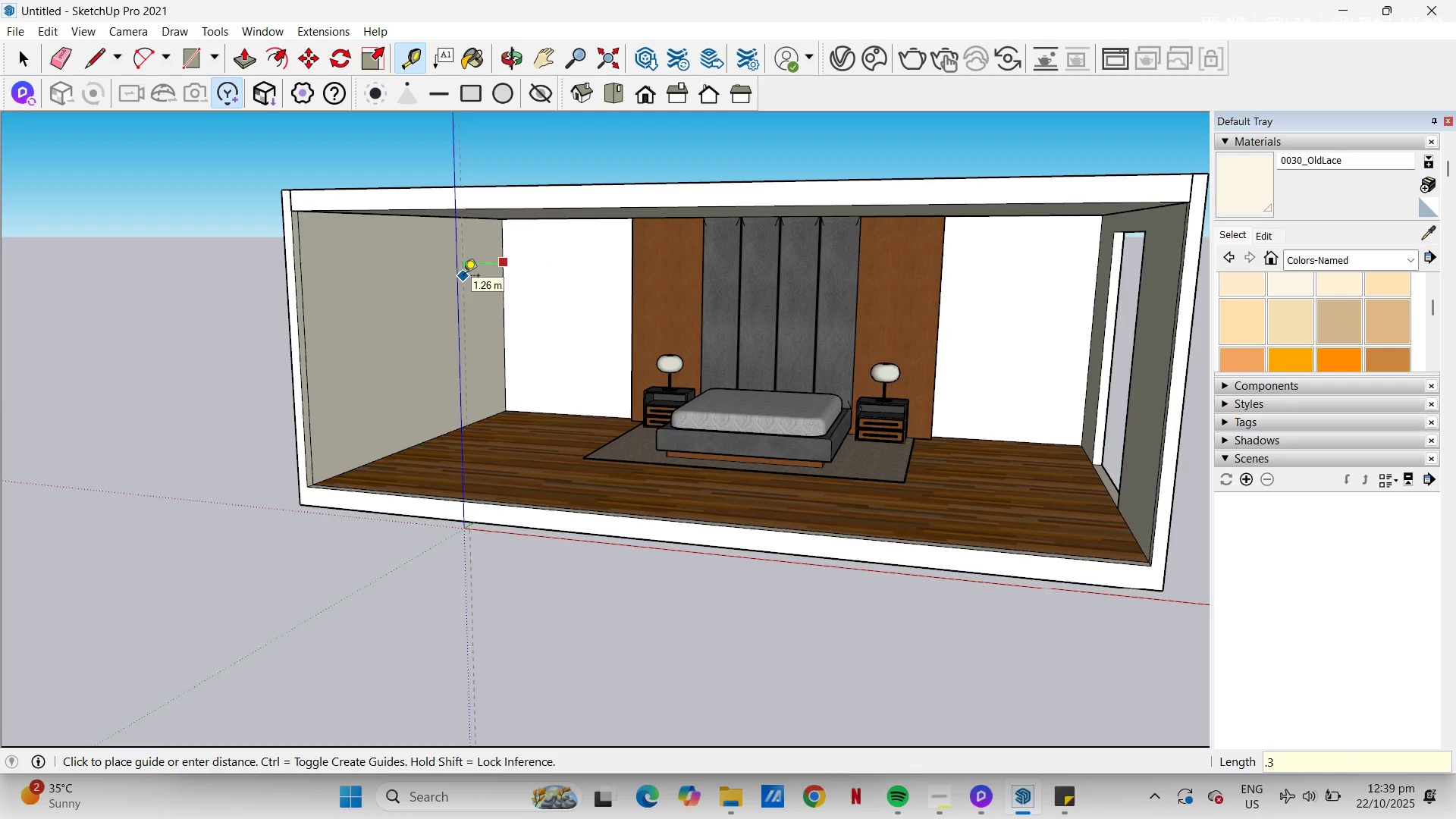 
key(NumpadEnter)
 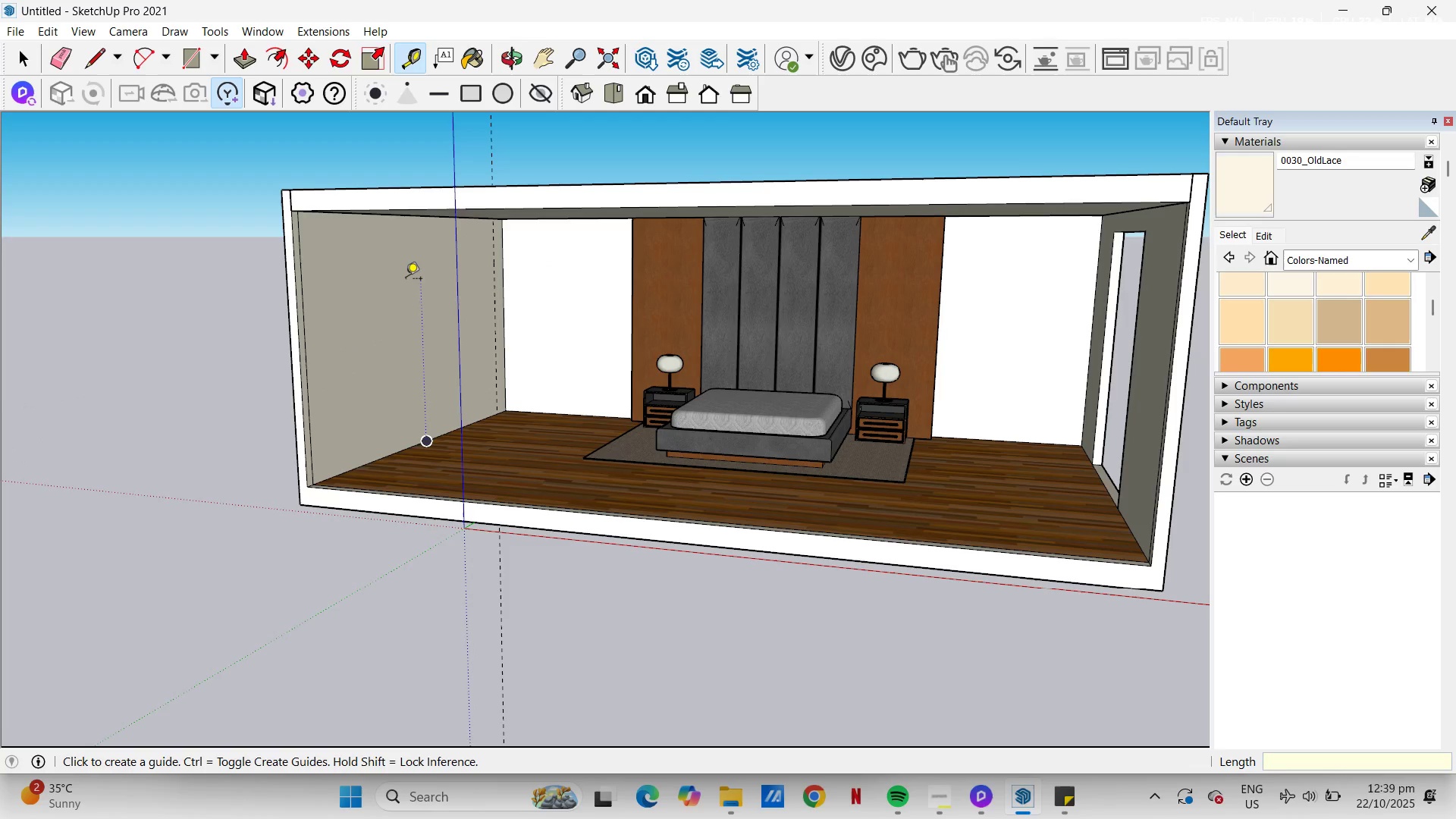 
key(Control+ControlLeft)
 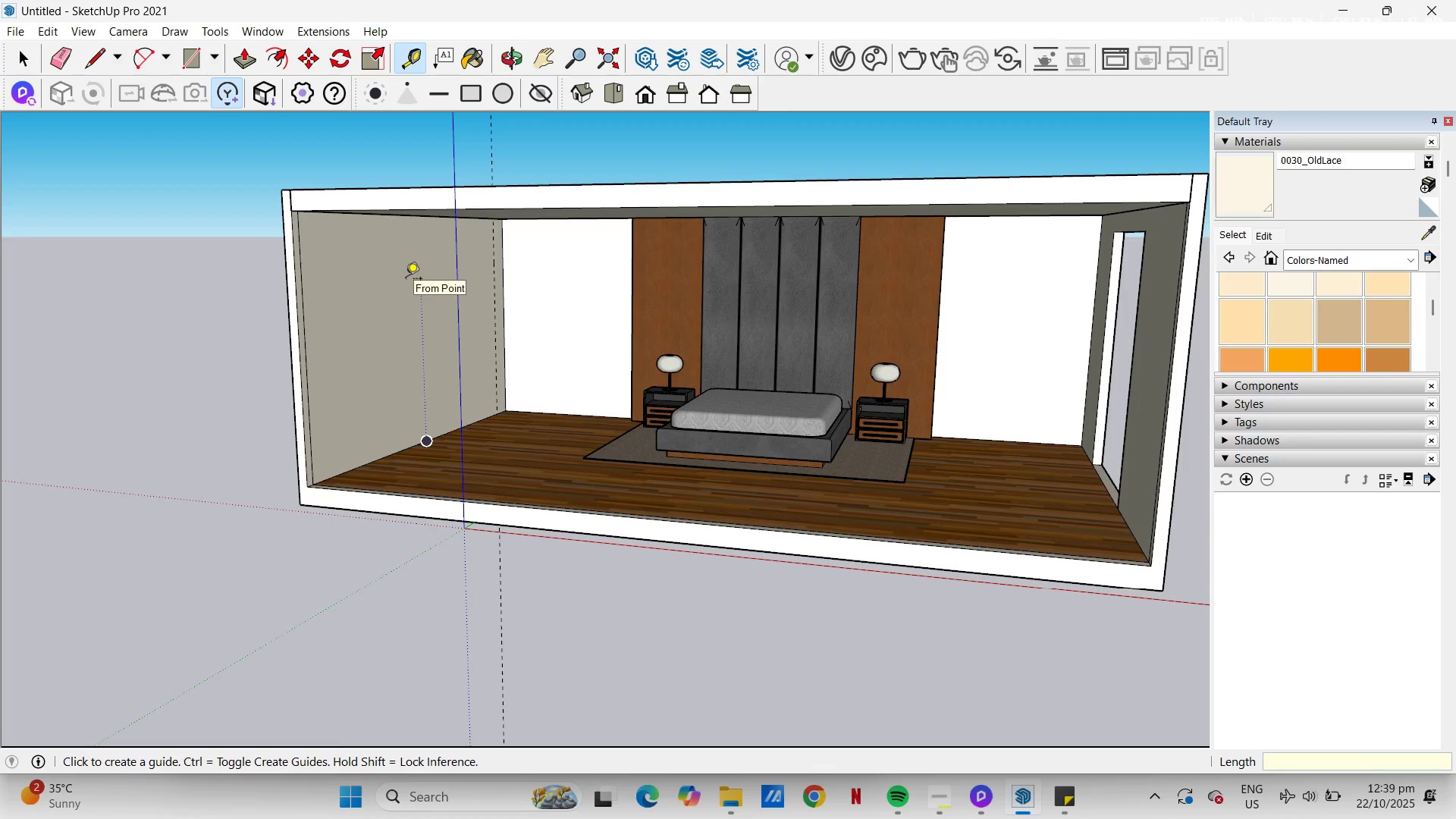 
key(Control+Z)
 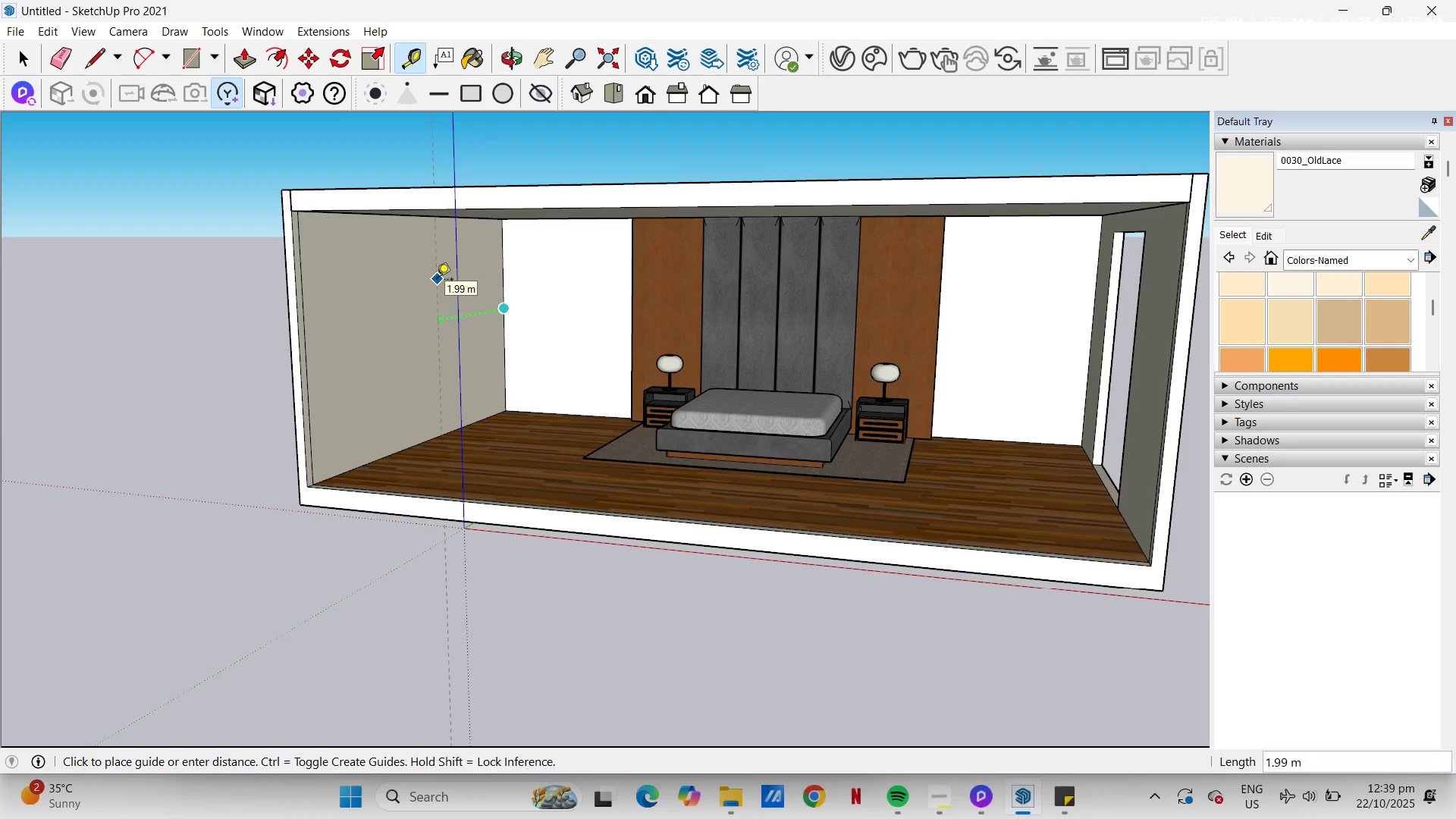 
wait(8.73)
 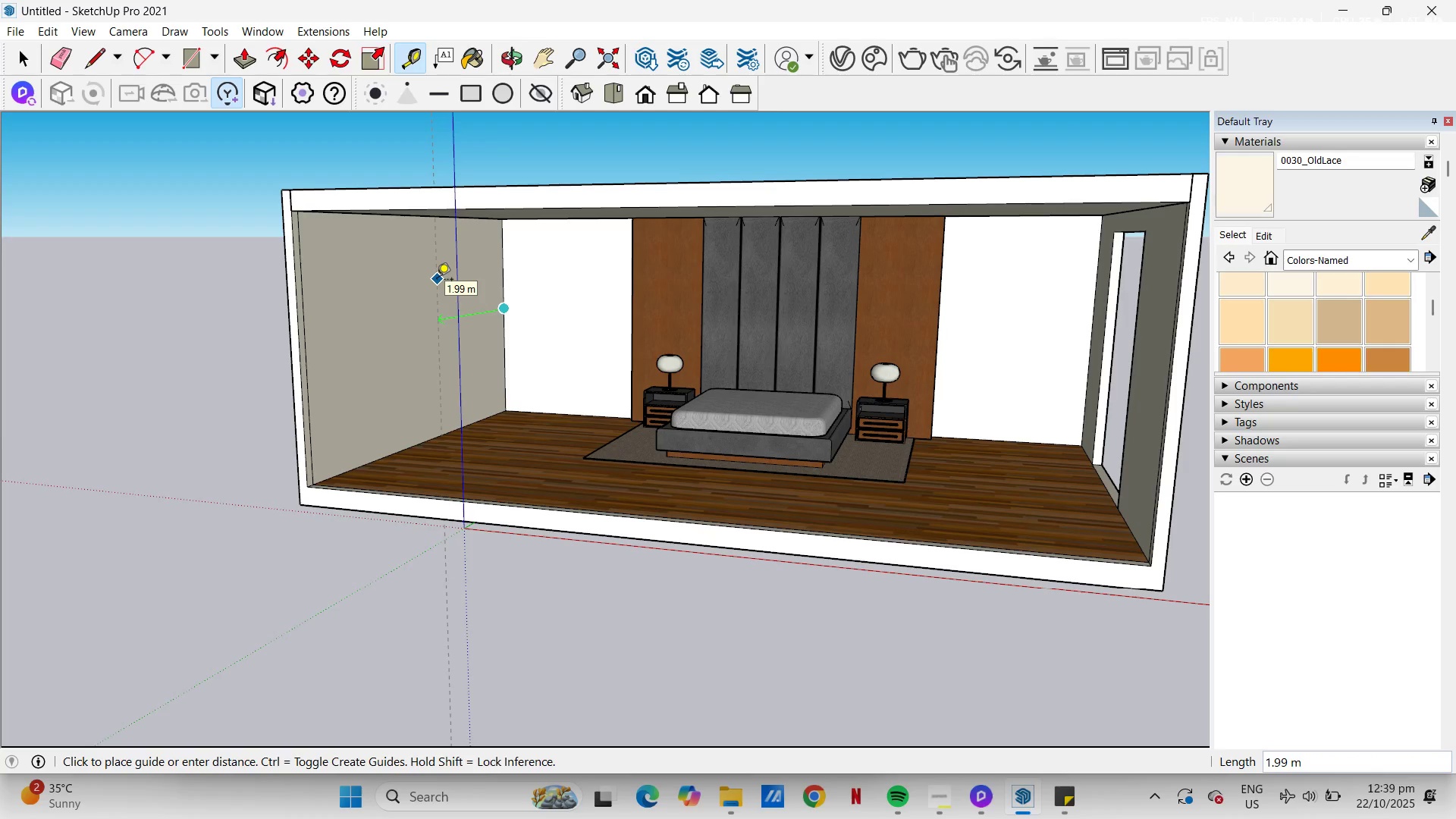 
scroll: coordinate [460, 370], scroll_direction: up, amount: 3.0
 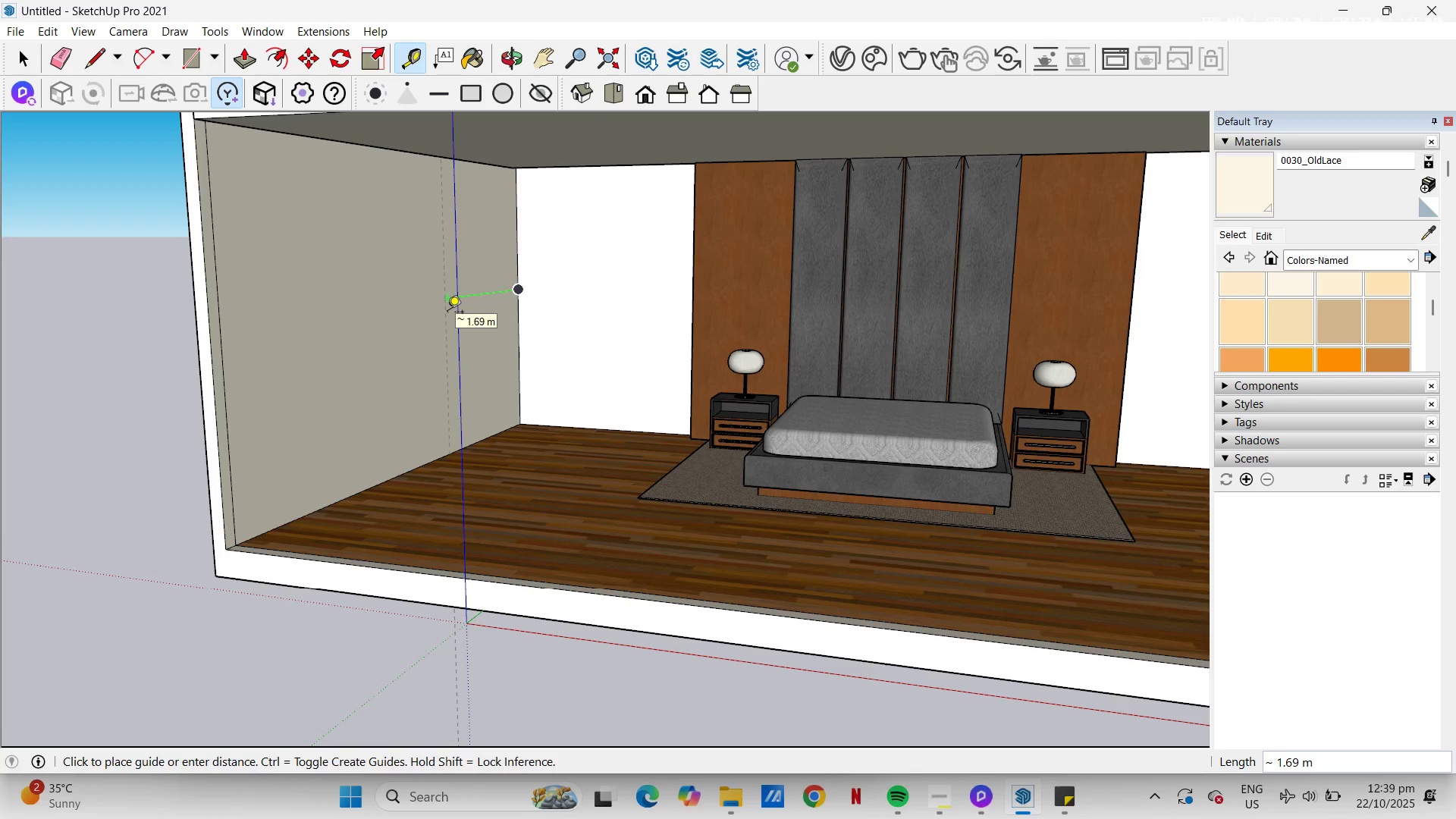 
key(Numpad2)
 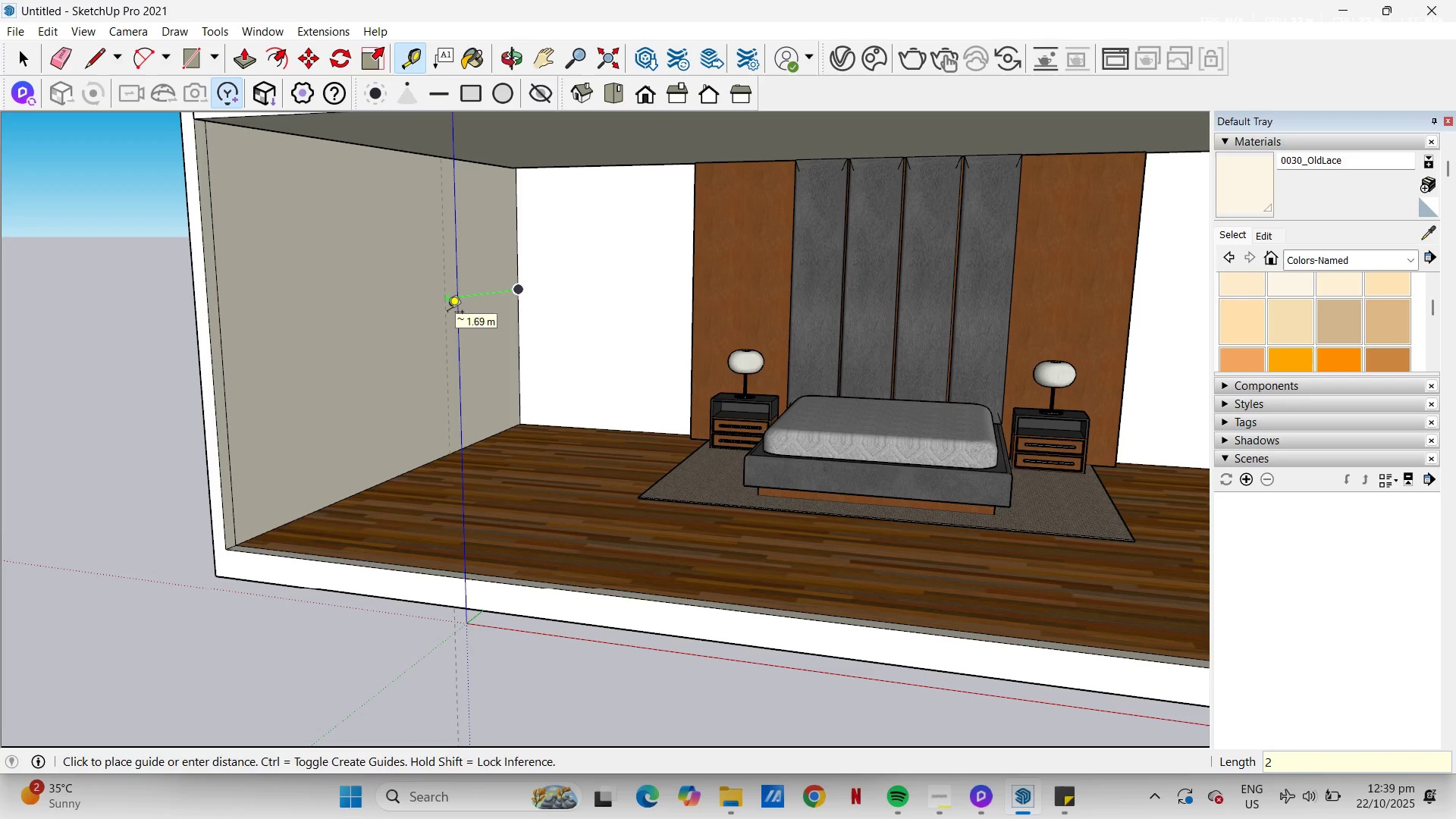 
key(NumpadEnter)
 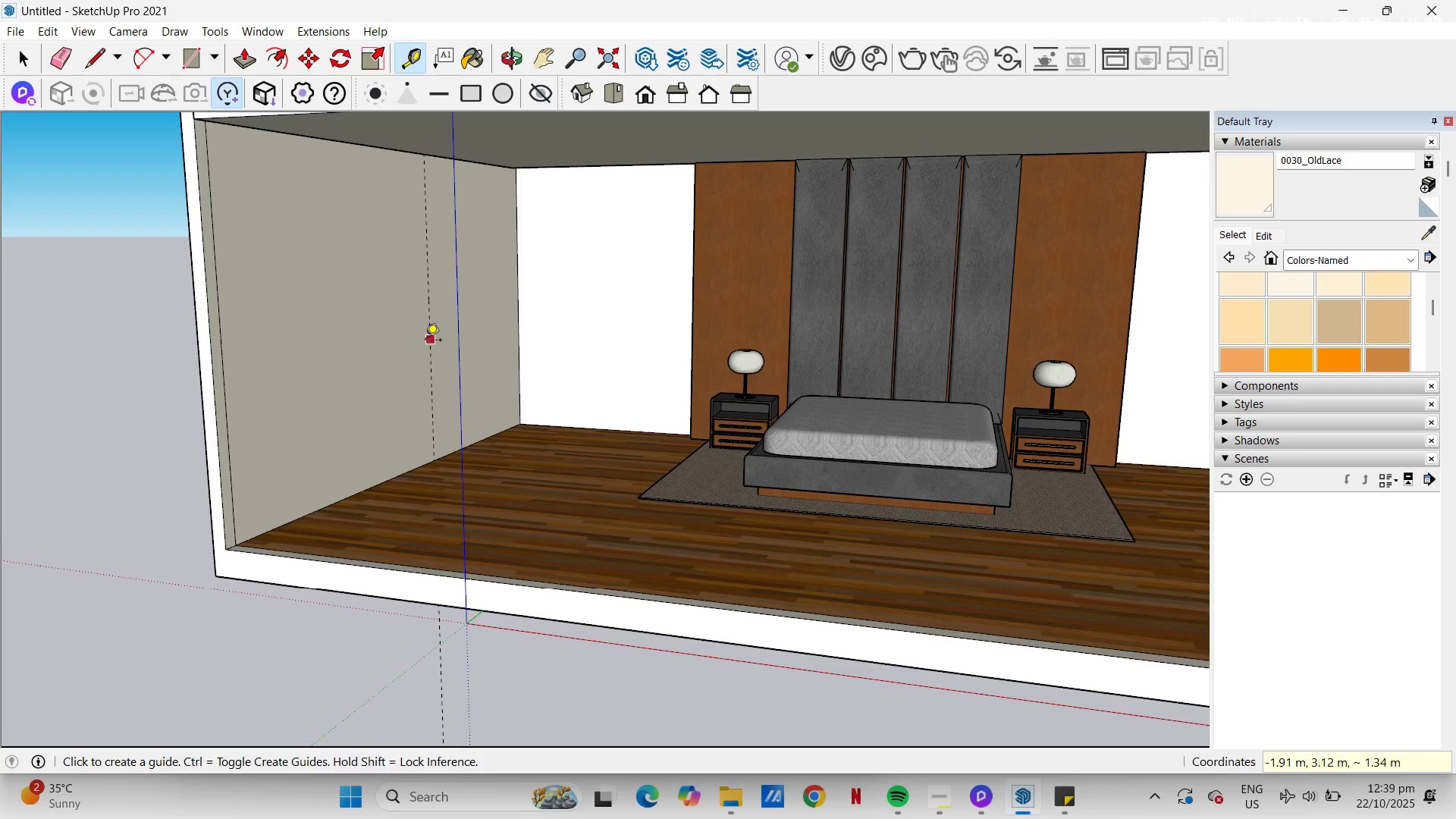 
left_click_drag(start_coordinate=[428, 340], to_coordinate=[416, 340])
 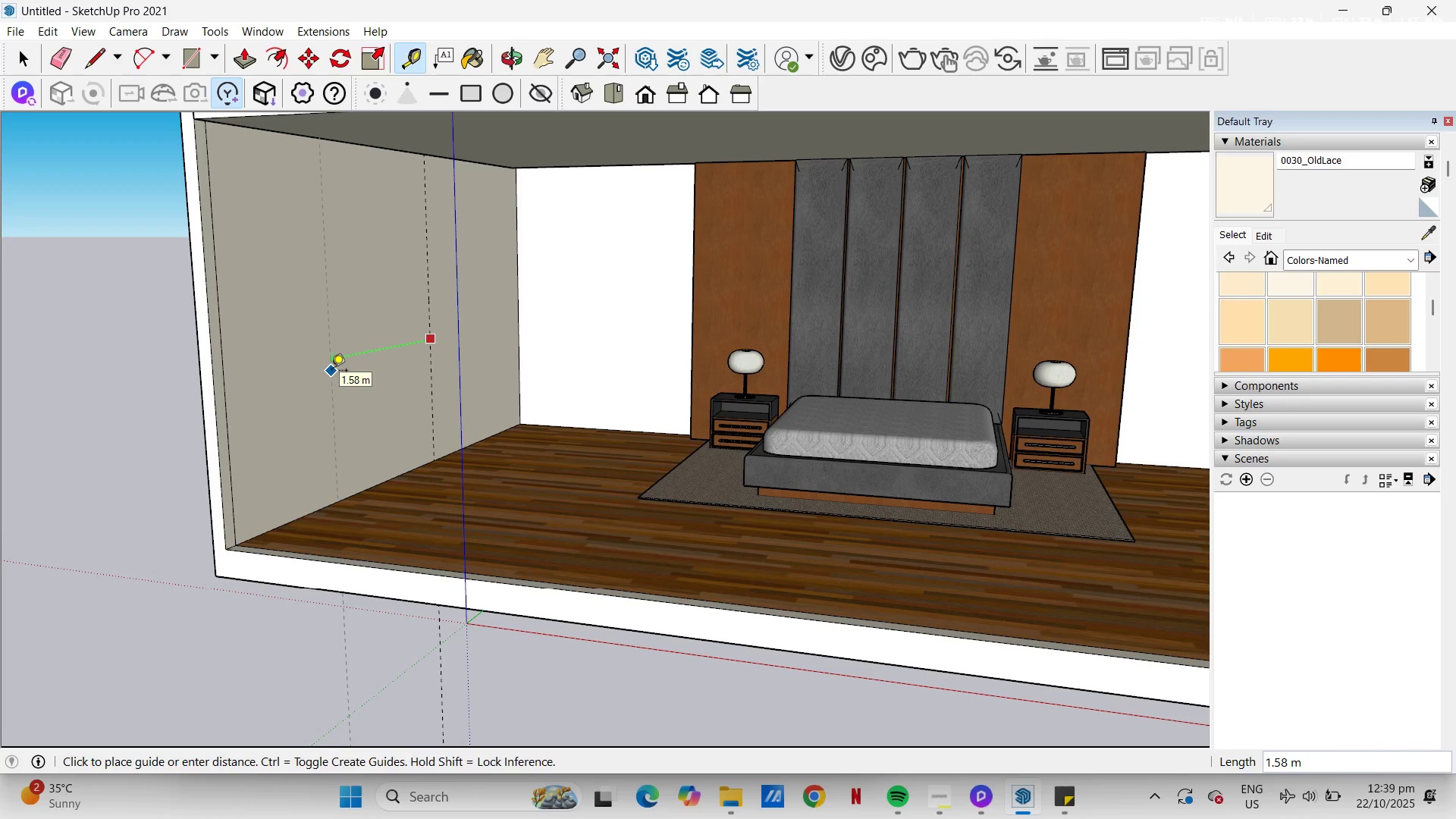 
key(Control+ControlLeft)
 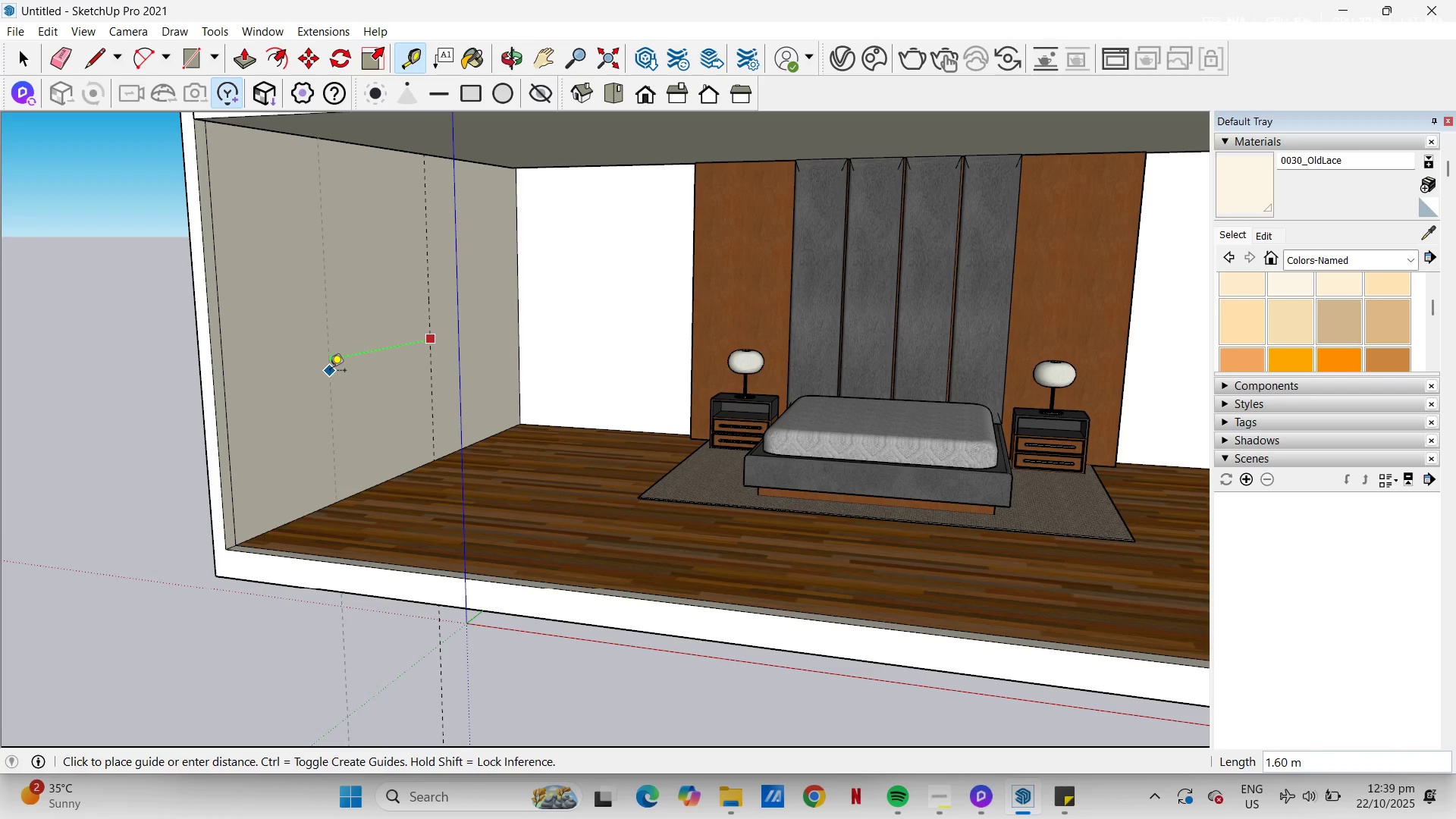 
key(Control+Z)
 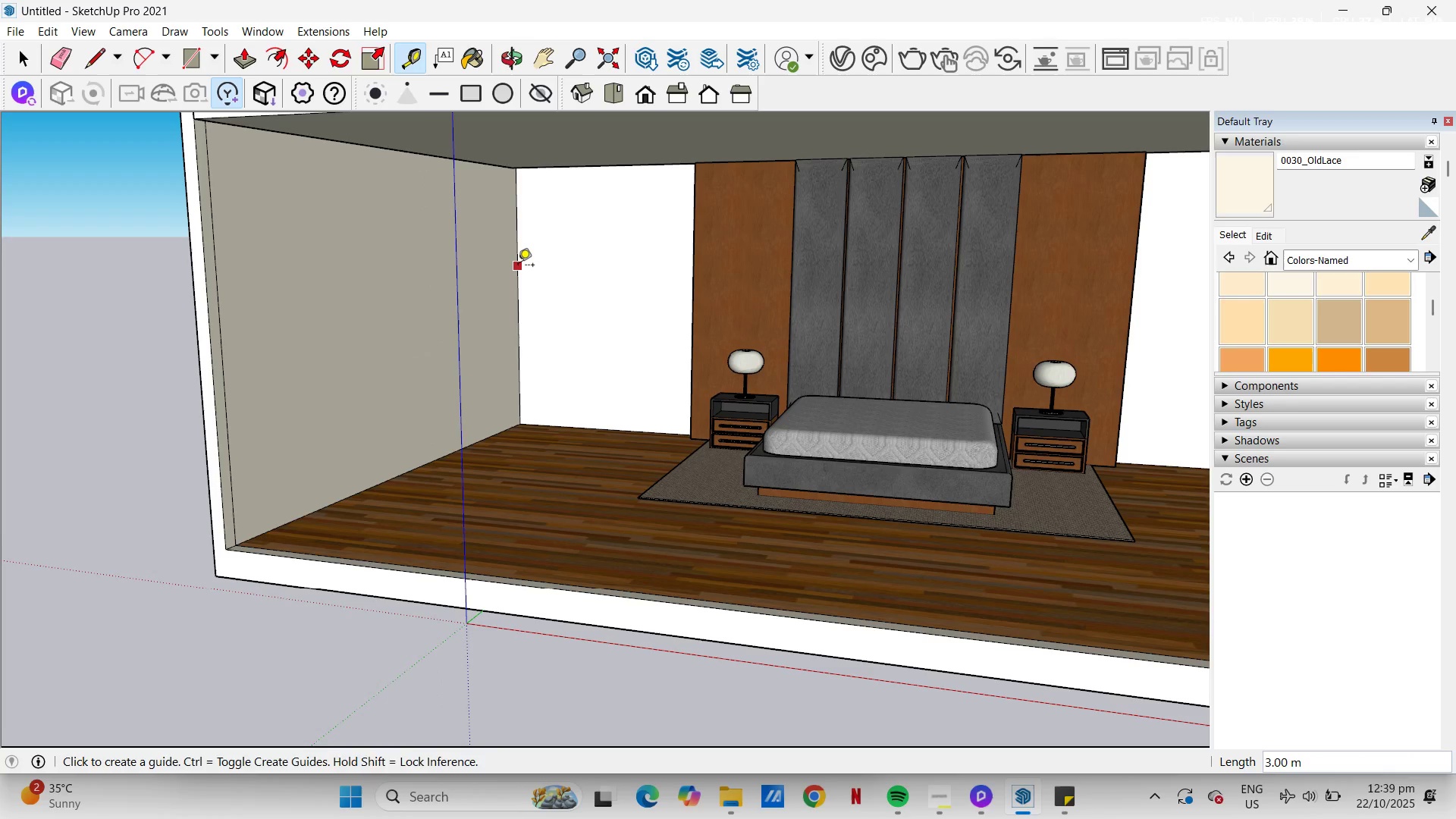 
left_click([518, 266])
 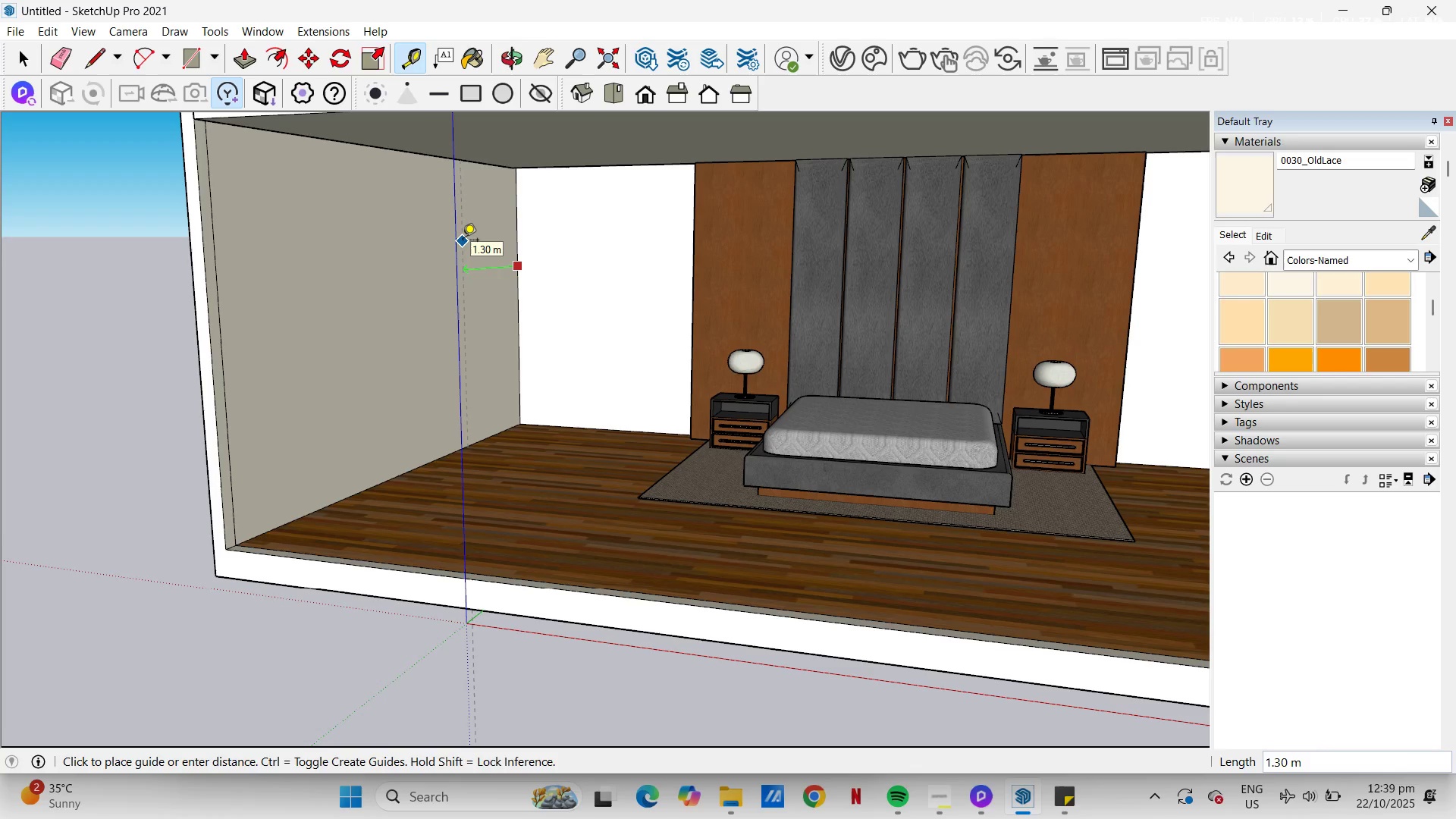 
key(Numpad1)
 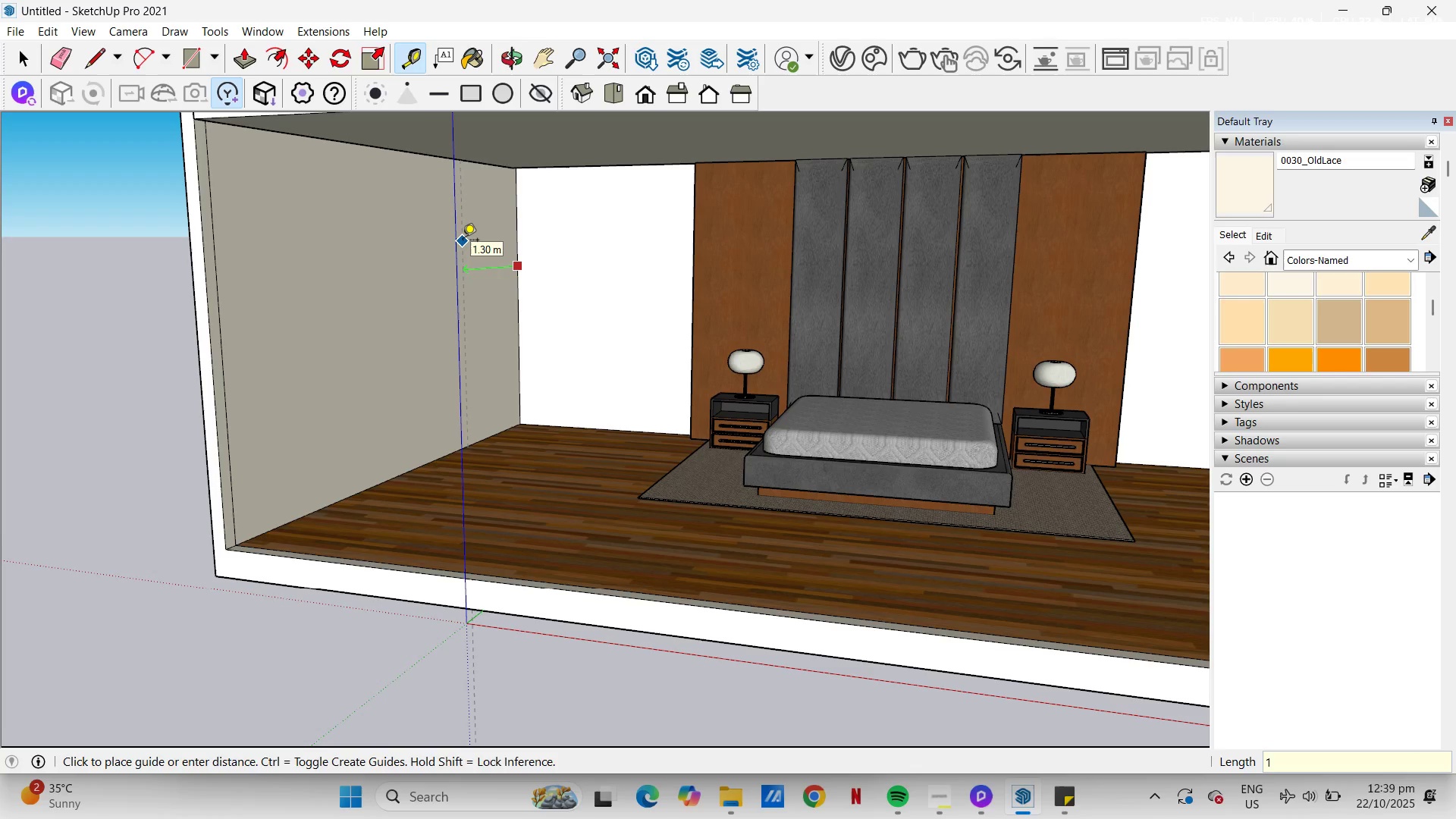 
key(NumpadDecimal)
 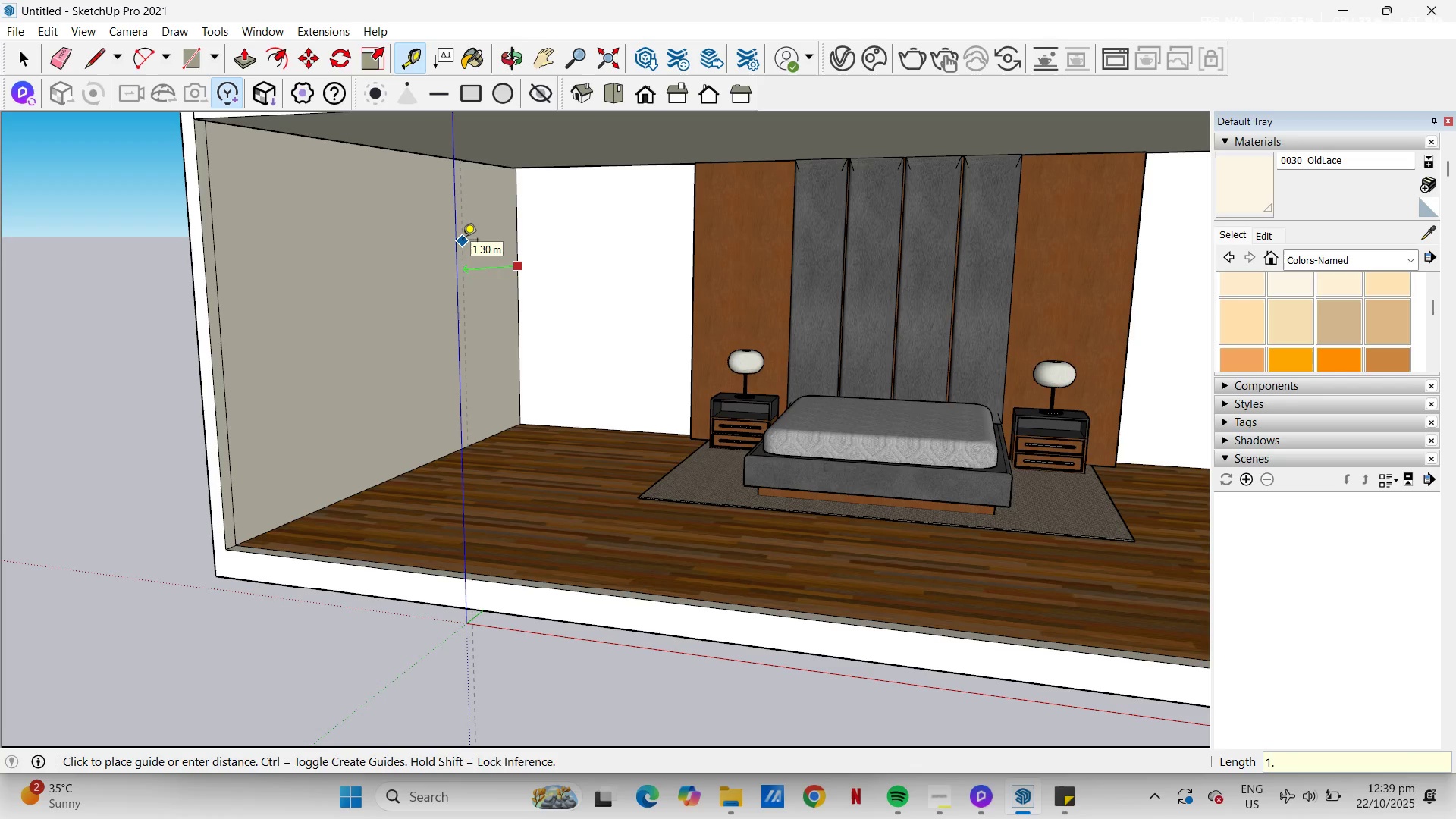 
key(Numpad5)
 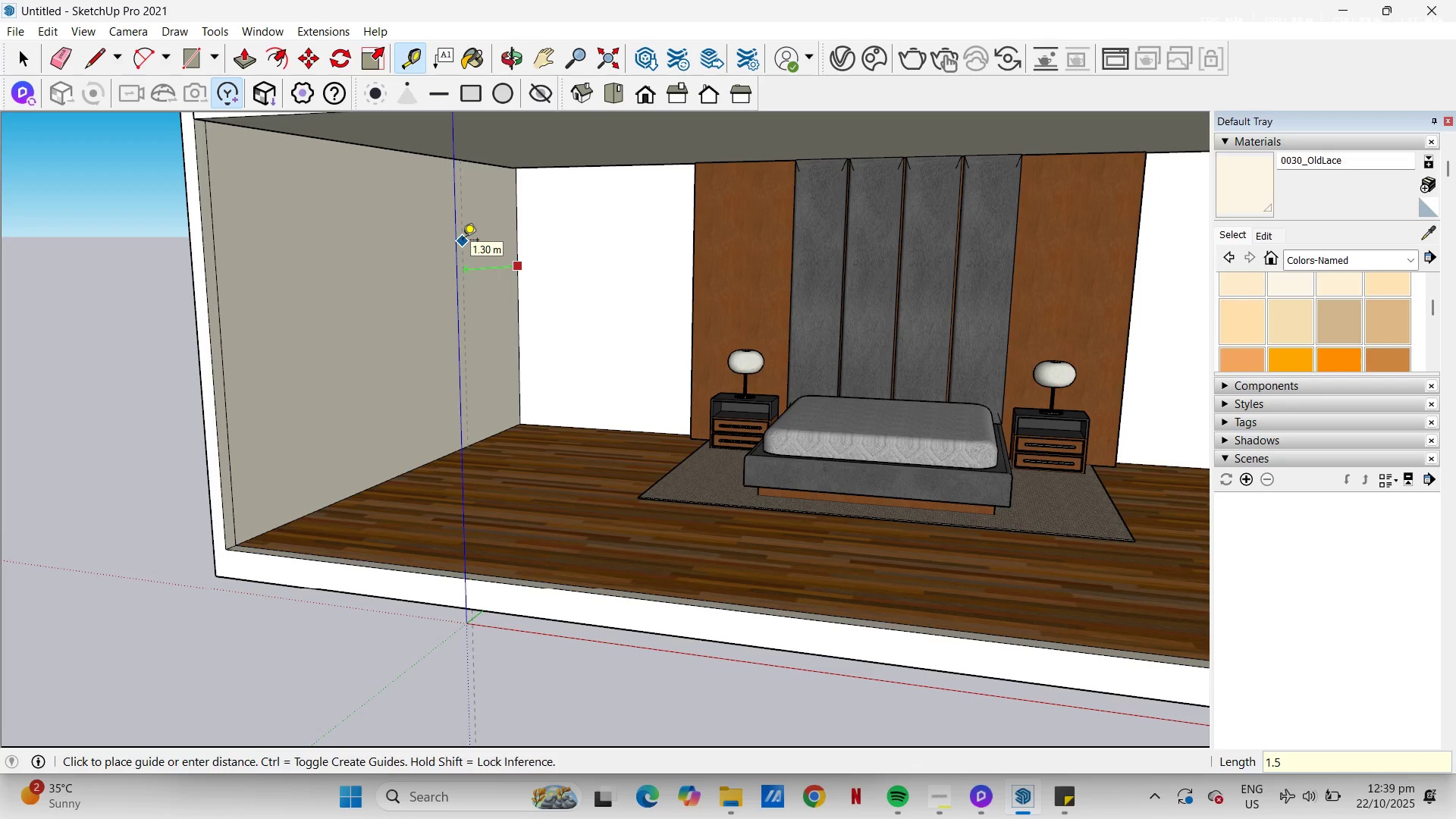 
key(NumpadEnter)
 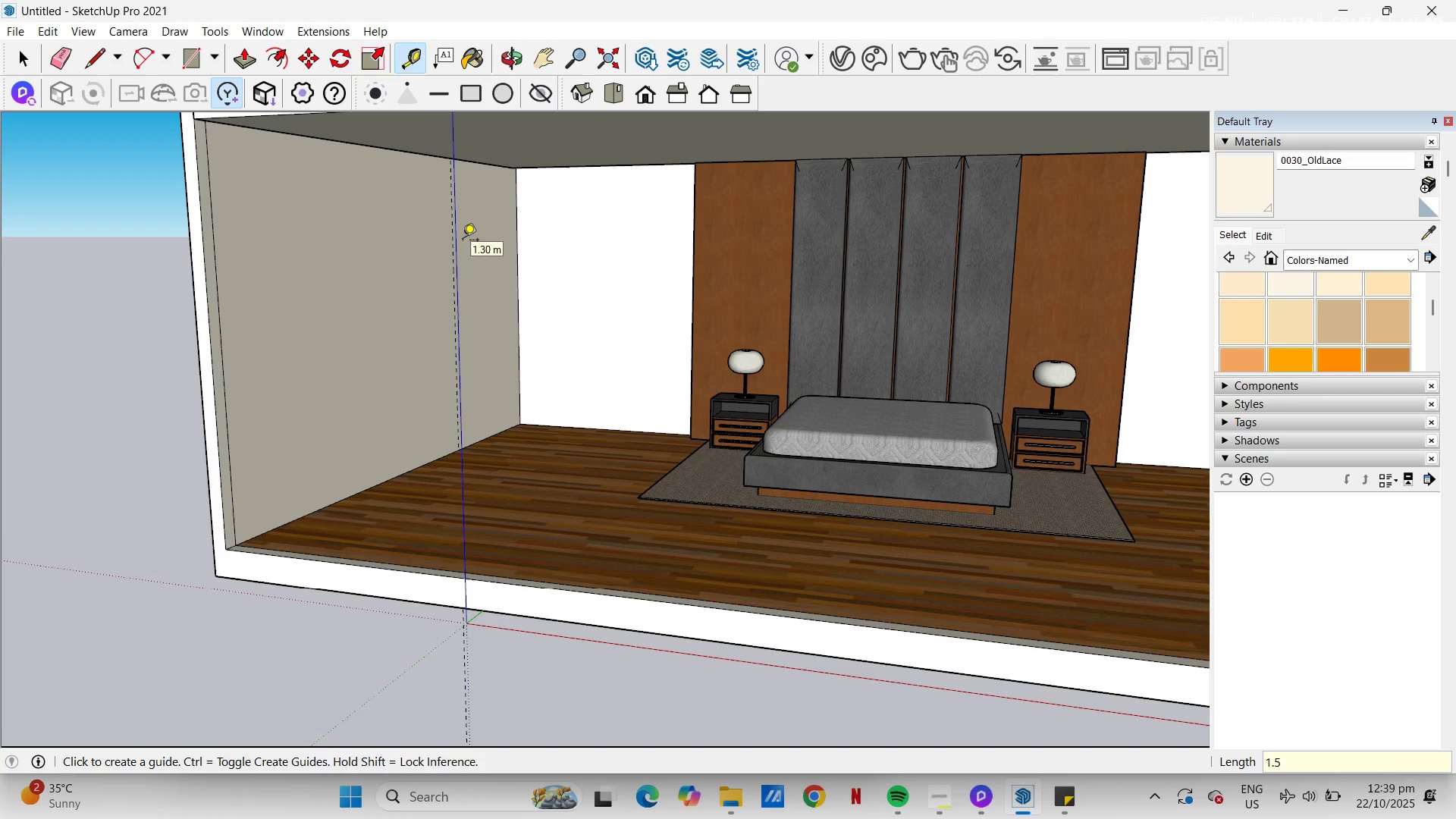 
scroll: coordinate [457, 236], scroll_direction: up, amount: 4.0
 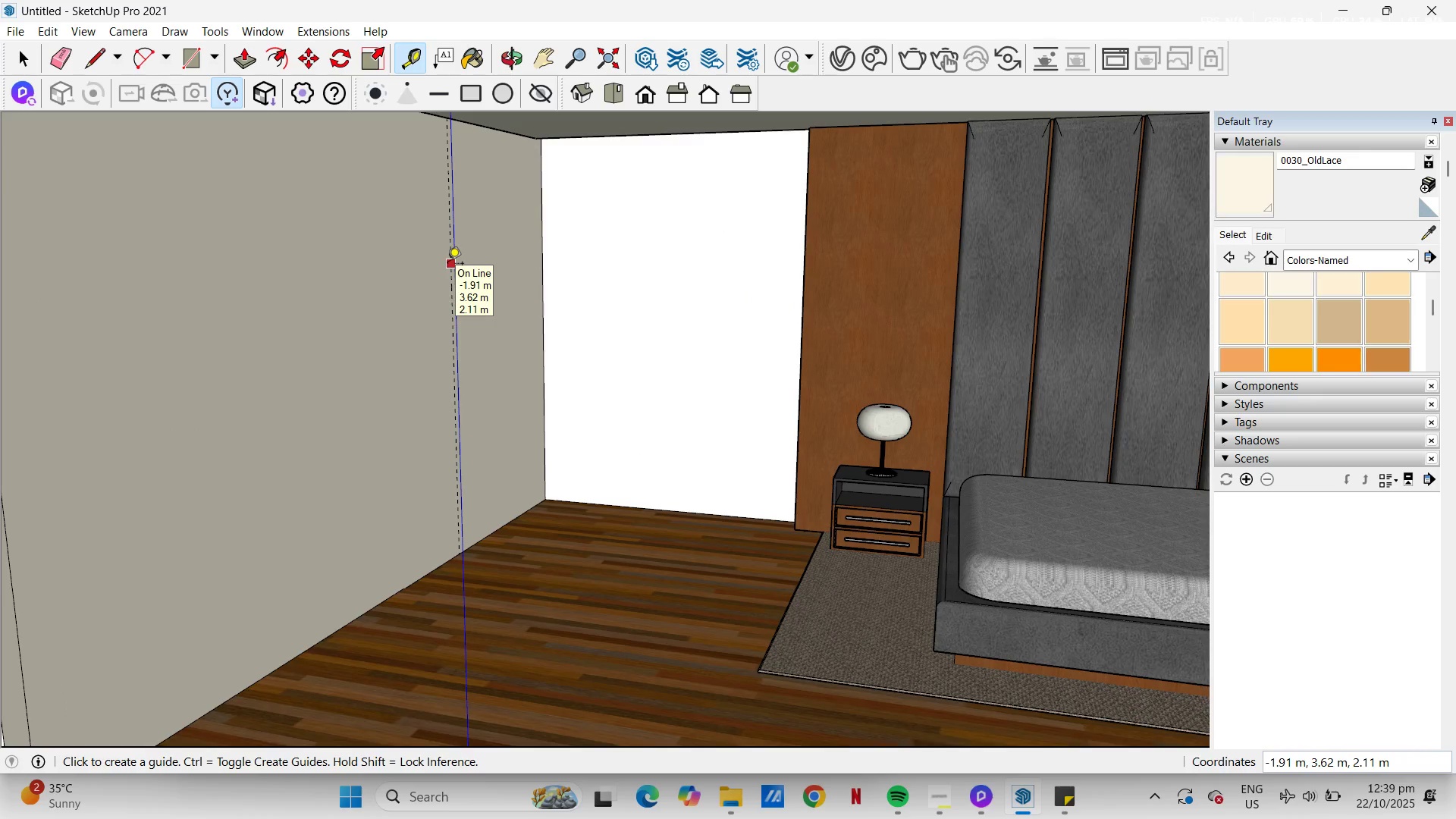 
left_click([447, 265])
 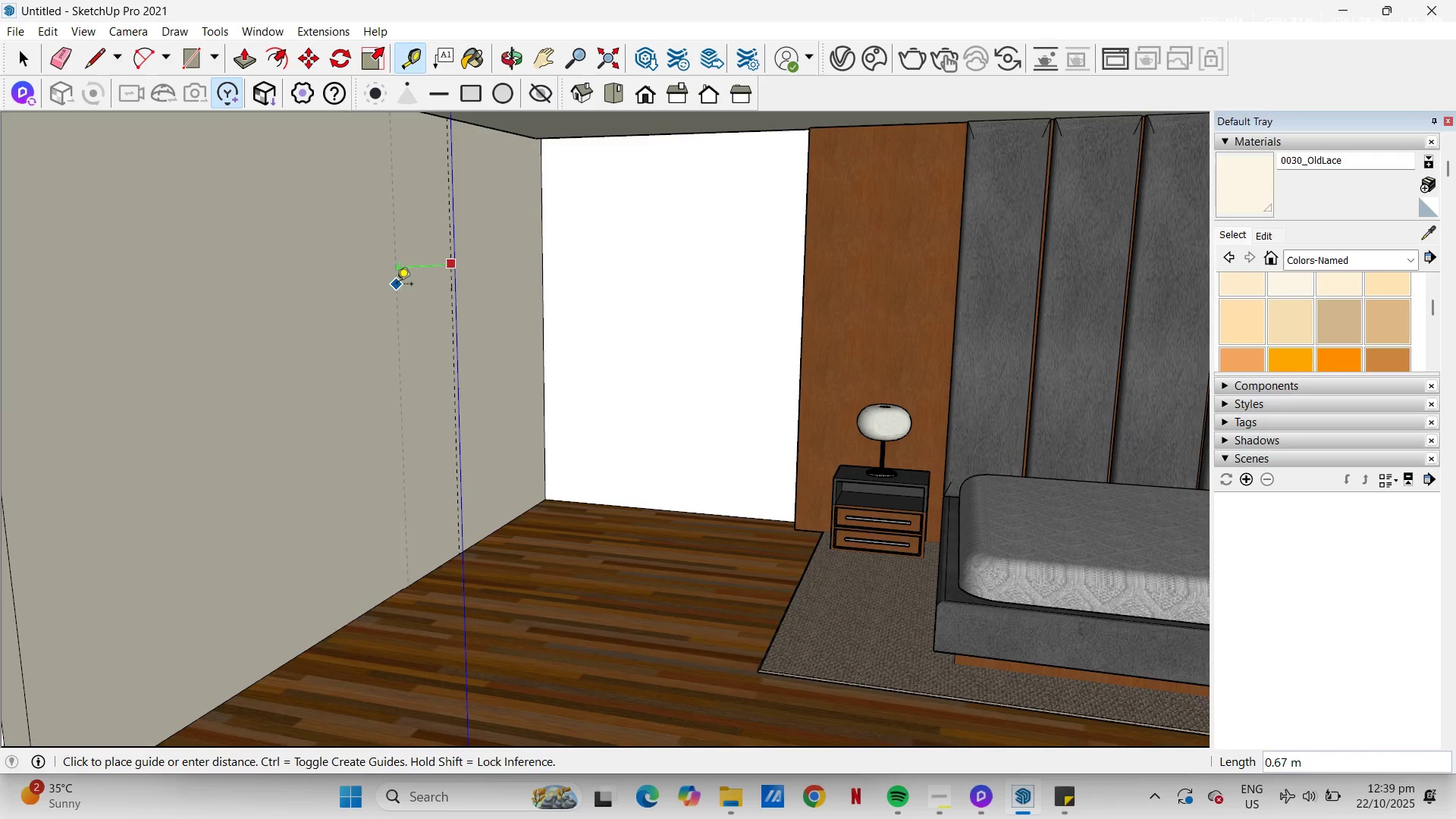 
key(Escape)
 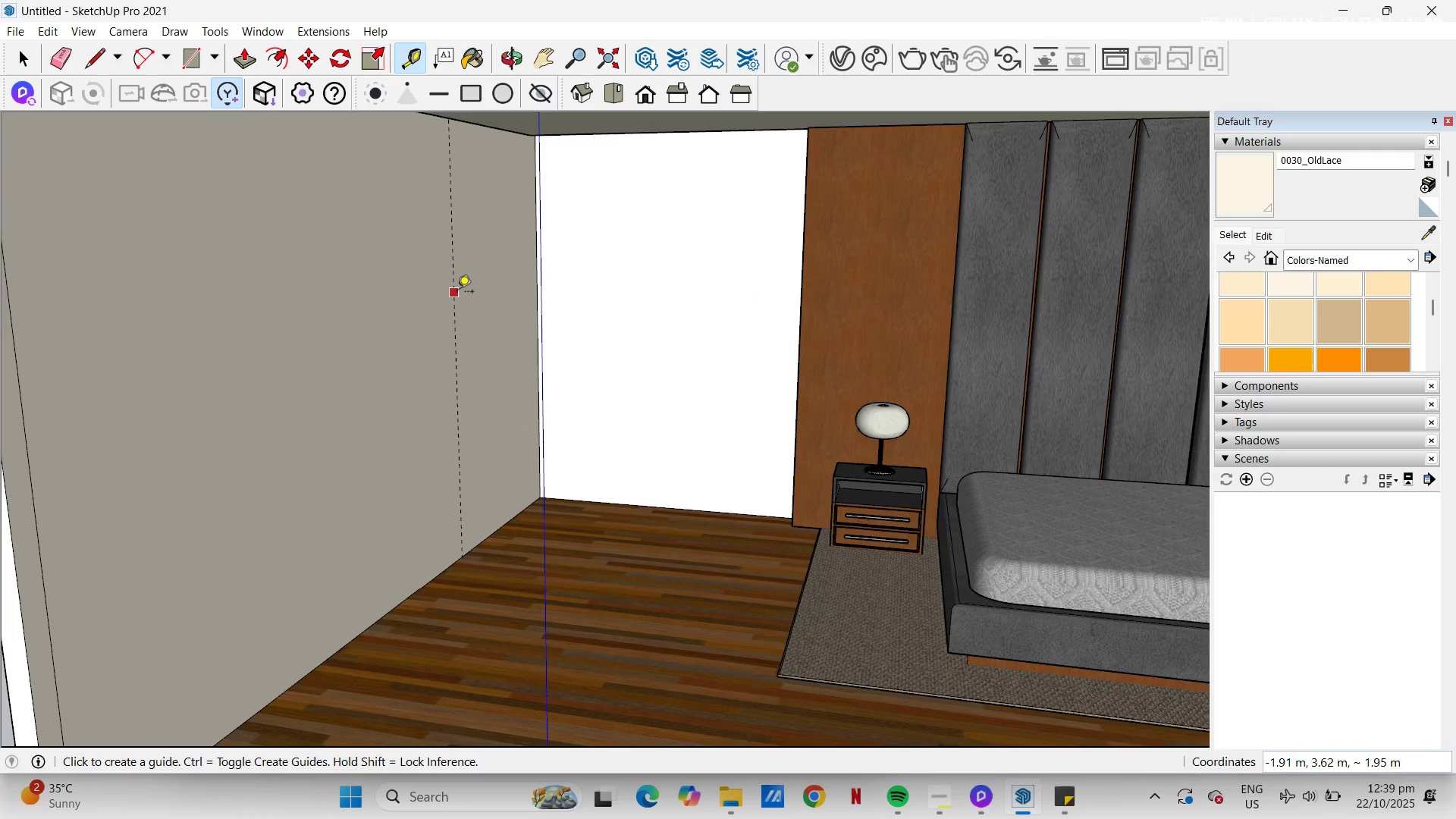 
left_click([457, 292])
 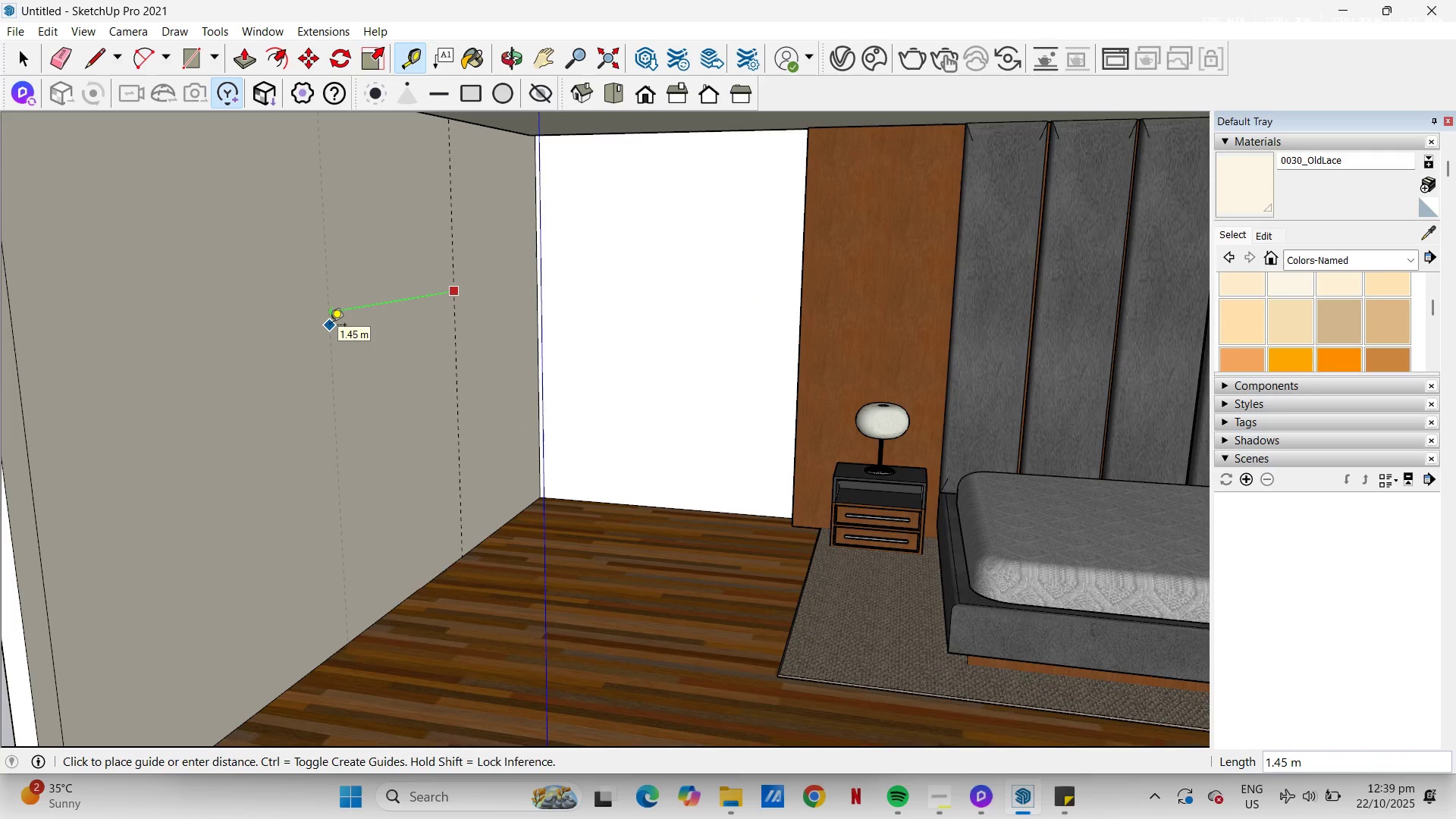 
key(Numpad2)
 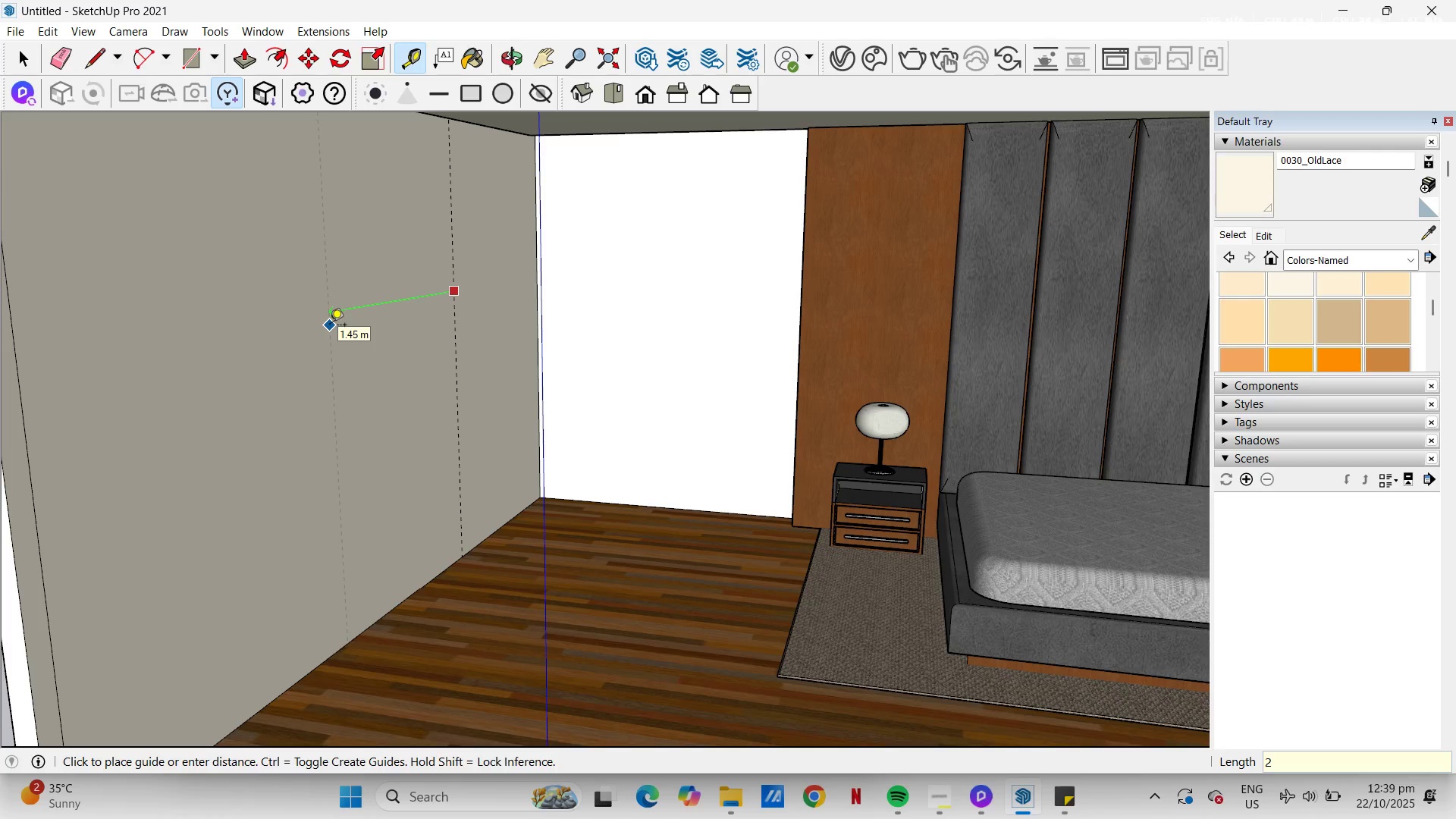 
key(NumpadEnter)
 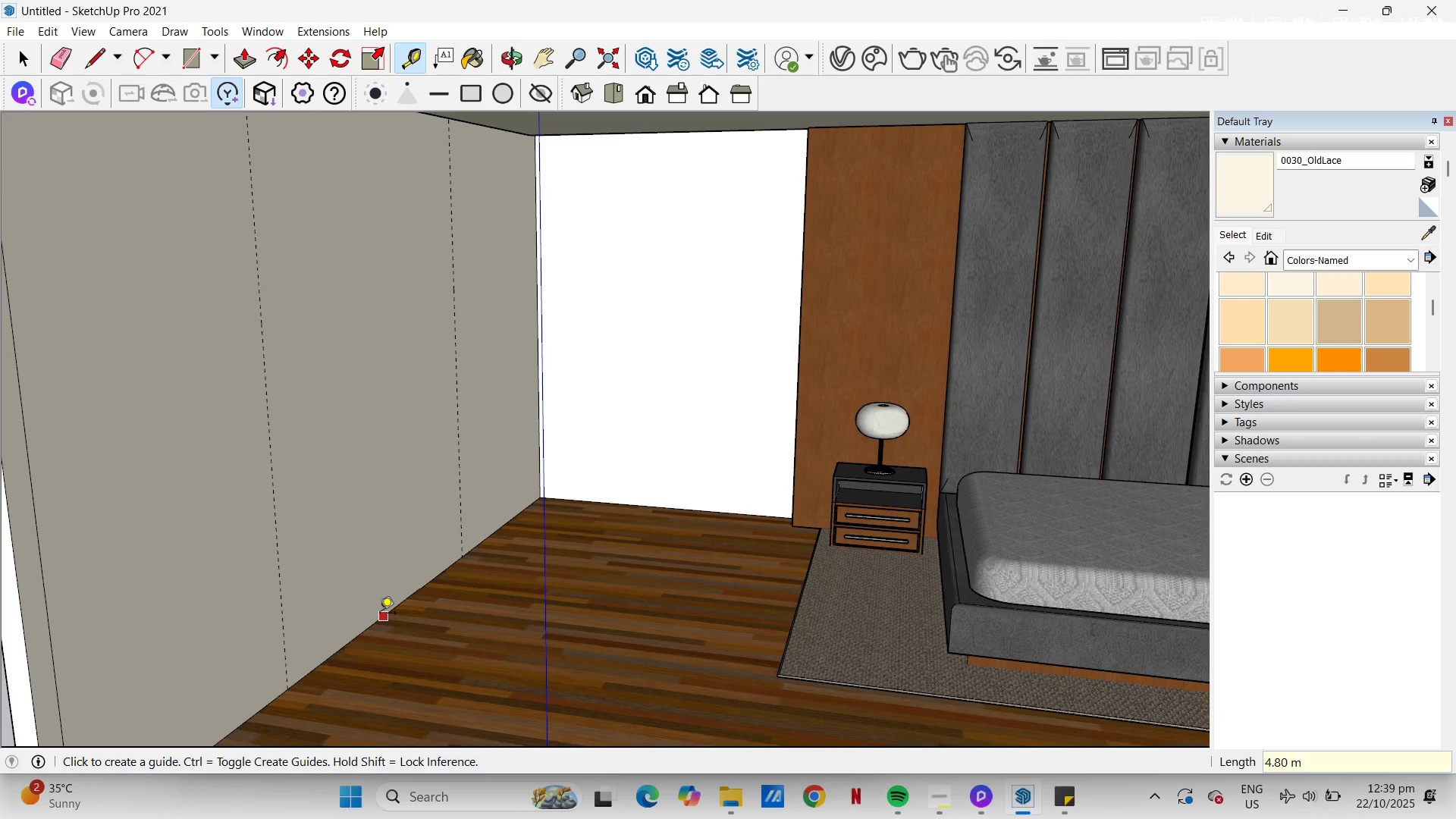 
left_click_drag(start_coordinate=[381, 616], to_coordinate=[381, 612])
 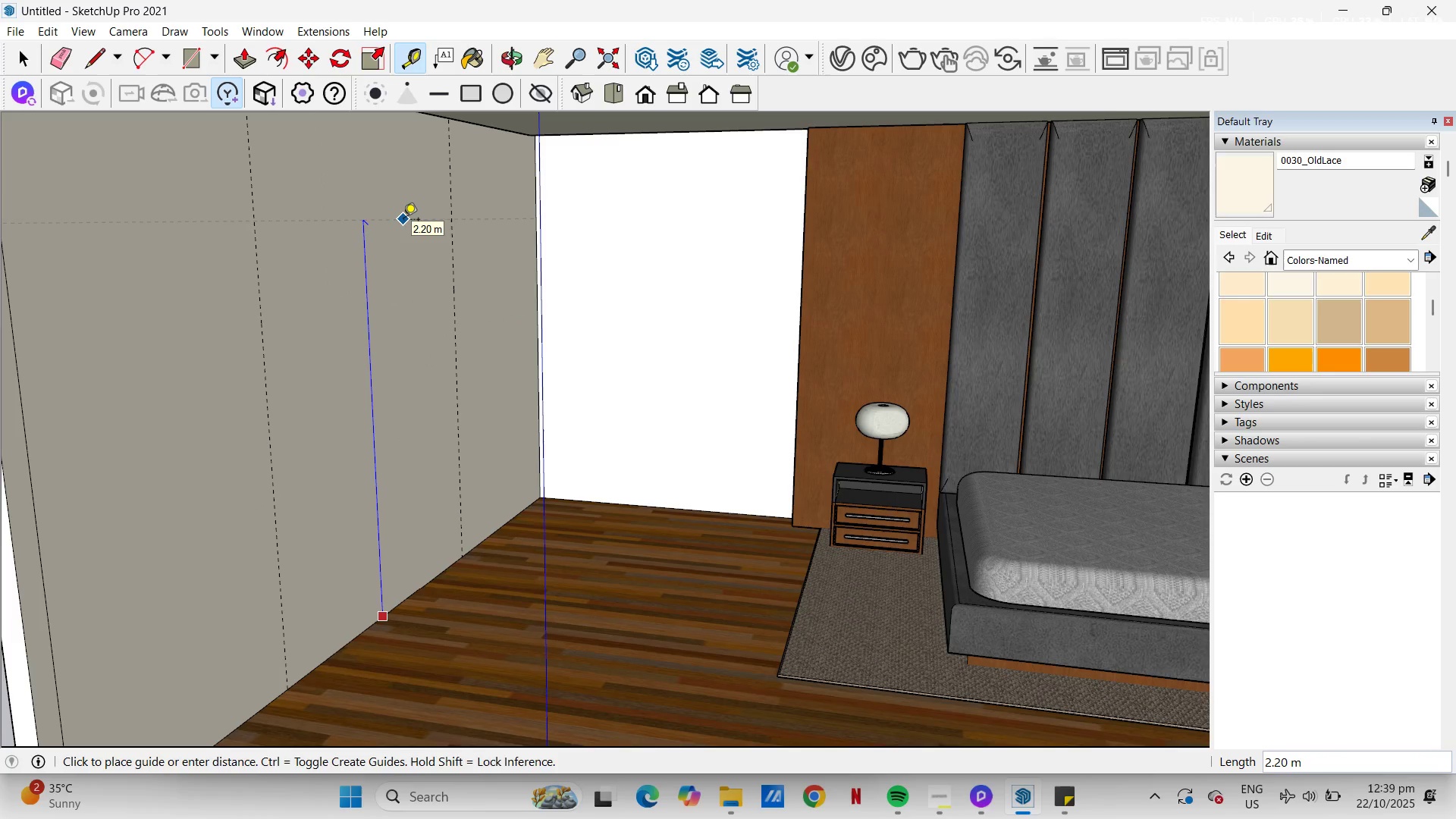 
wait(7.19)
 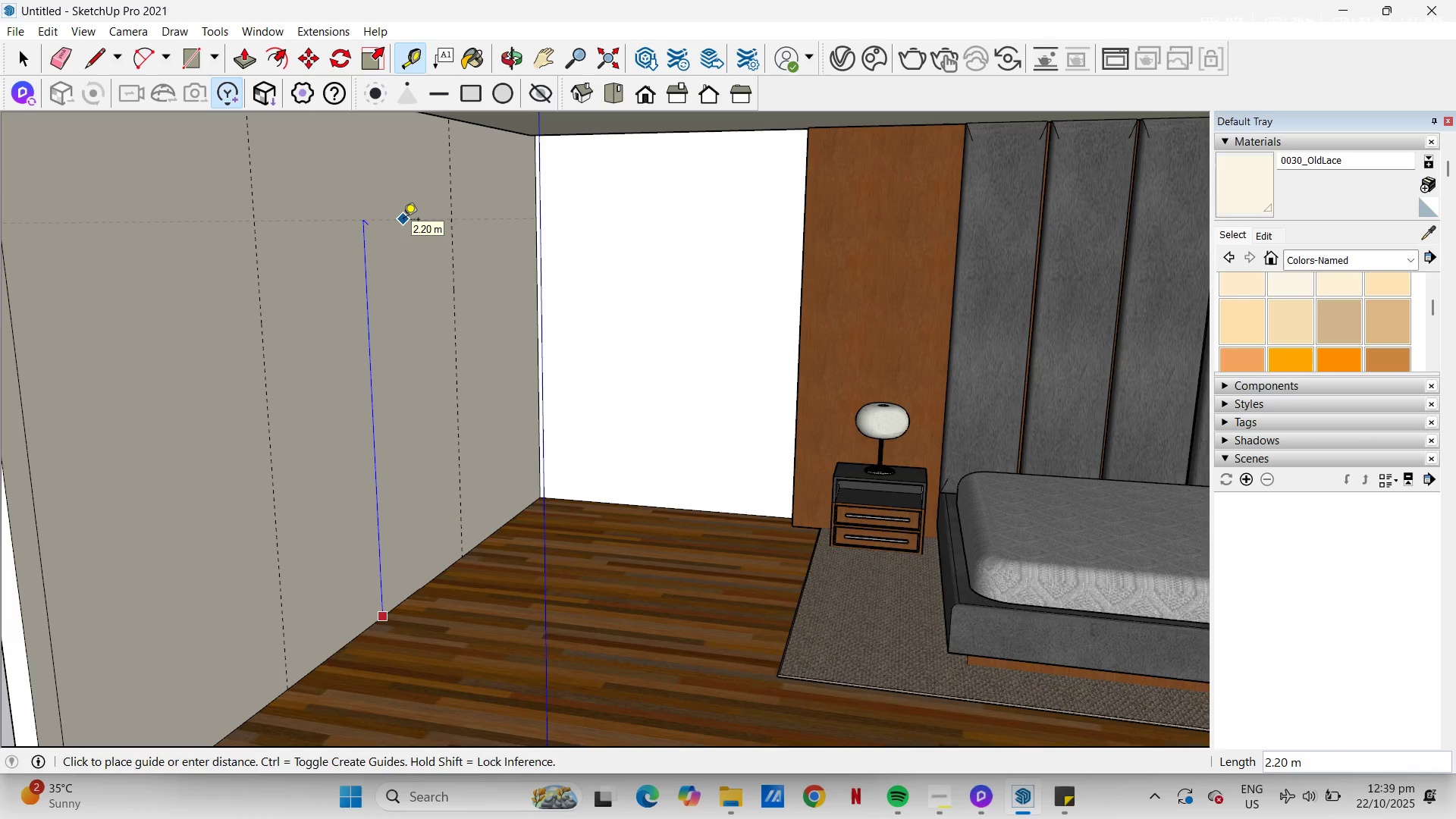 
key(Numpad2)
 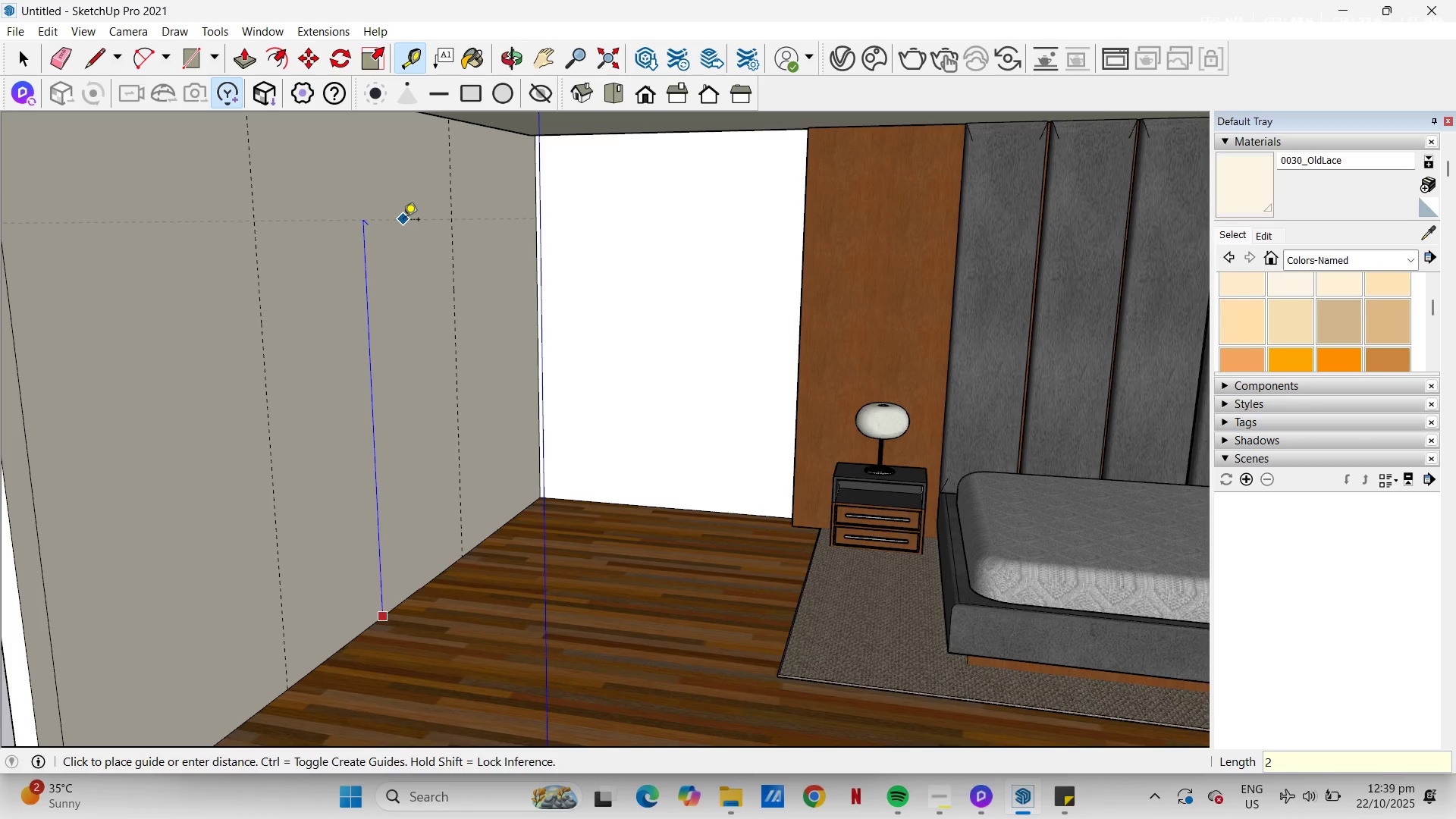 
key(NumpadDecimal)
 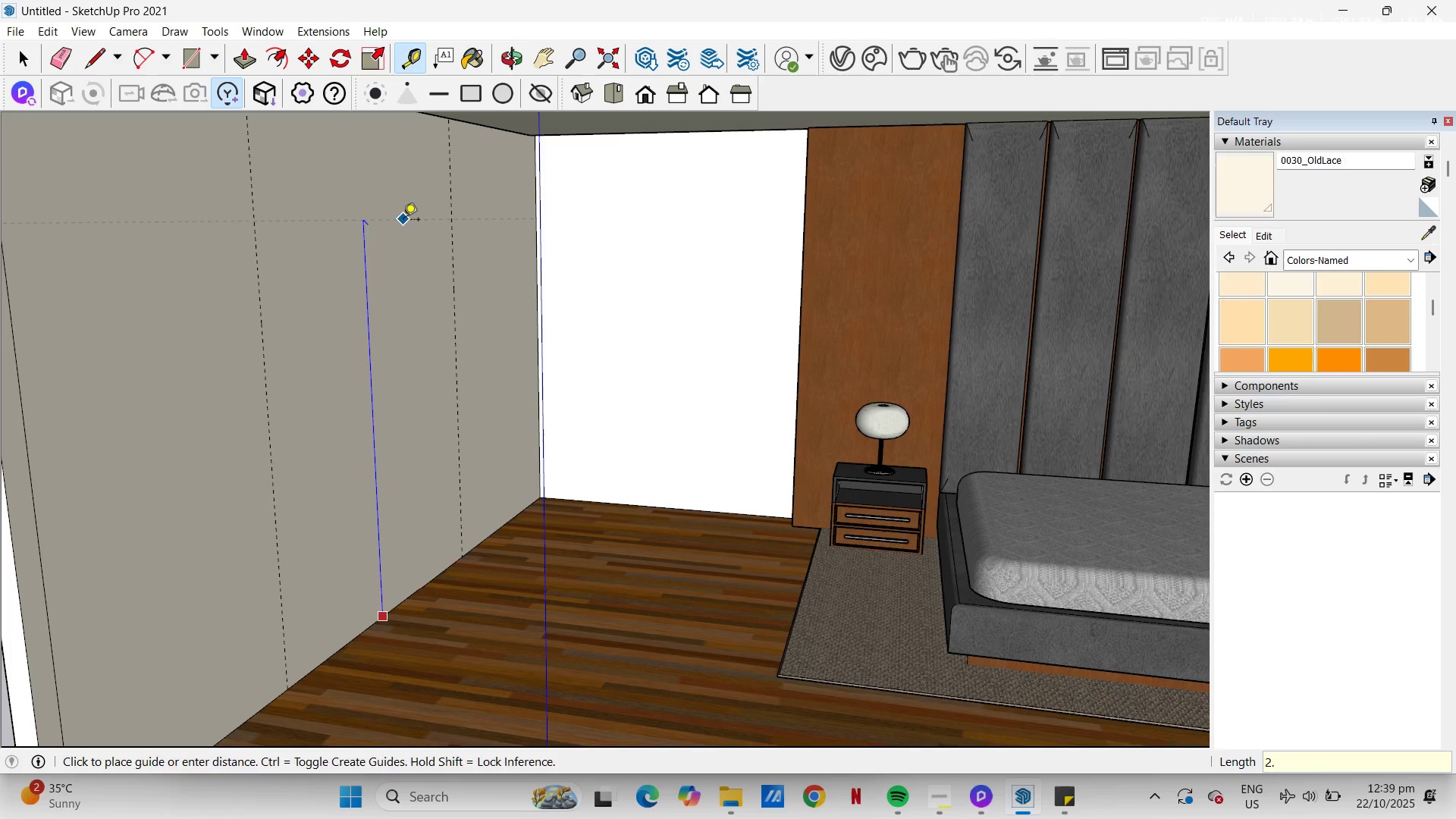 
key(Numpad1)
 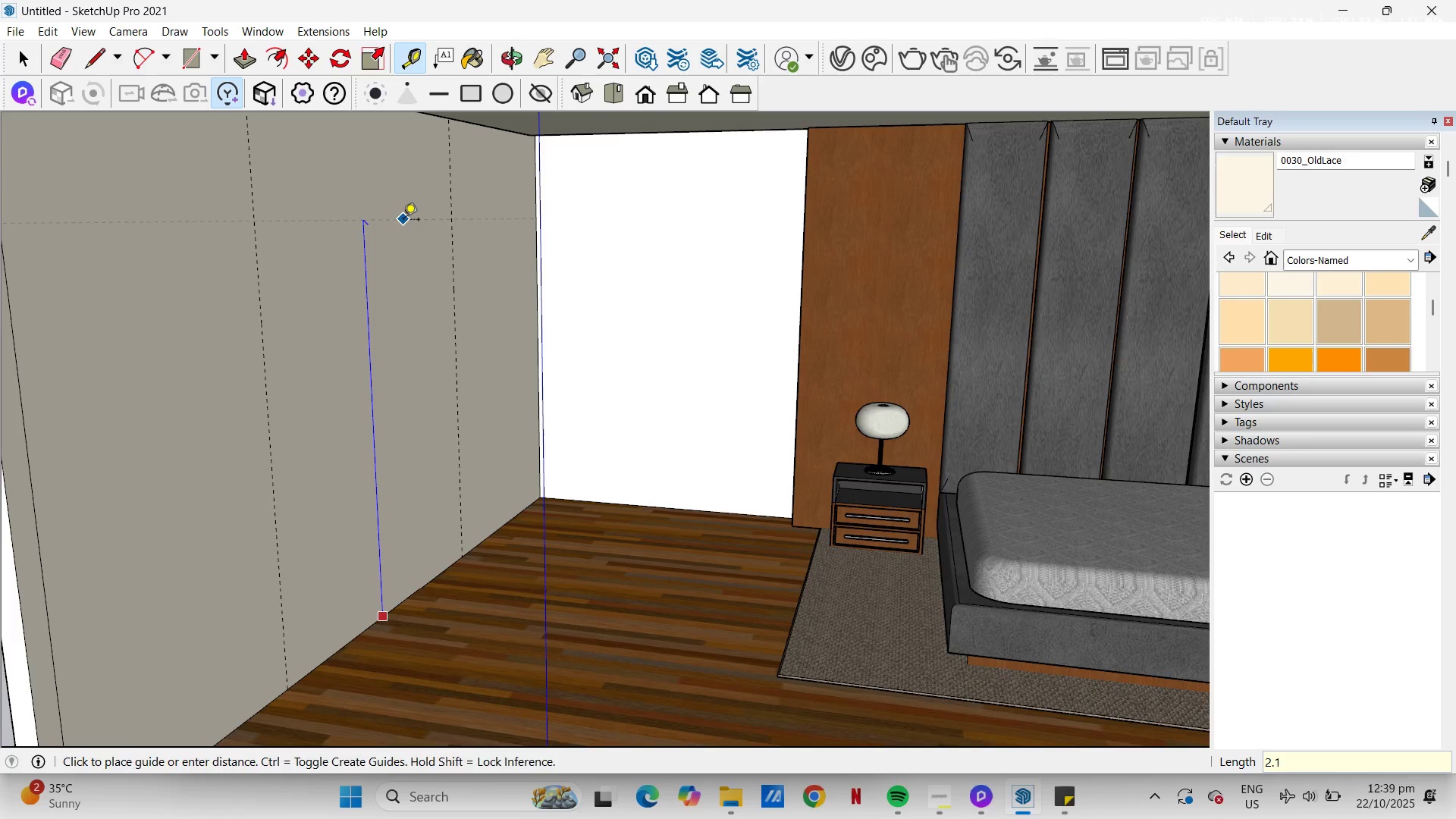 
key(NumpadEnter)
 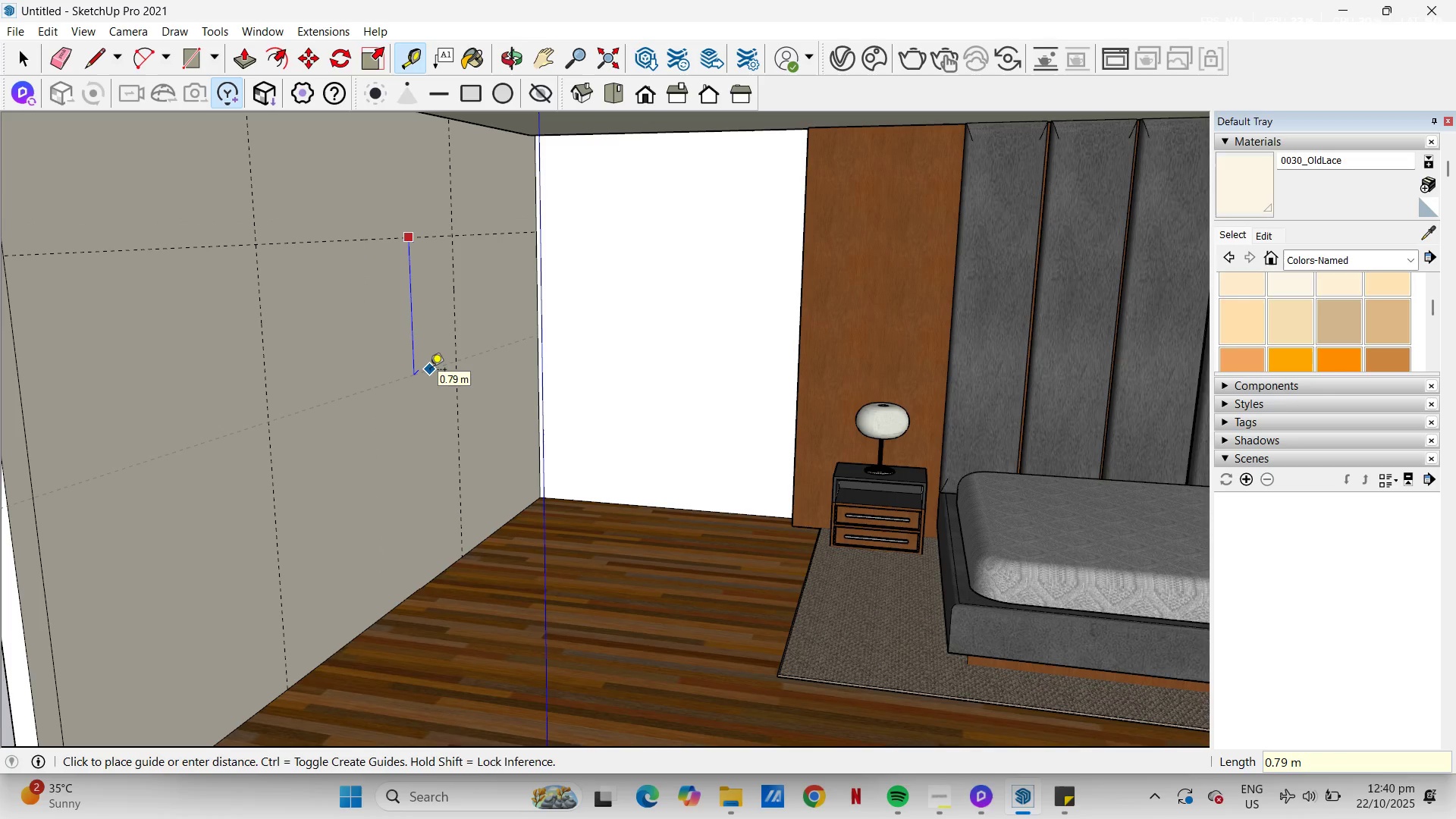 
key(Numpad1)
 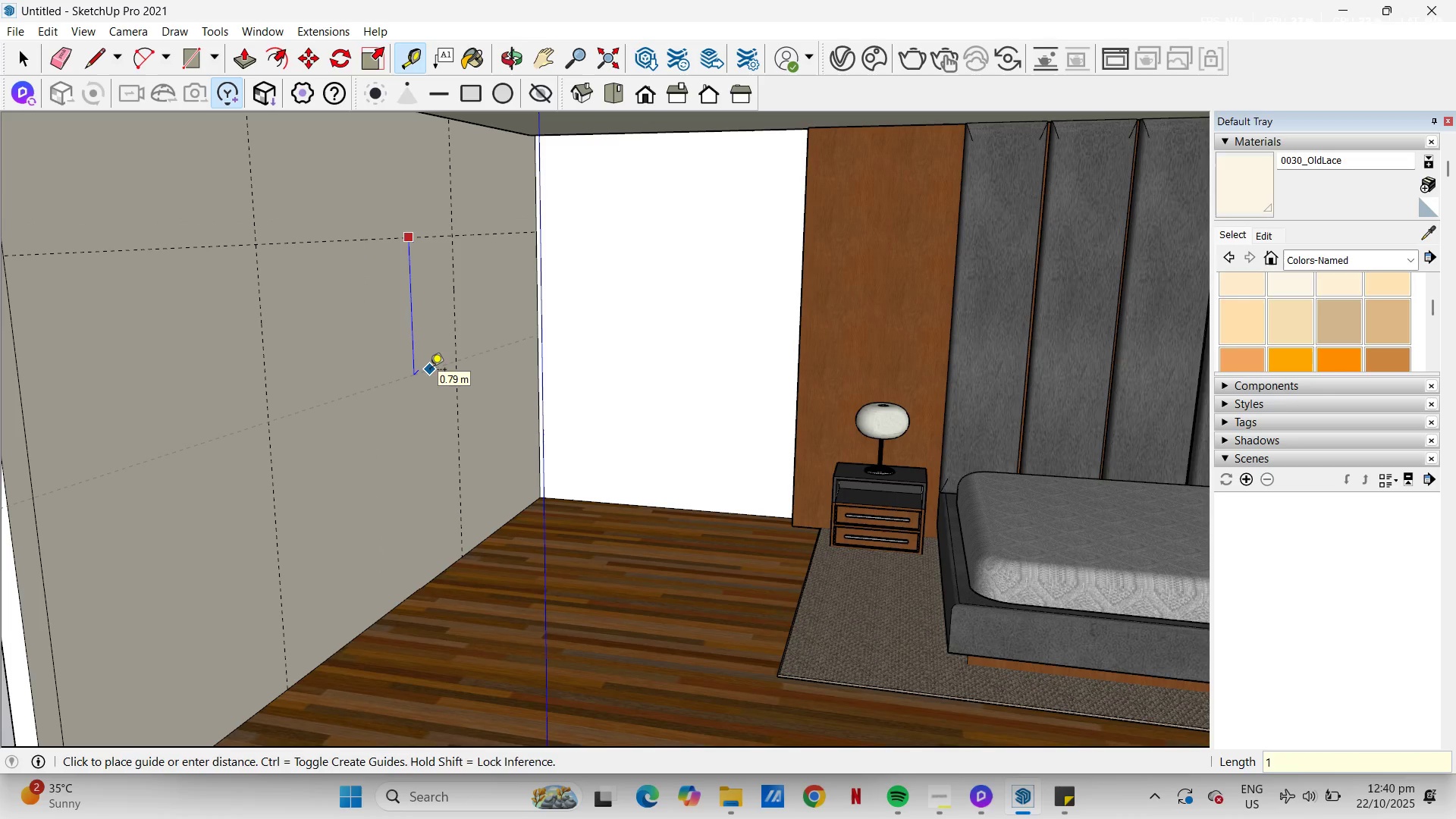 
key(NumpadEnter)
 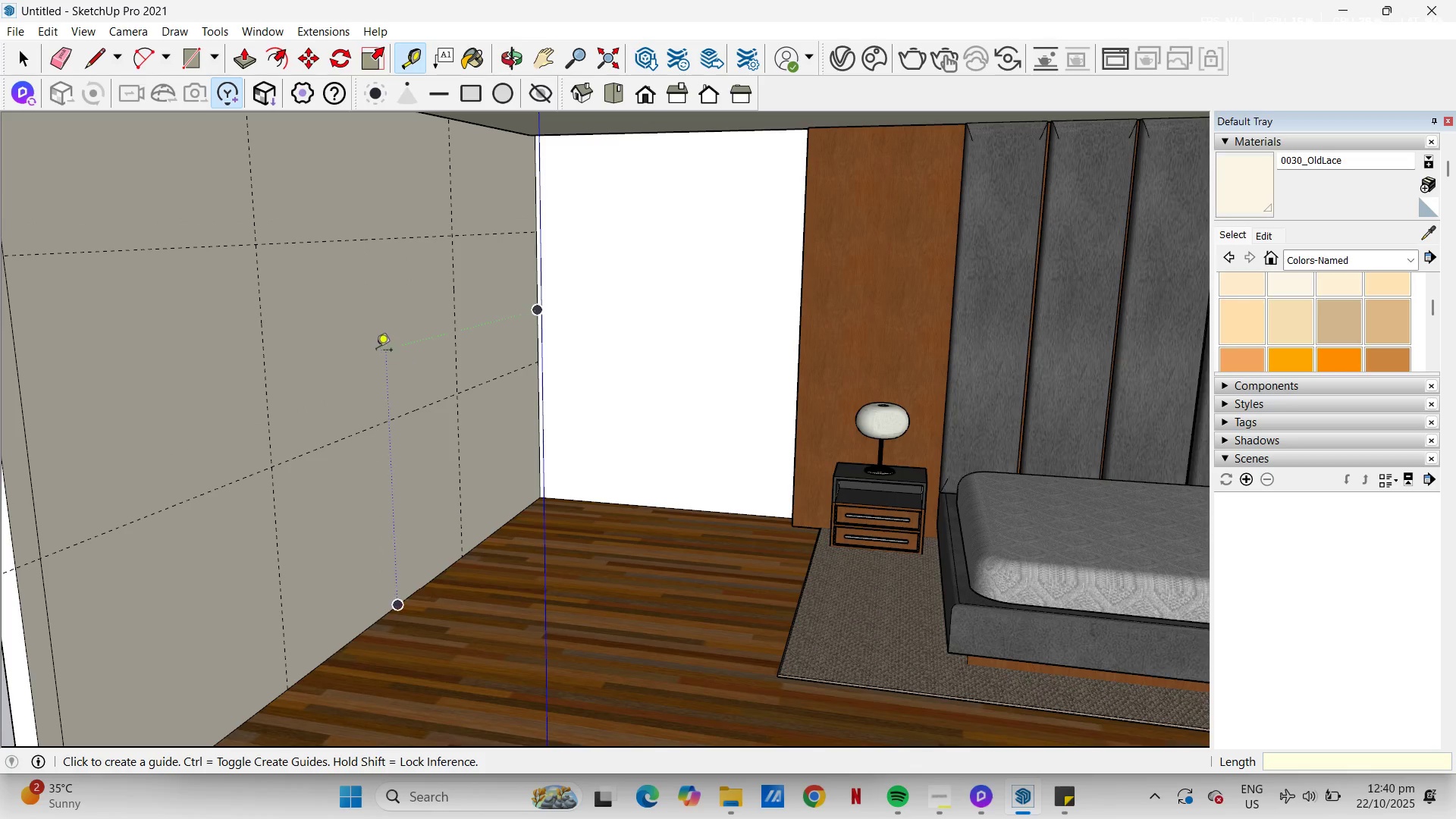 
key(R)
 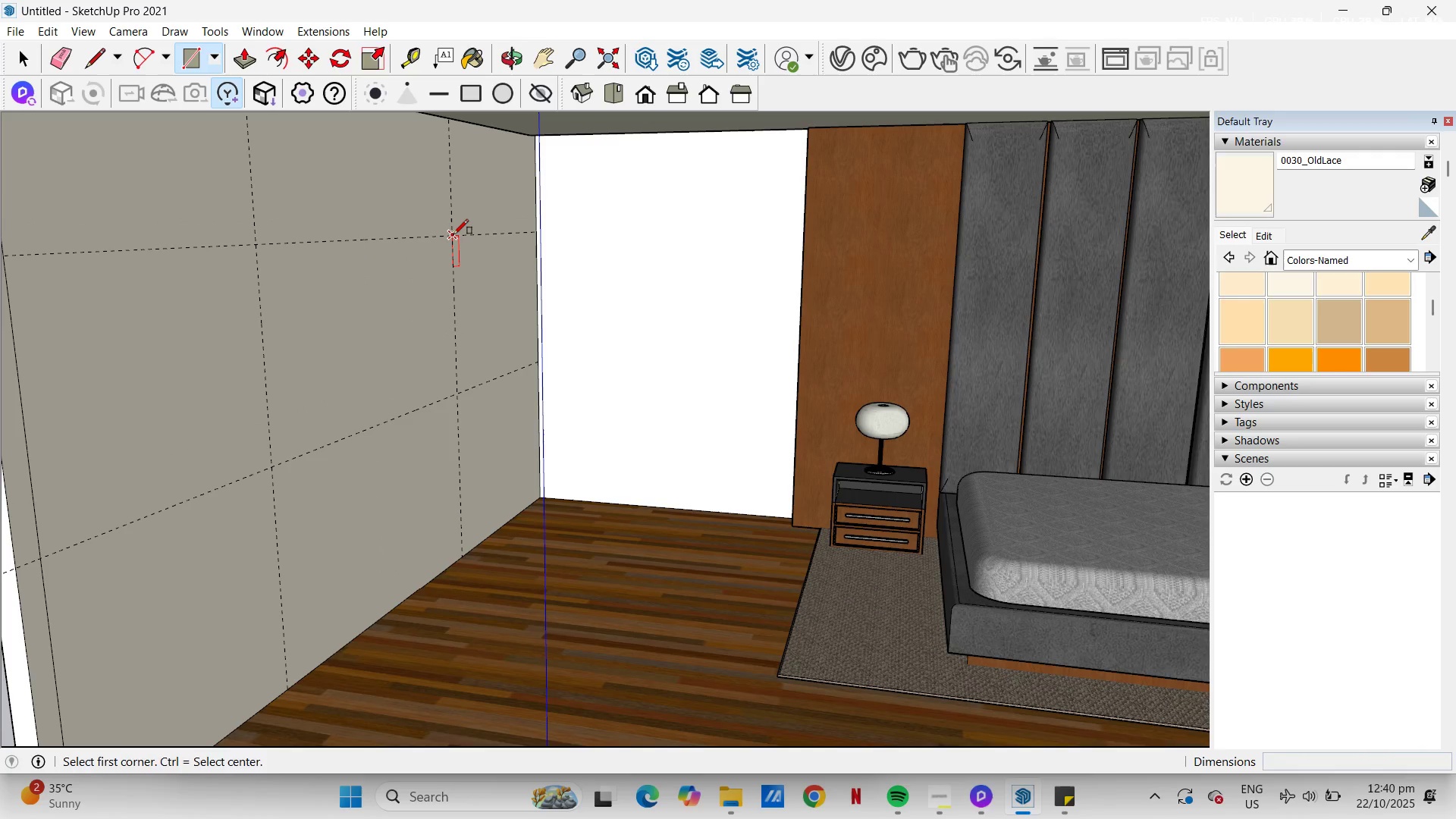 
left_click([453, 234])
 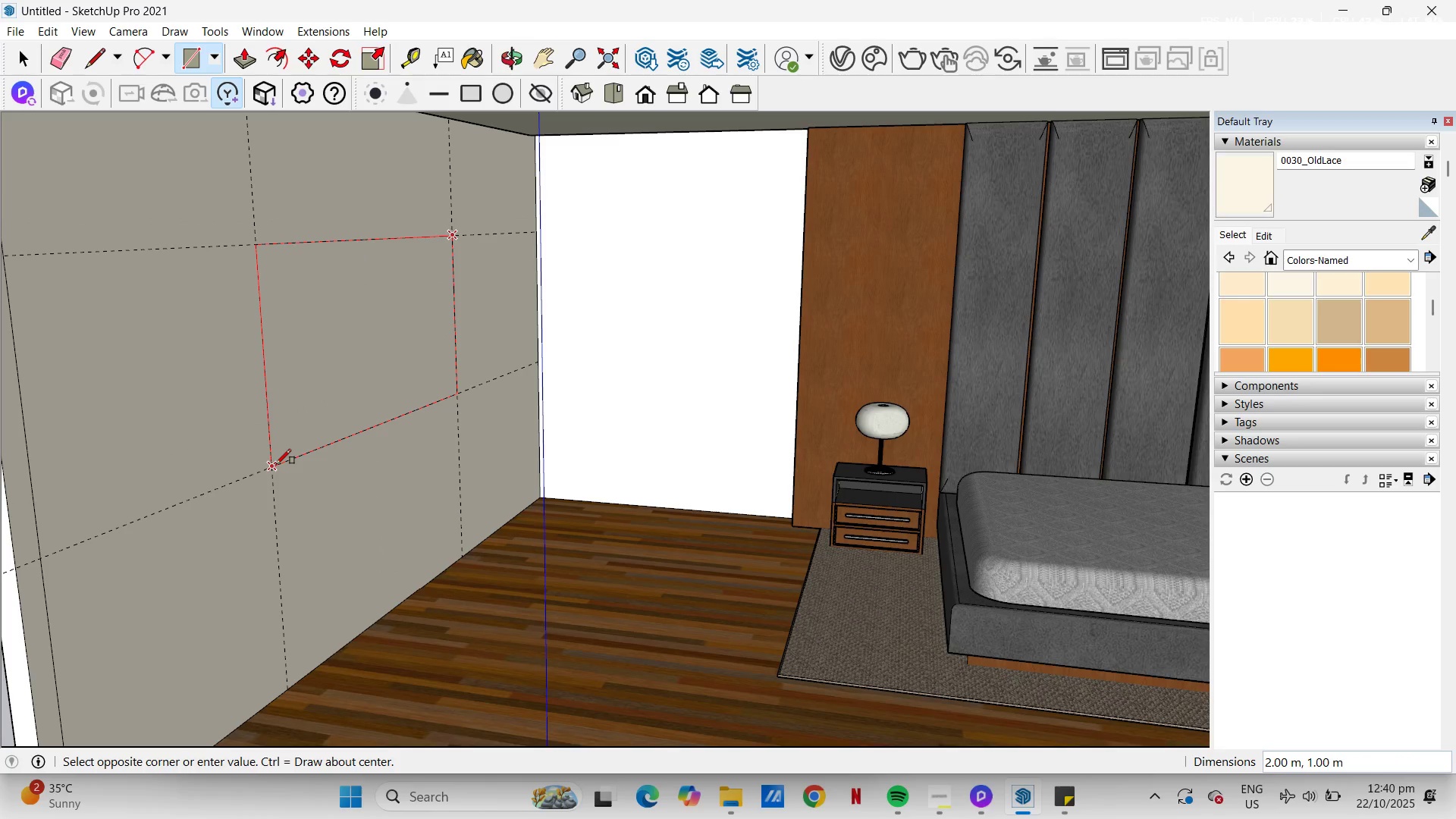 
left_click([276, 464])
 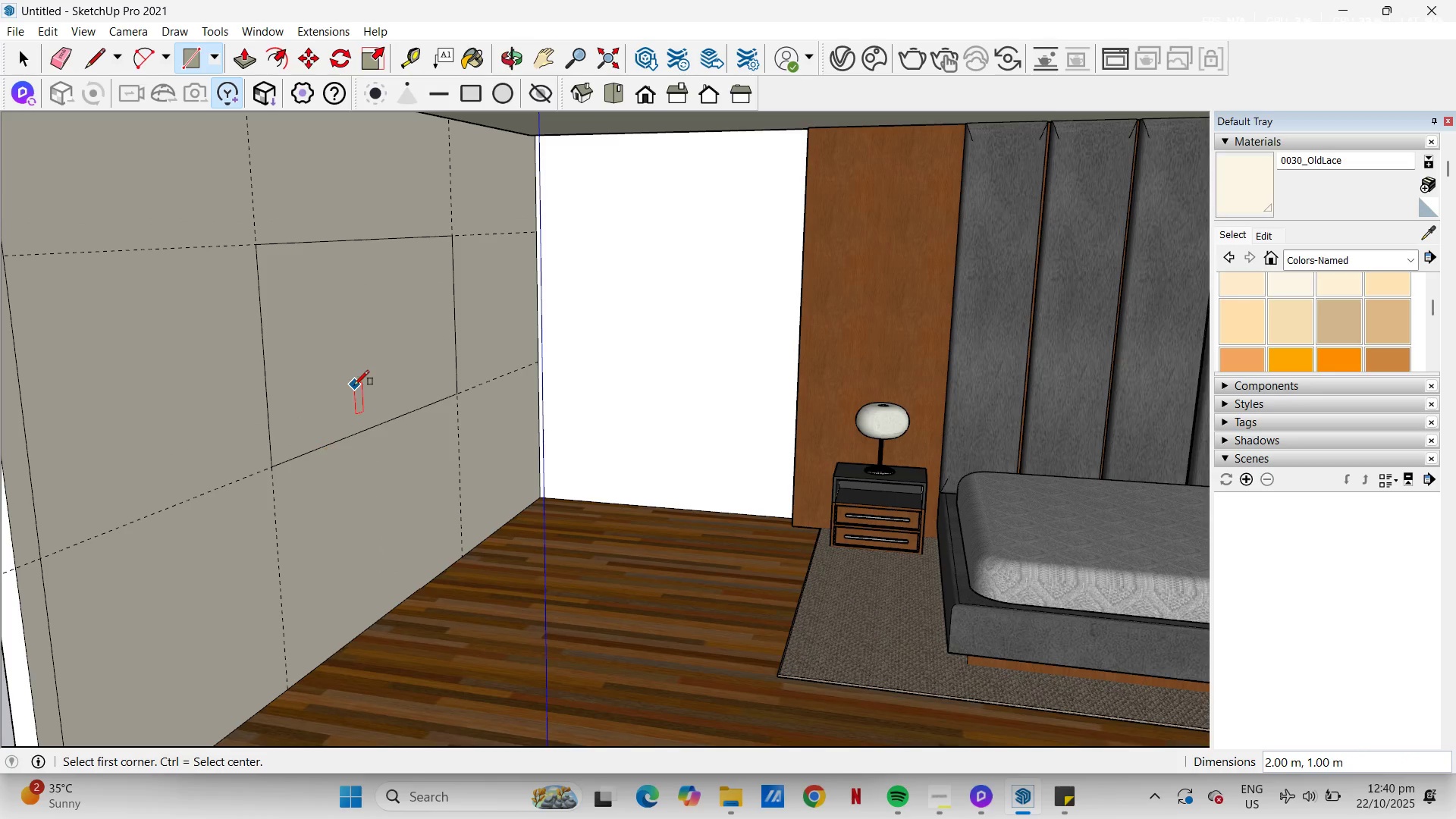 
key(P)
 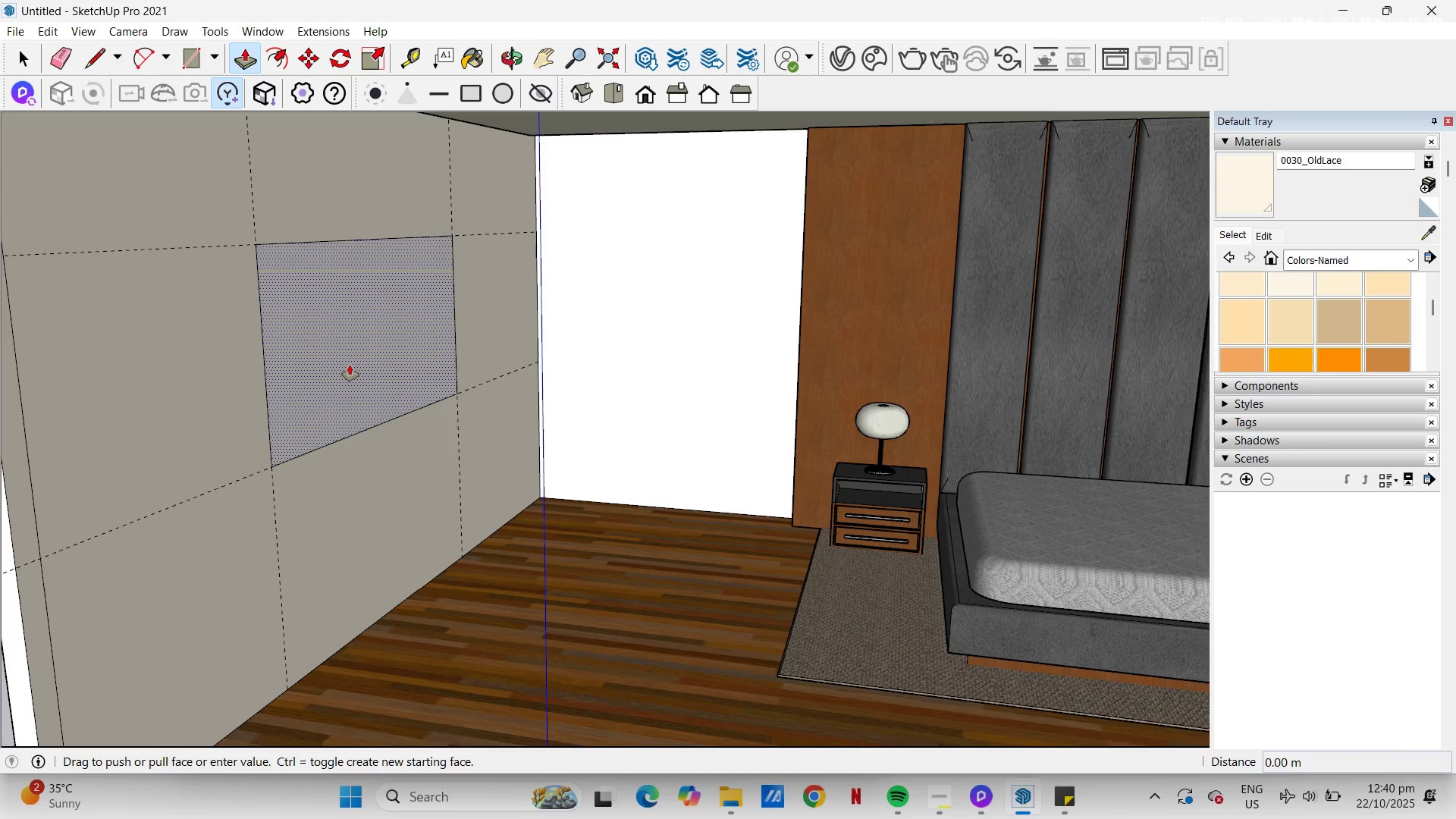 
left_click([350, 365])
 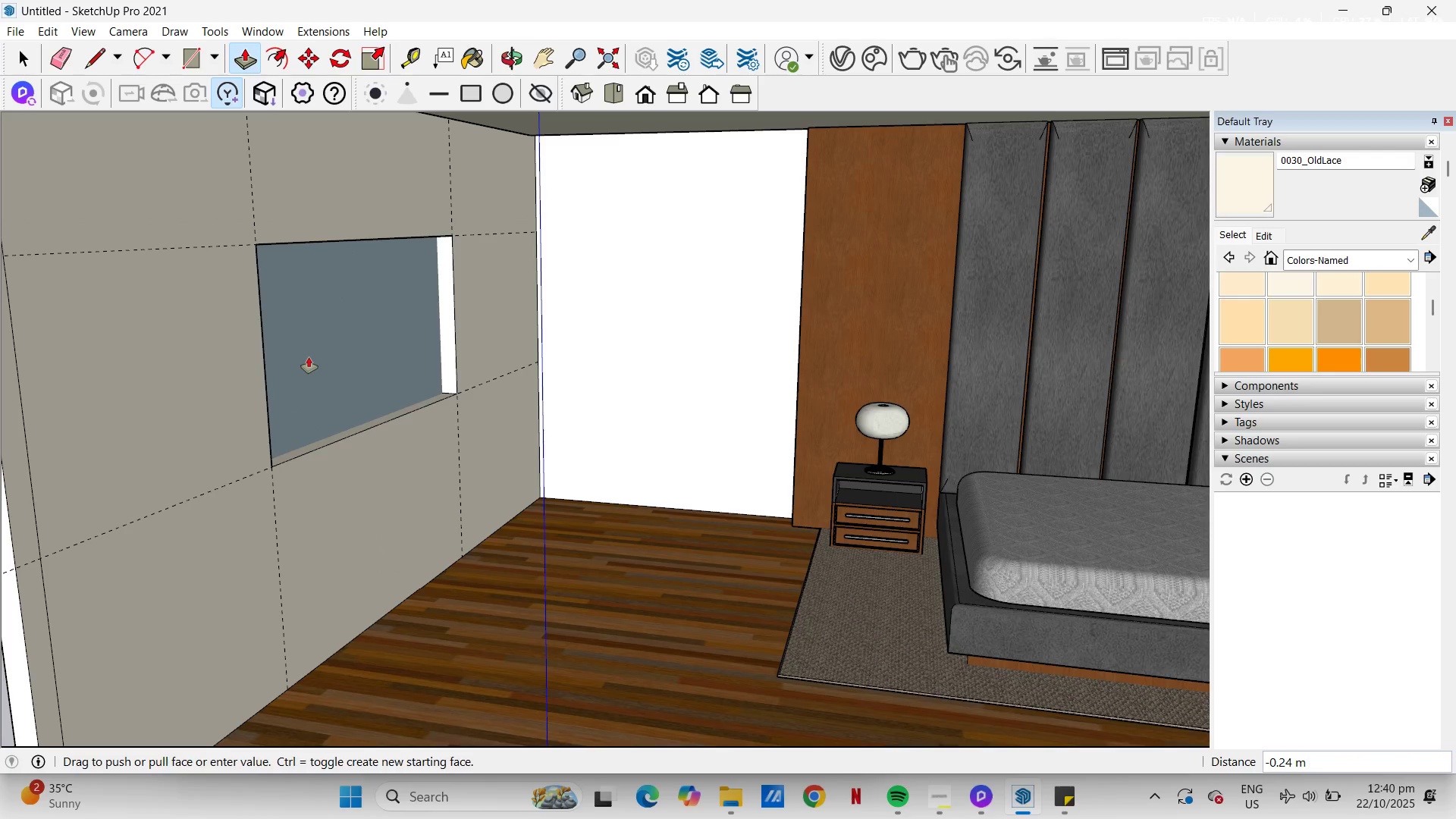 
left_click([309, 357])
 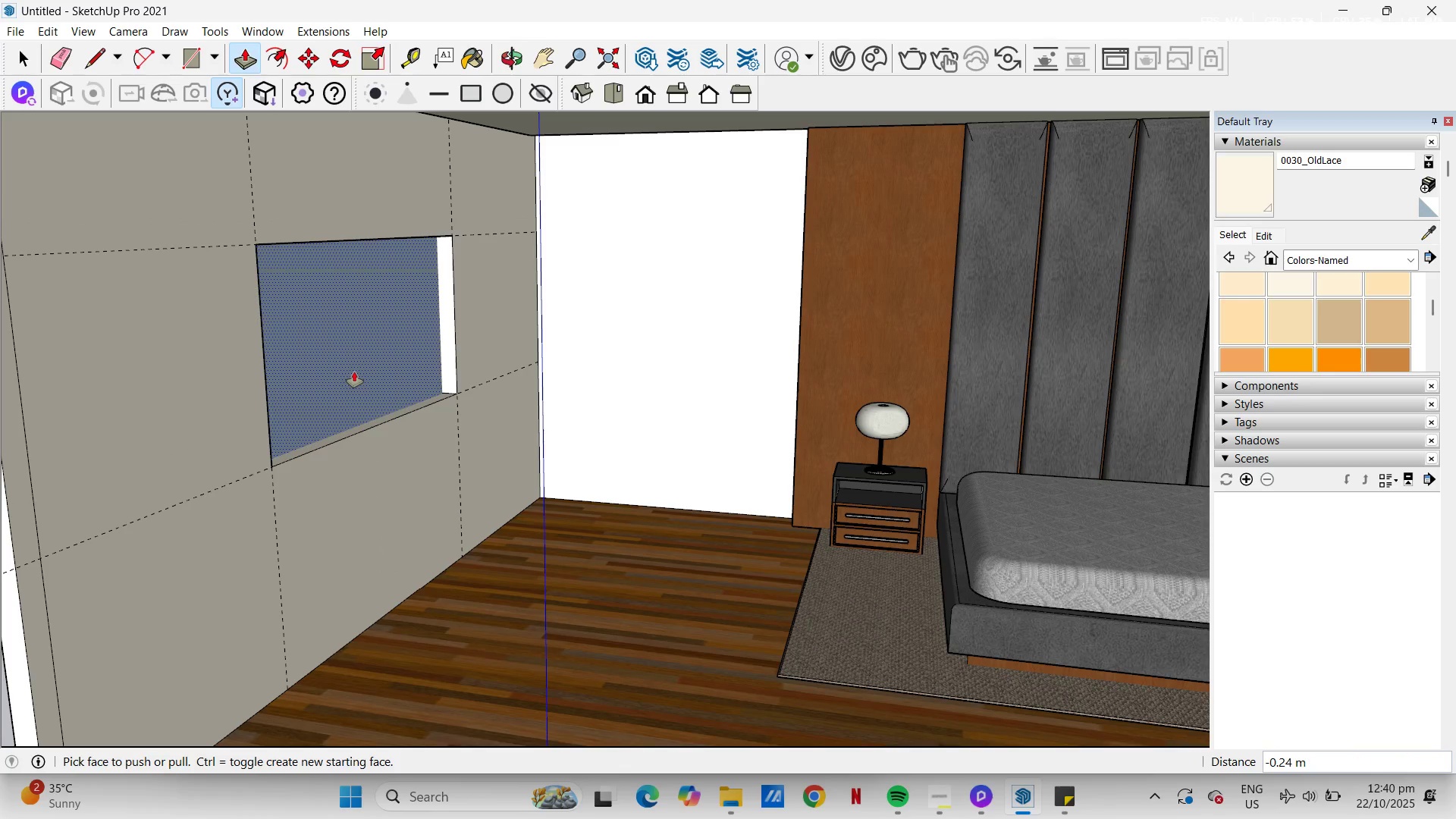 
key(Control+ControlLeft)
 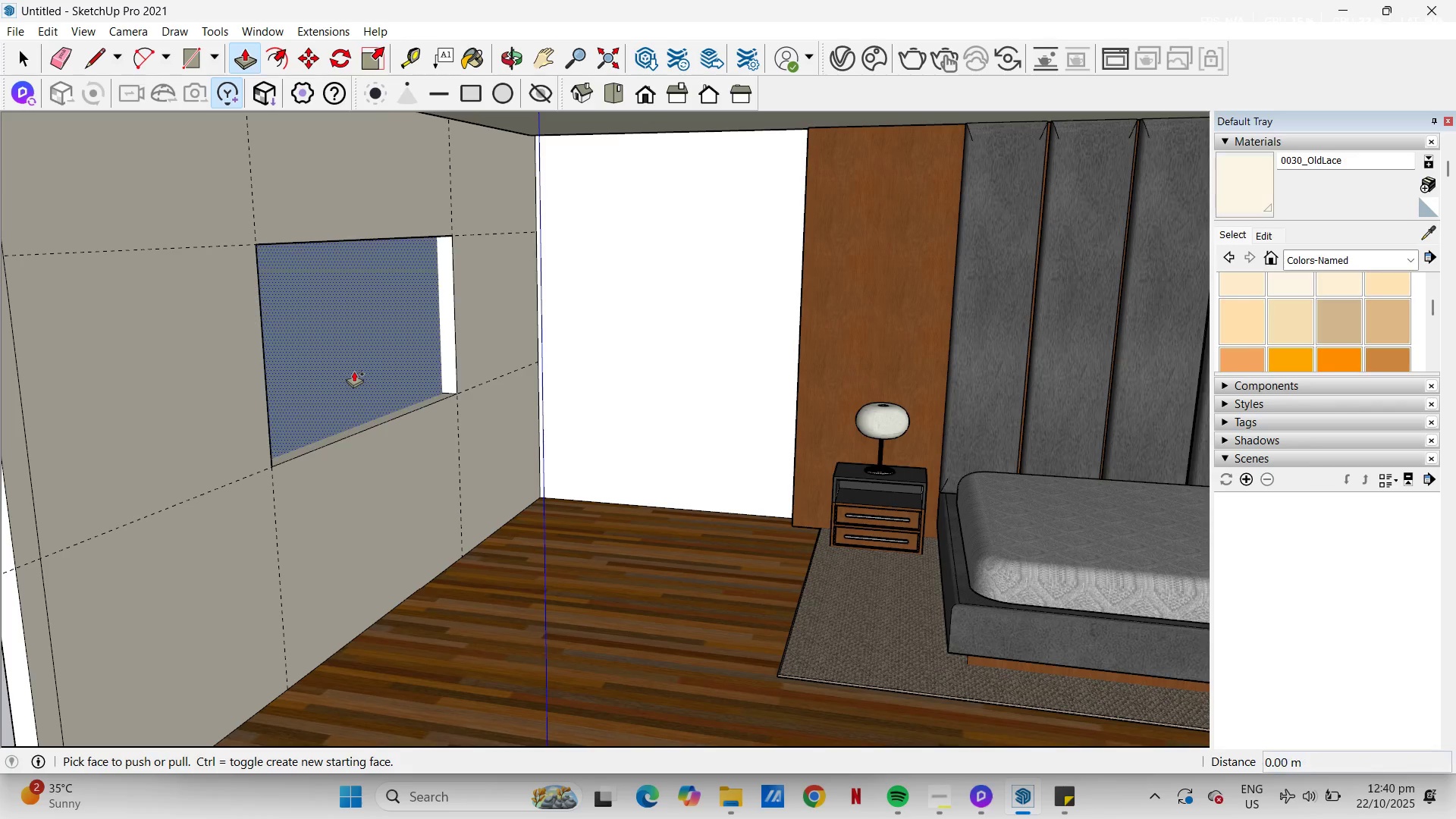 
key(Control+Z)
 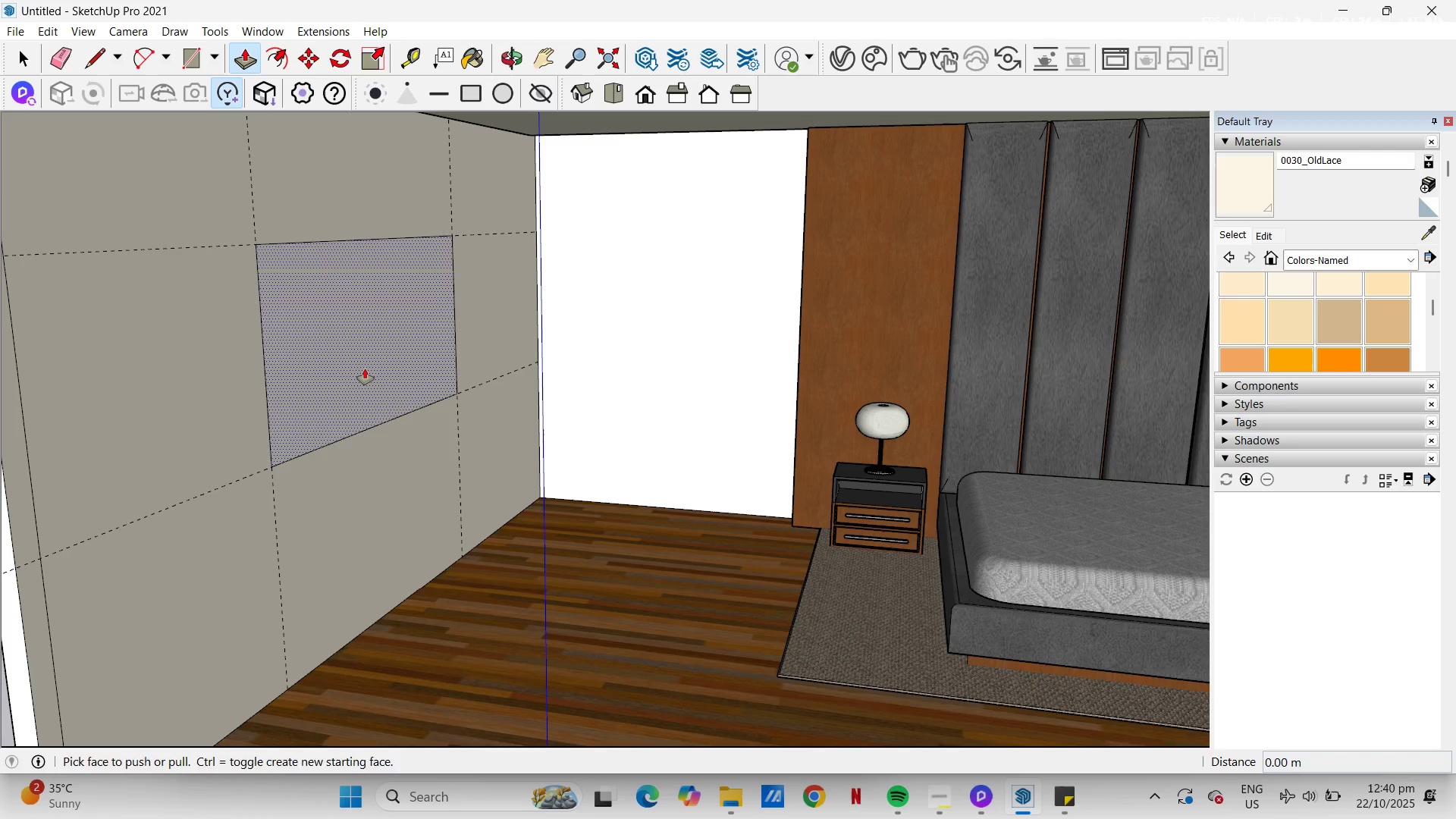 
left_click([365, 369])
 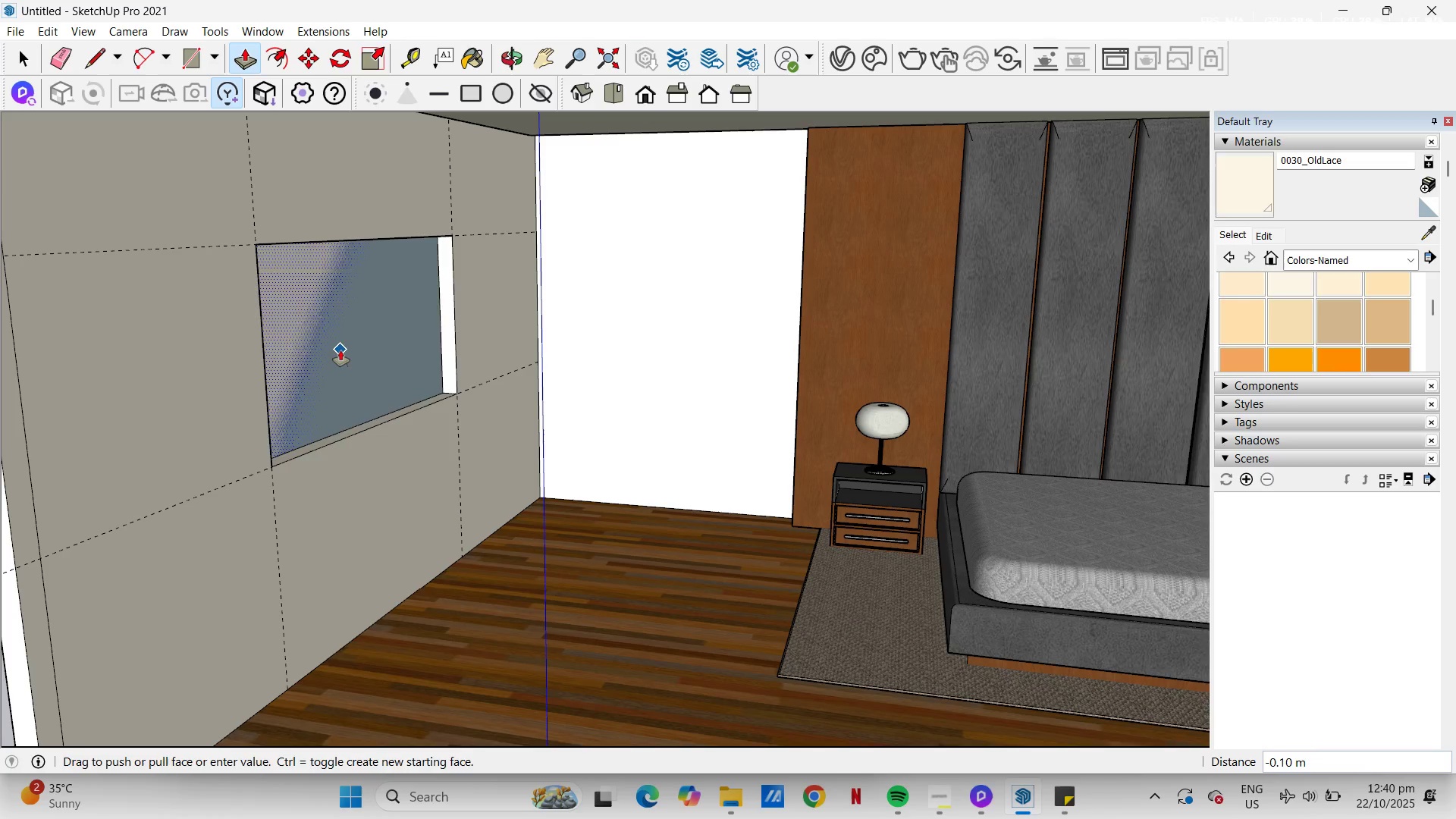 
left_click([340, 350])
 